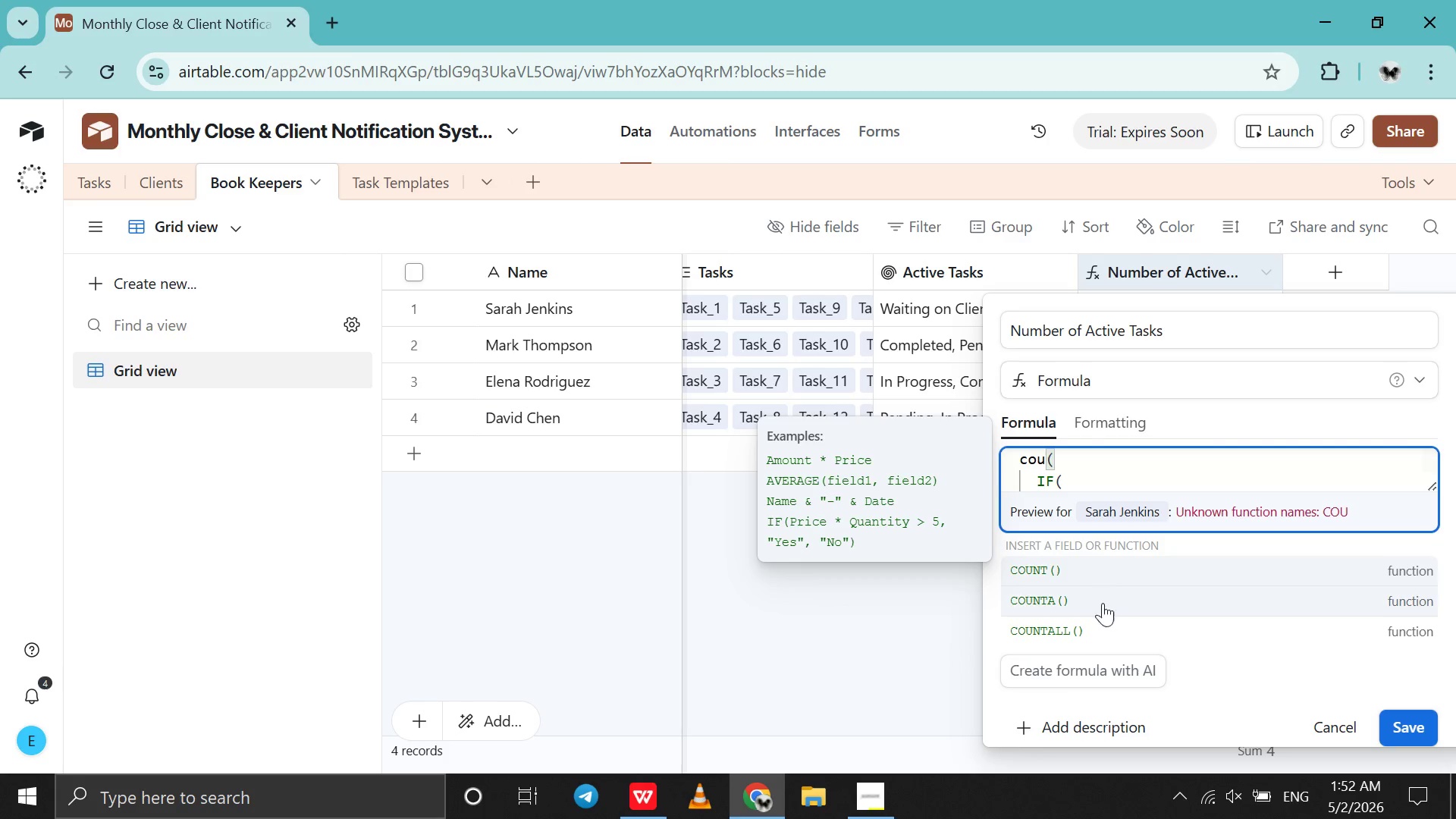 
left_click([1100, 623])
 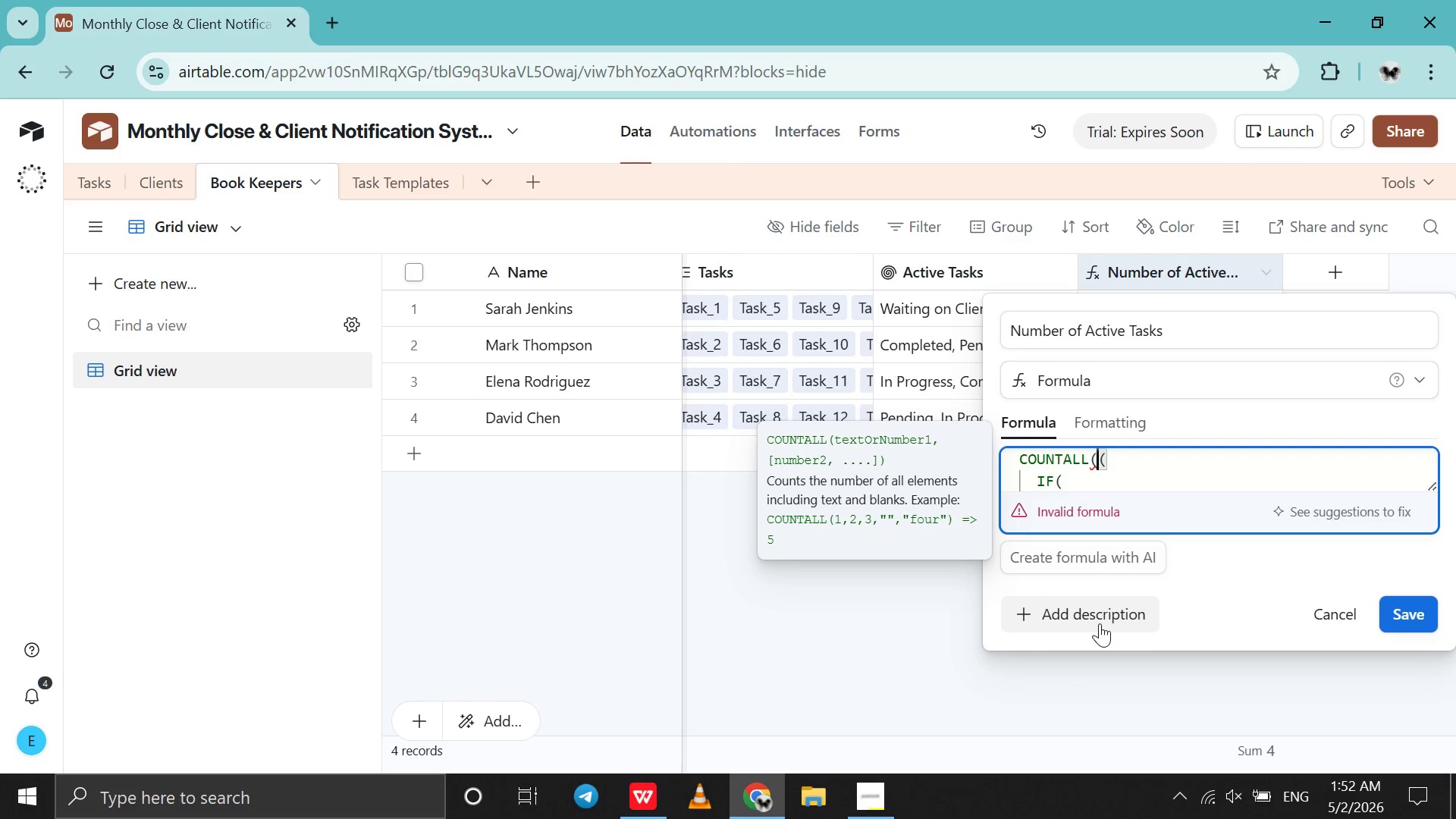 
wait(6.84)
 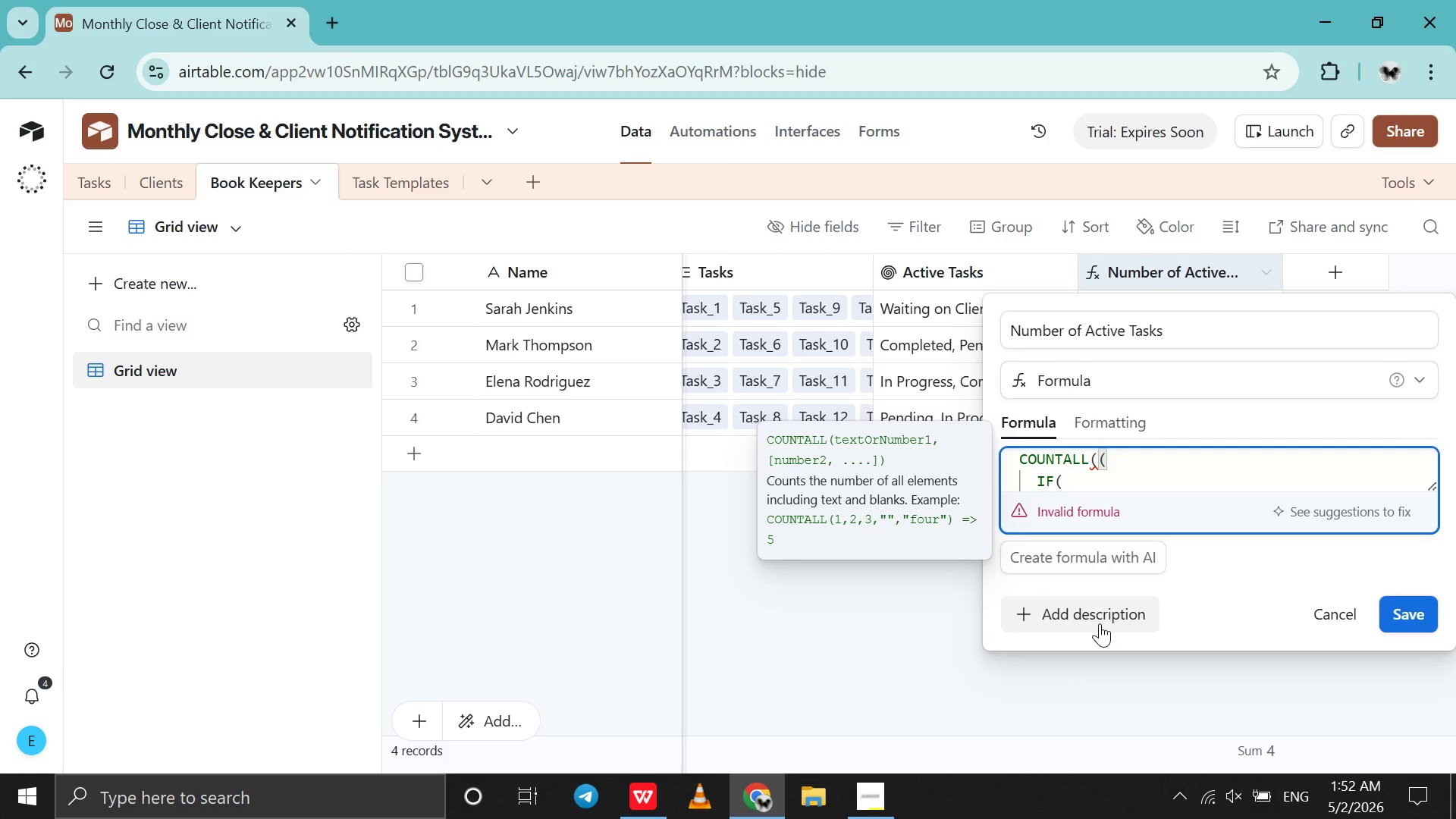 
key(Backspace)
 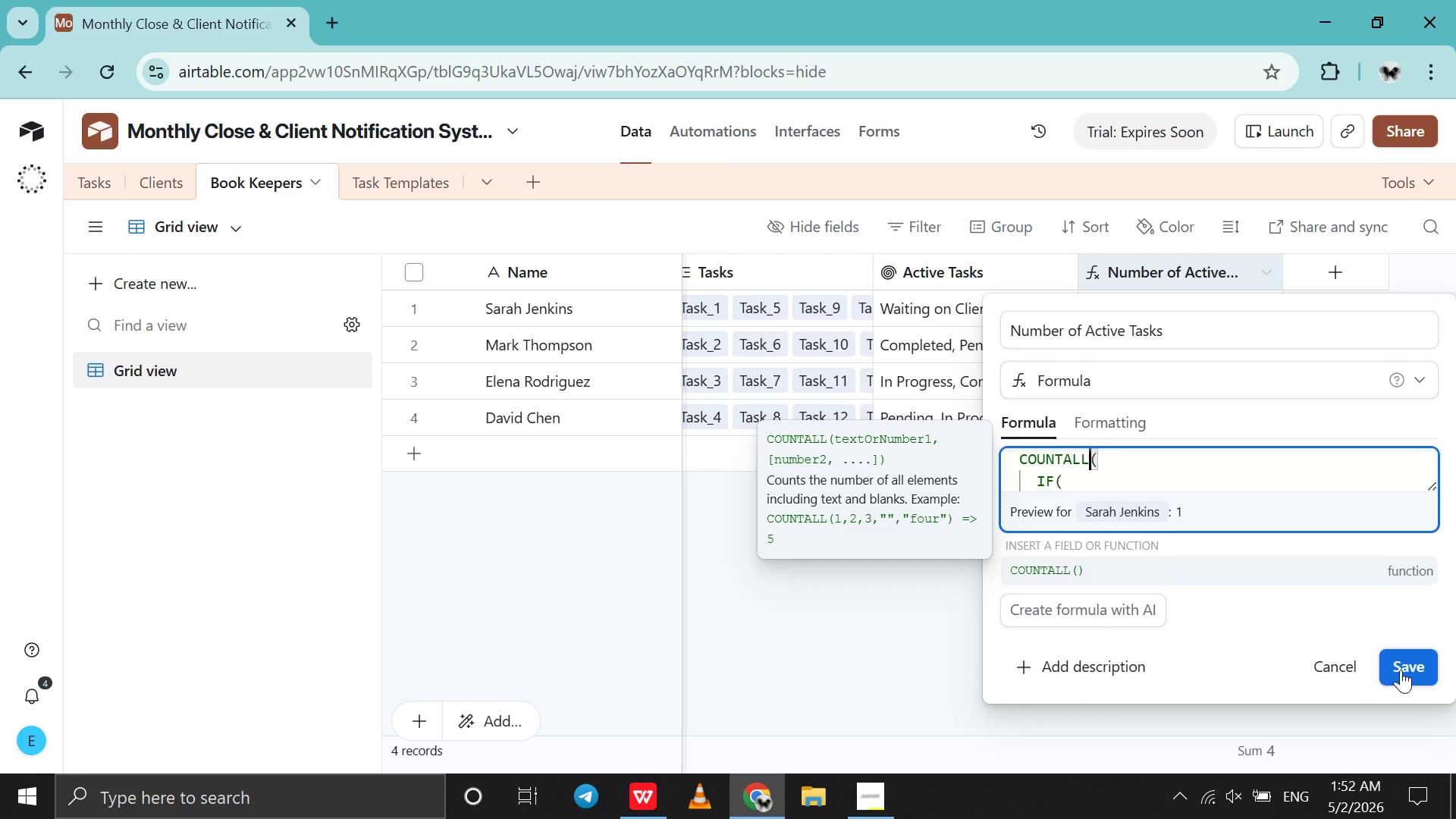 
left_click([1401, 670])
 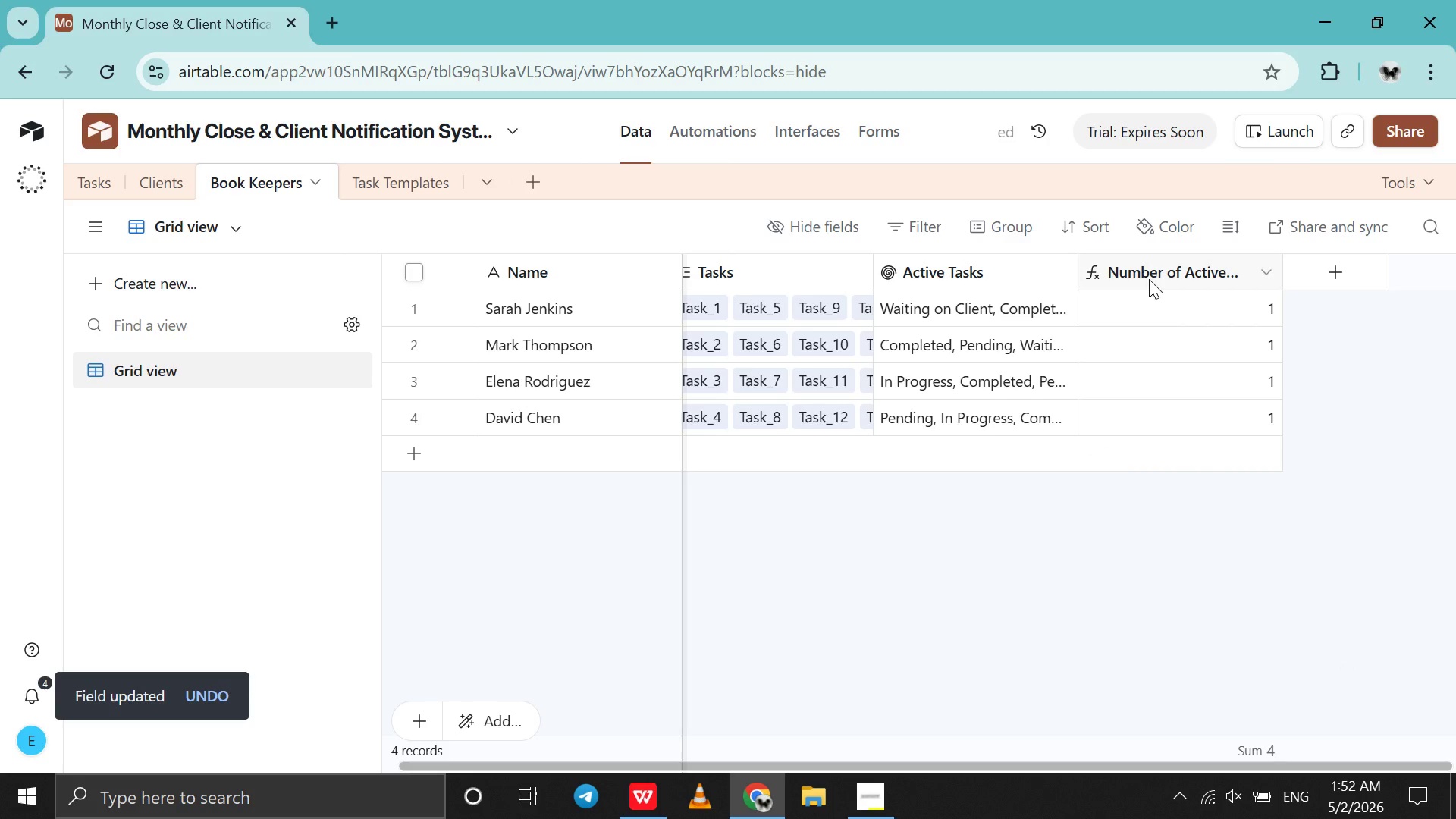 
left_click([1058, 309])
 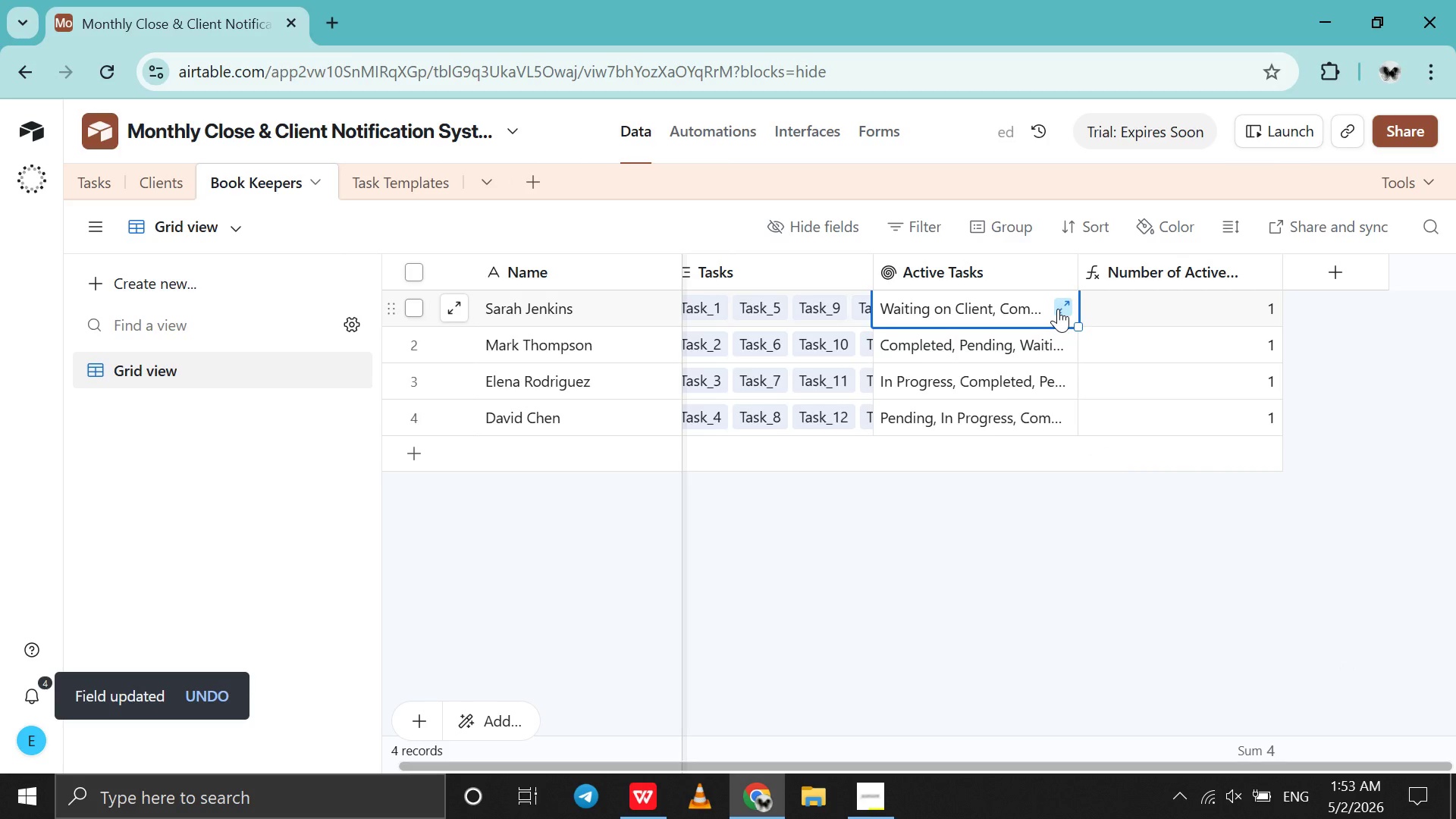 
left_click([1058, 309])
 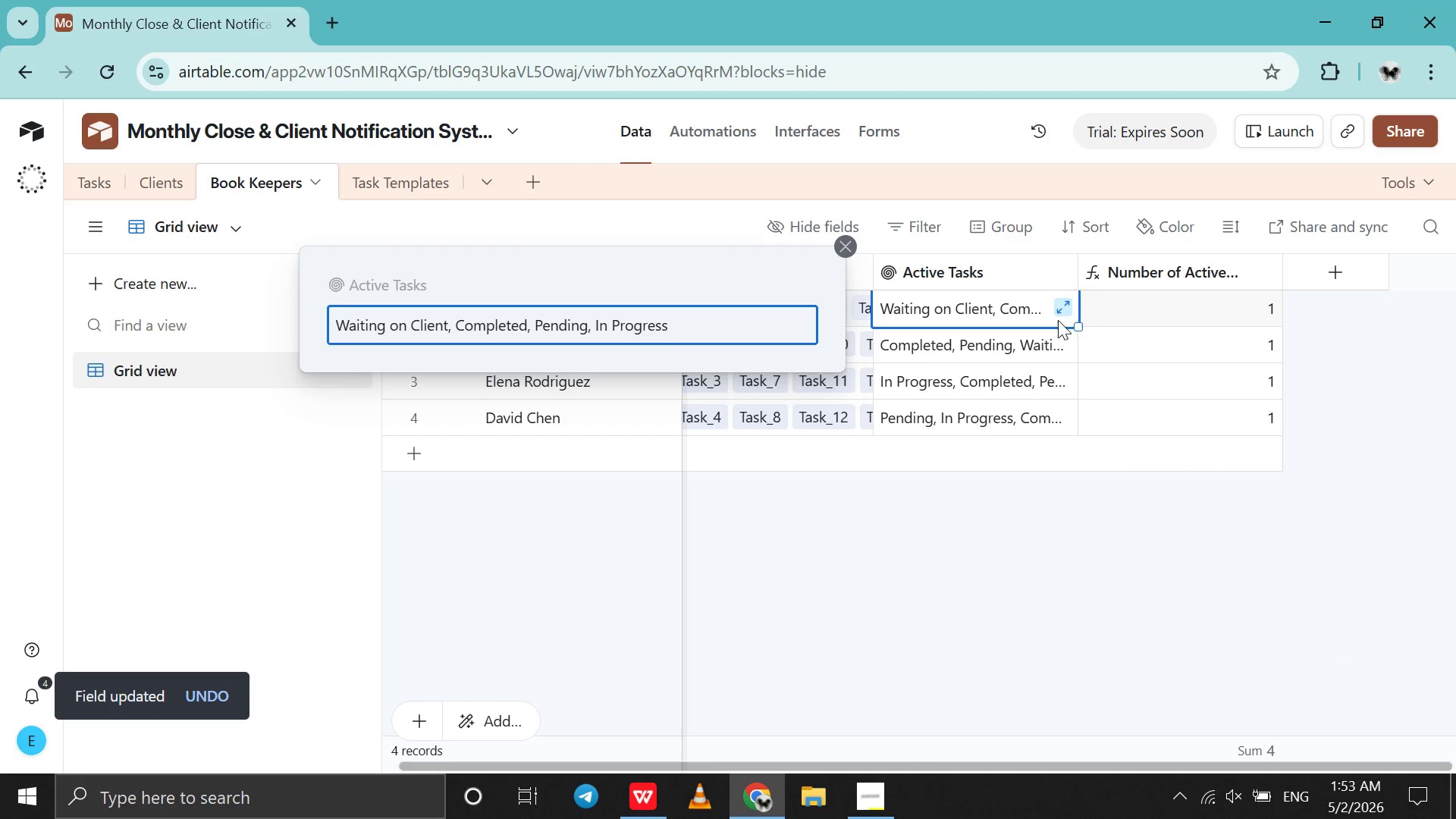 
left_click([1058, 340])
 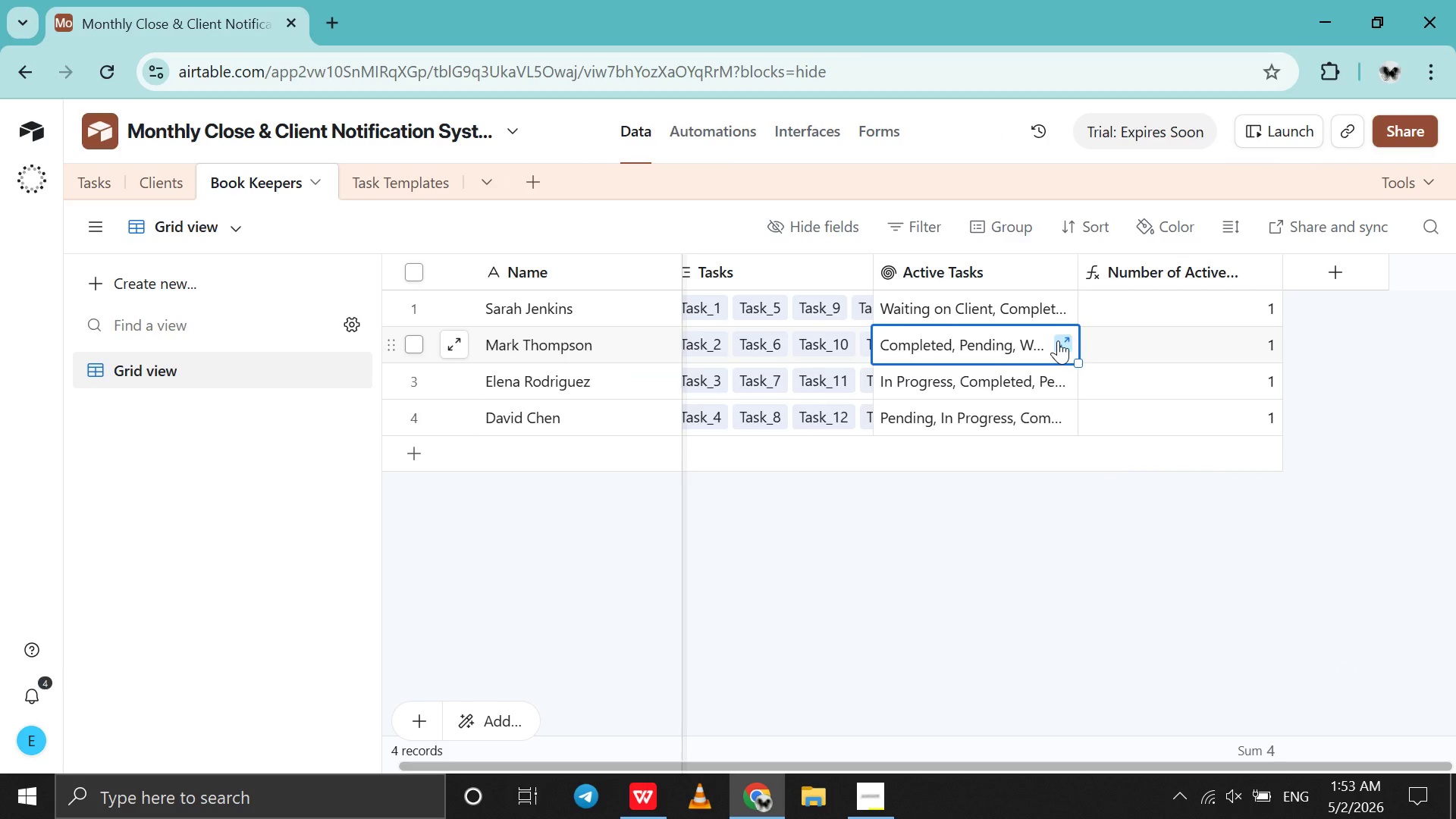 
left_click([1058, 340])
 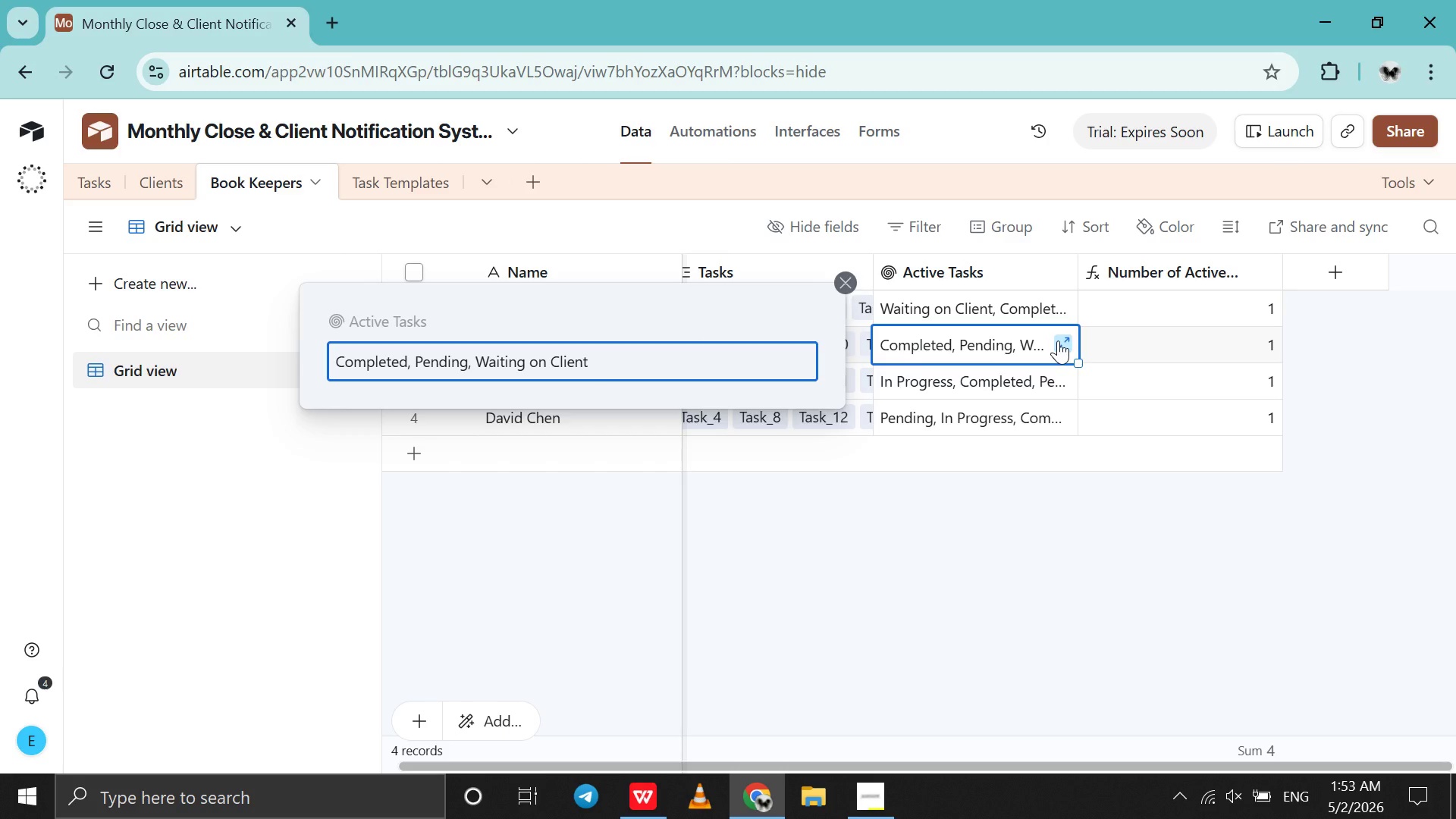 
left_click([1058, 340])
 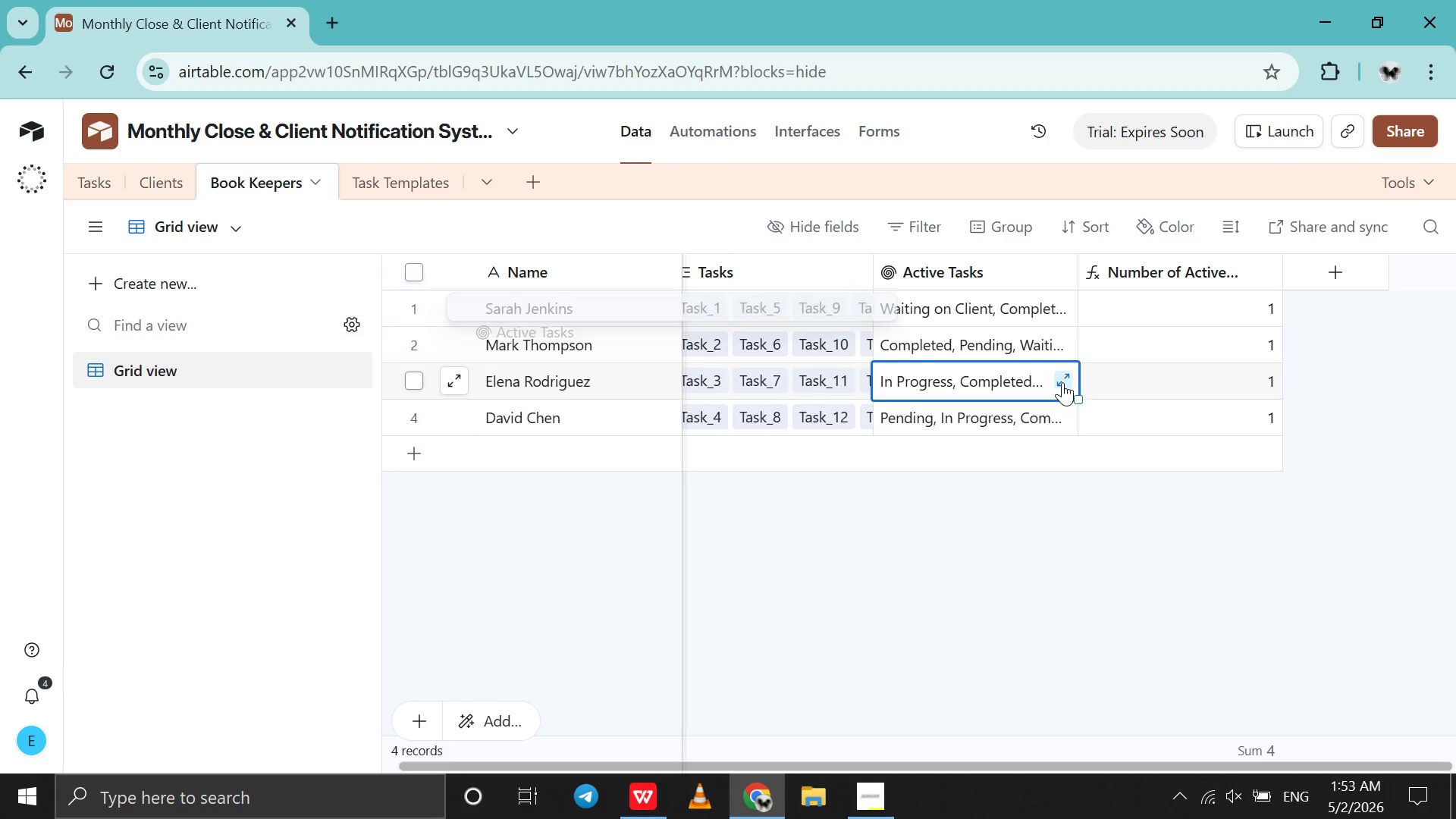 
double_click([1062, 382])
 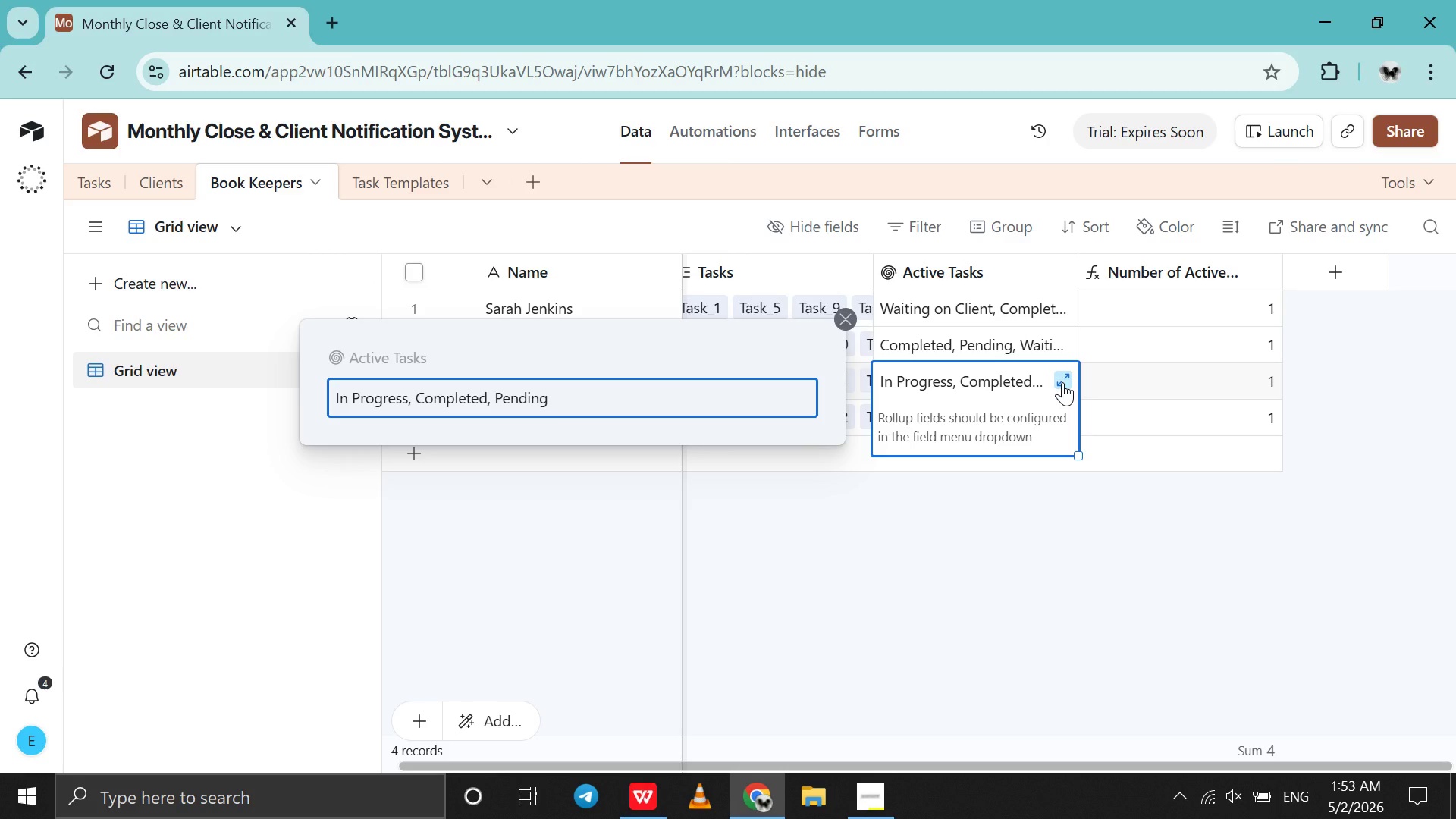 
left_click([1062, 382])
 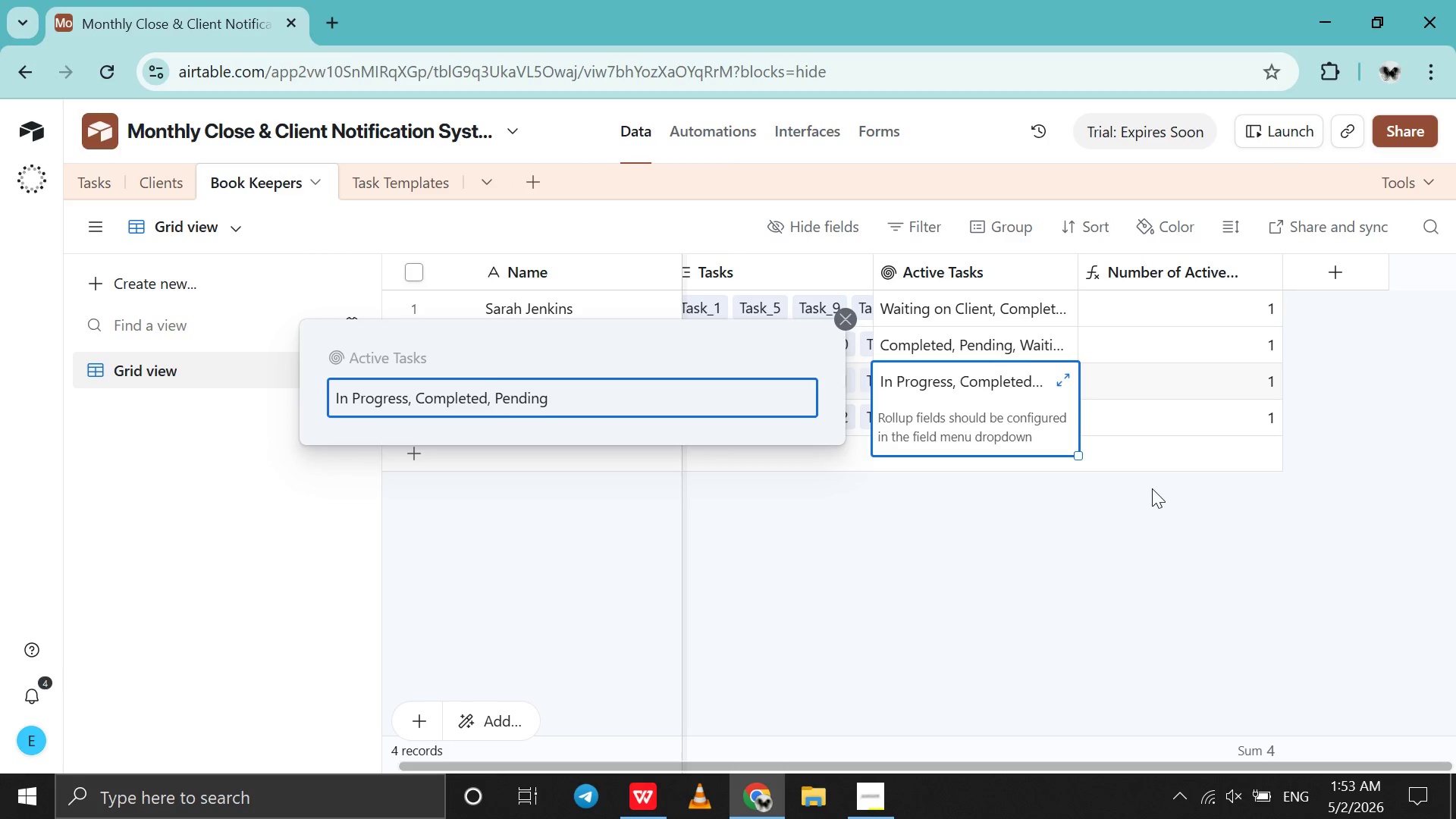 
left_click([1152, 488])
 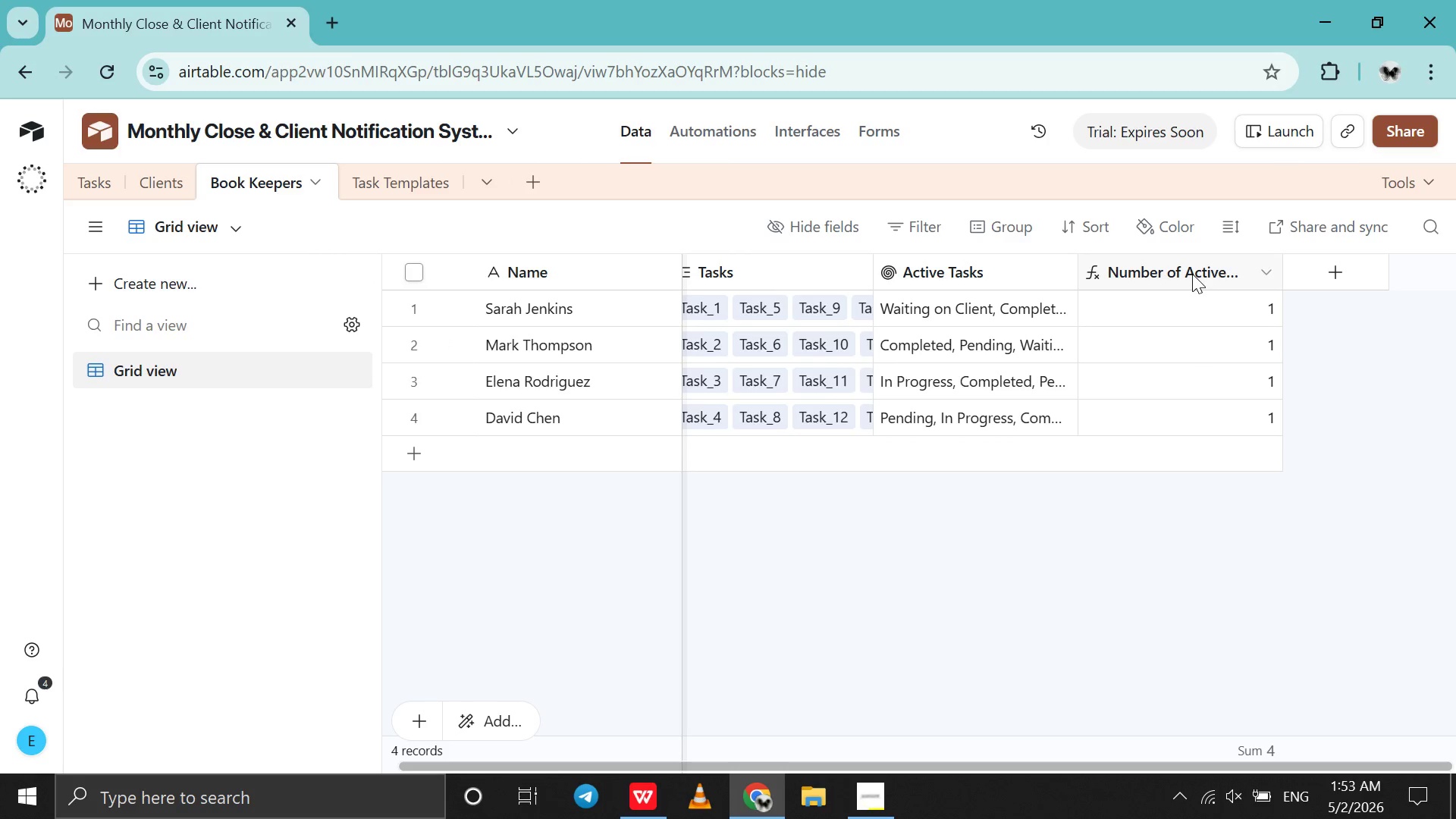 
double_click([1192, 273])
 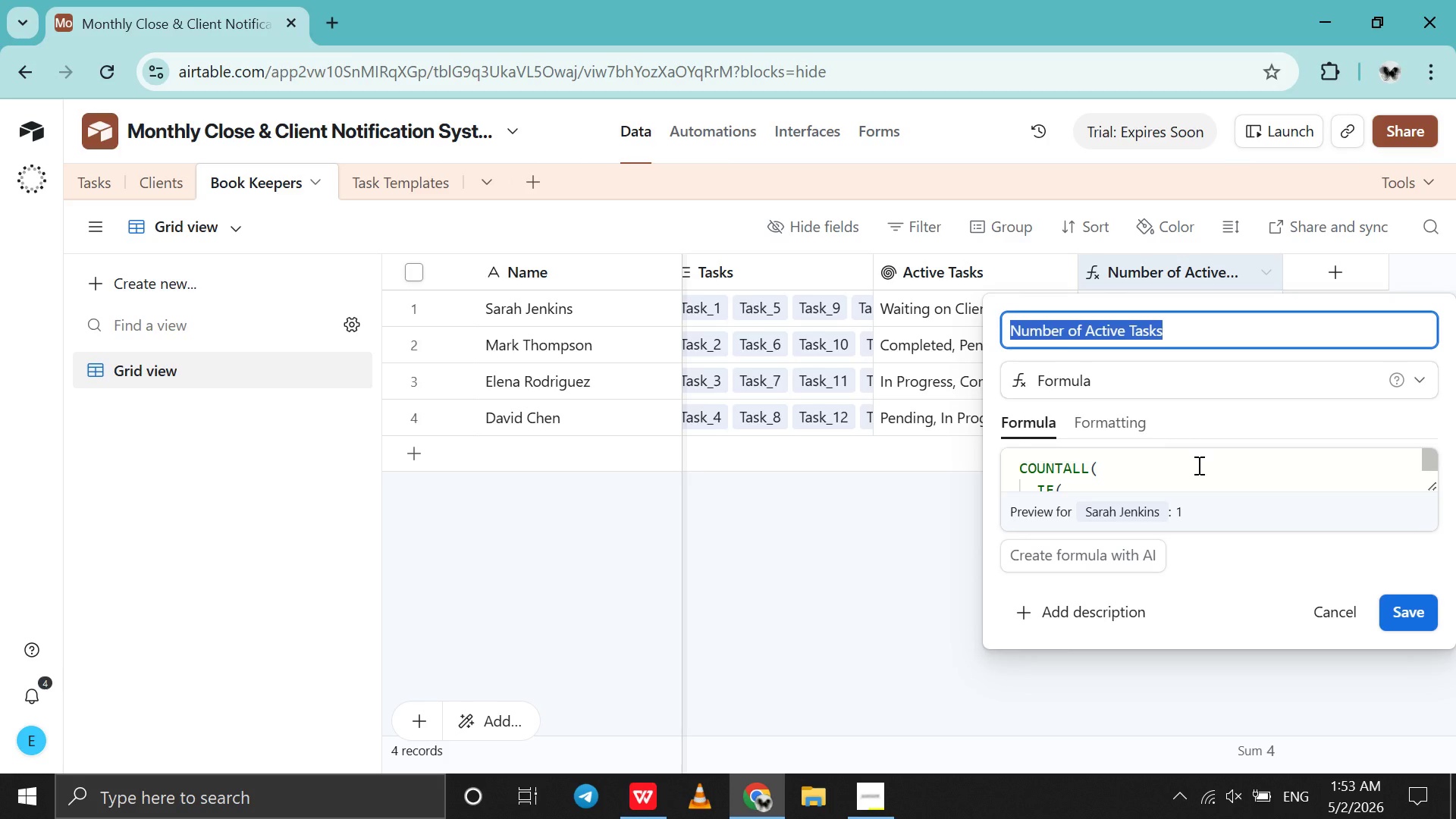 
scroll: coordinate [1197, 465], scroll_direction: down, amount: 1.0
 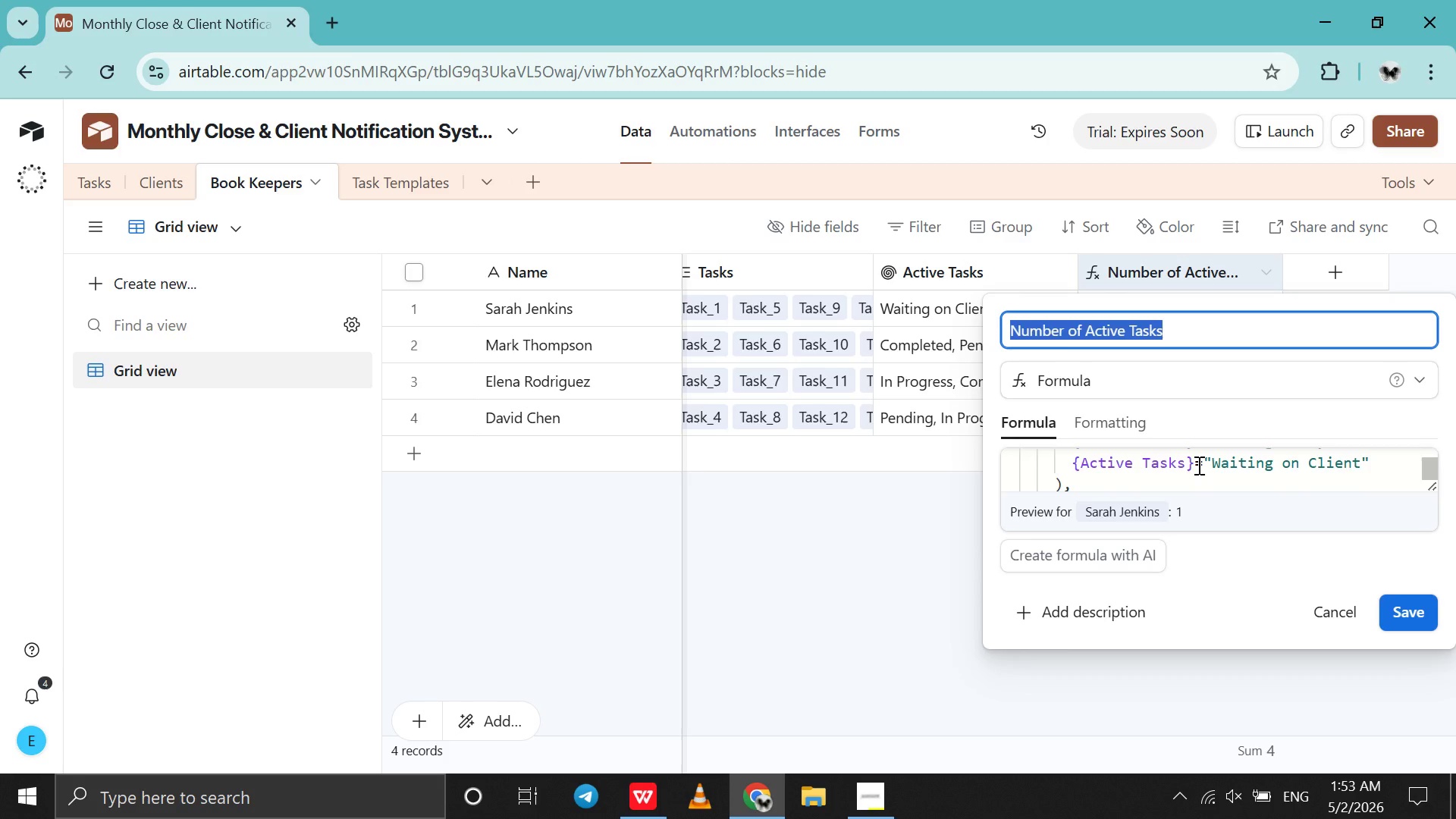 
scroll: coordinate [1197, 465], scroll_direction: up, amount: 1.0
 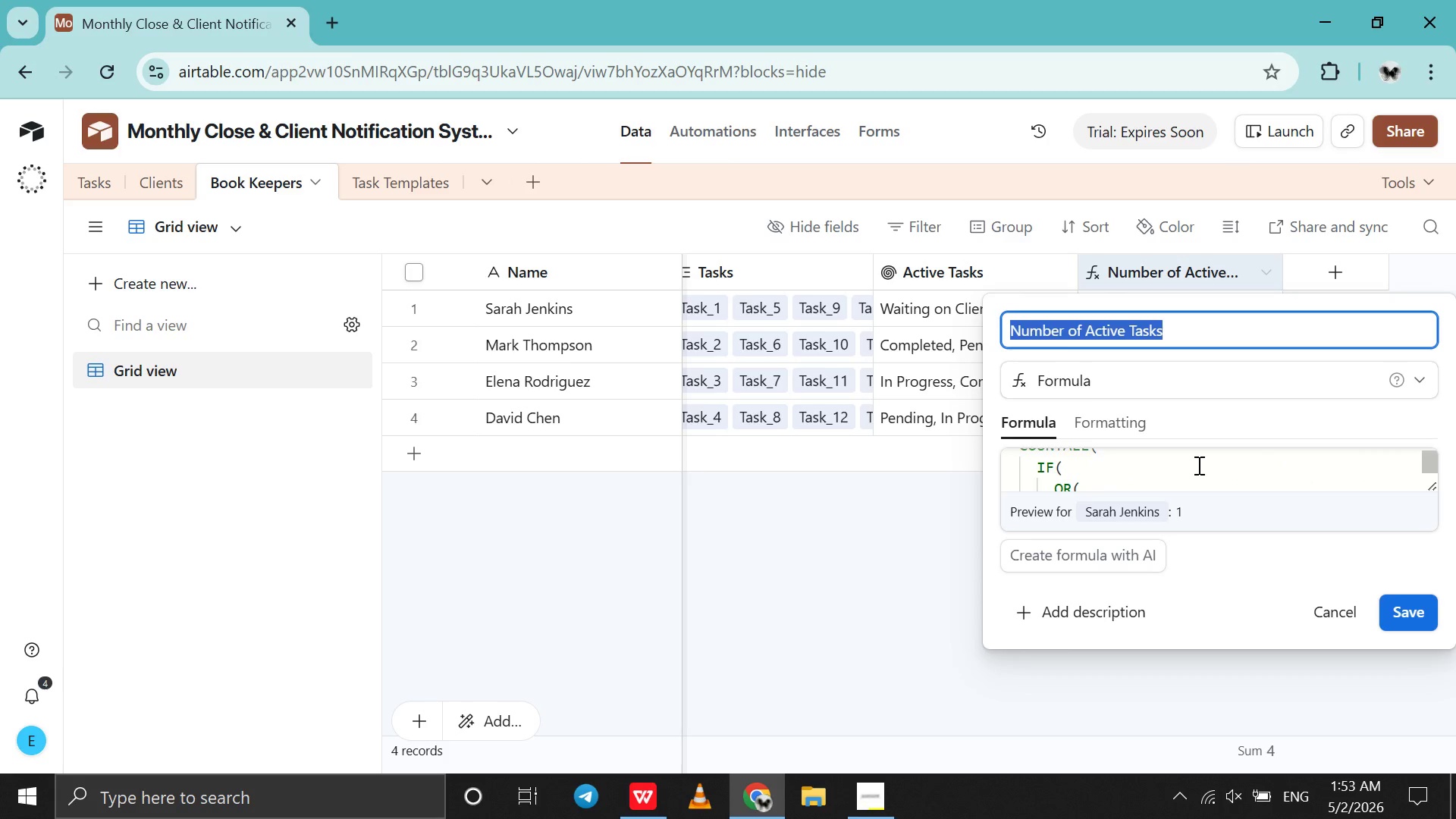 
scroll: coordinate [1197, 465], scroll_direction: none, amount: 0.0
 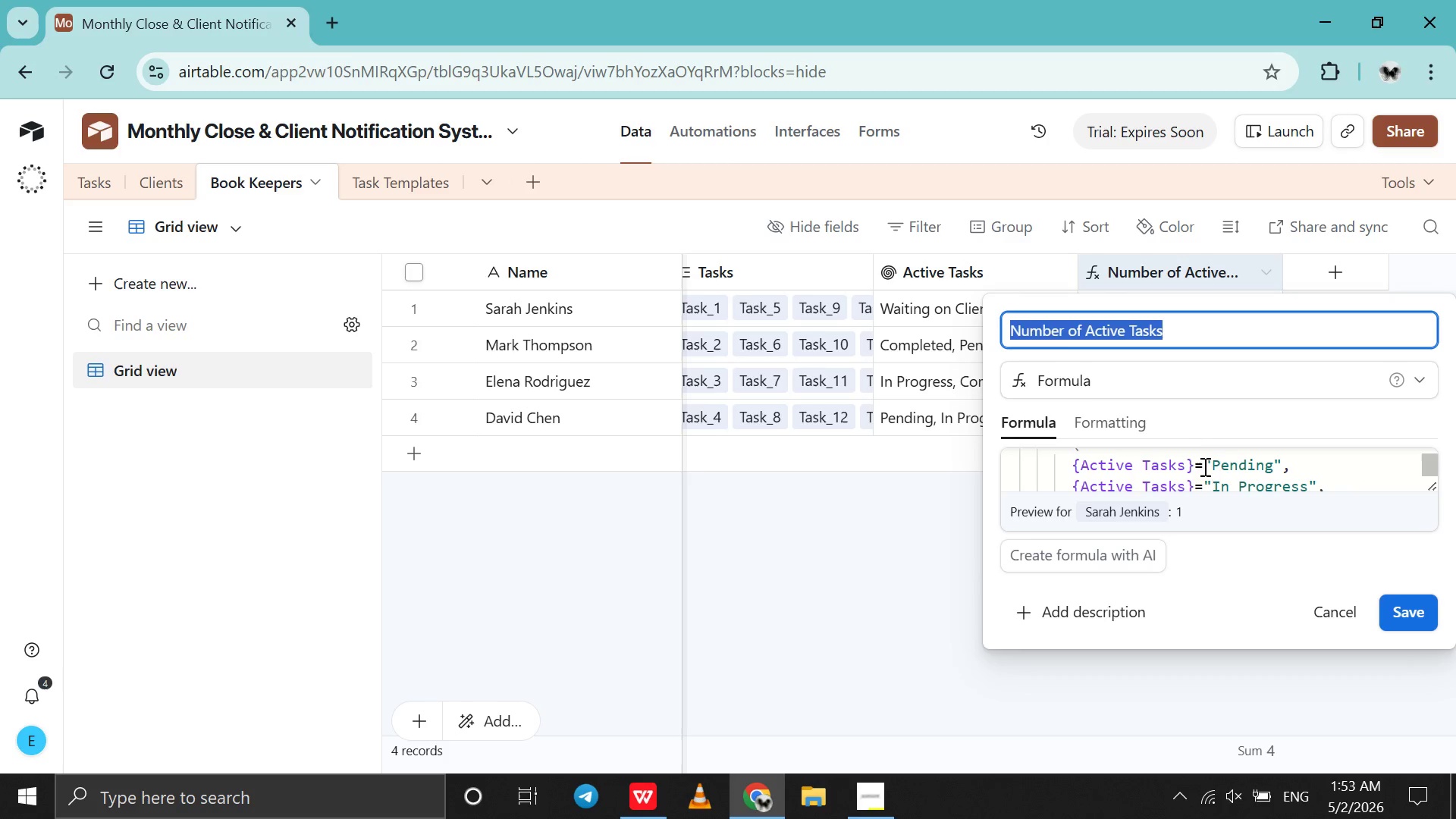 
left_click([1208, 469])
 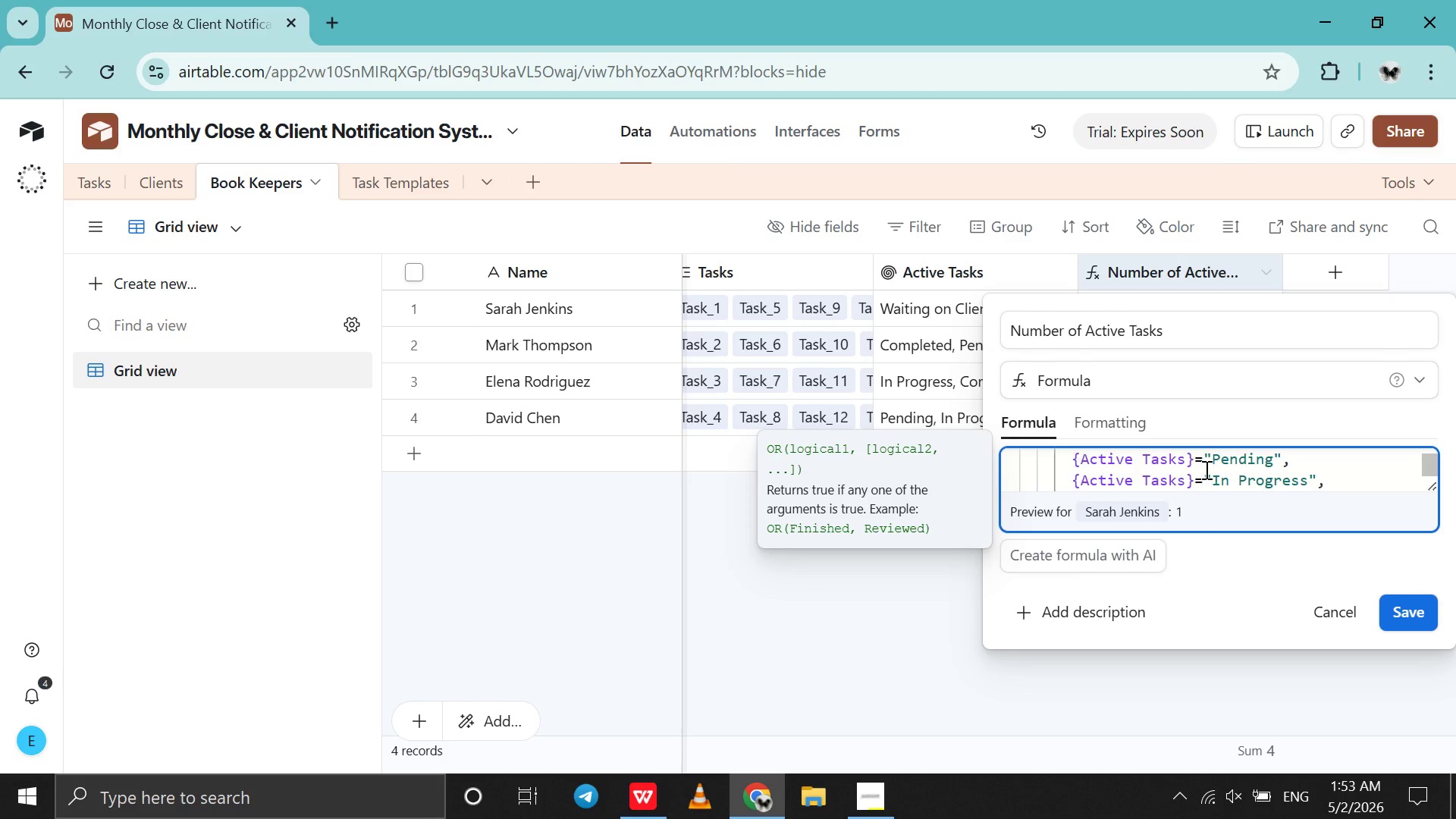 
left_click([1203, 469])
 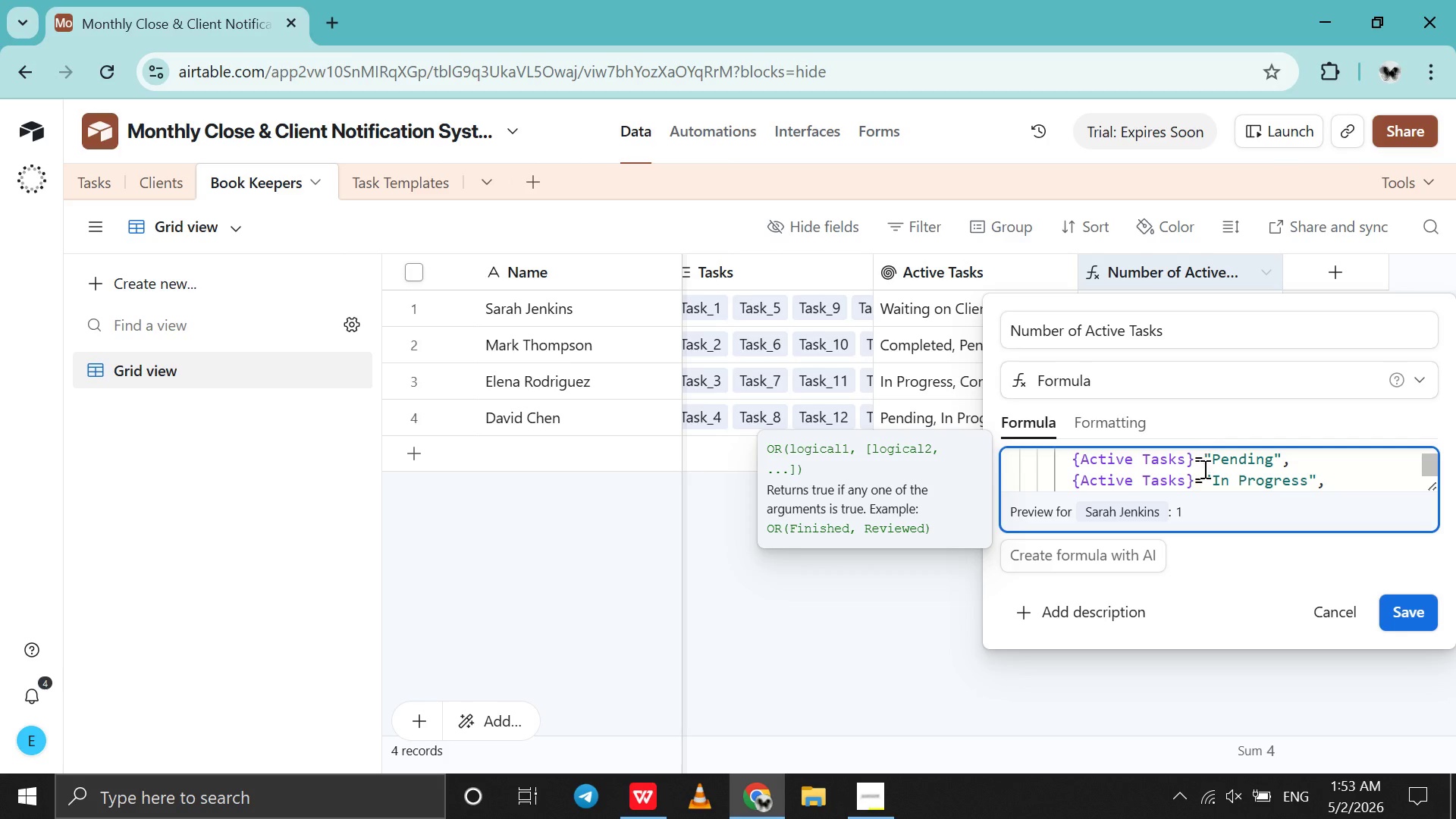 
scroll: coordinate [1203, 469], scroll_direction: up, amount: 1.0
 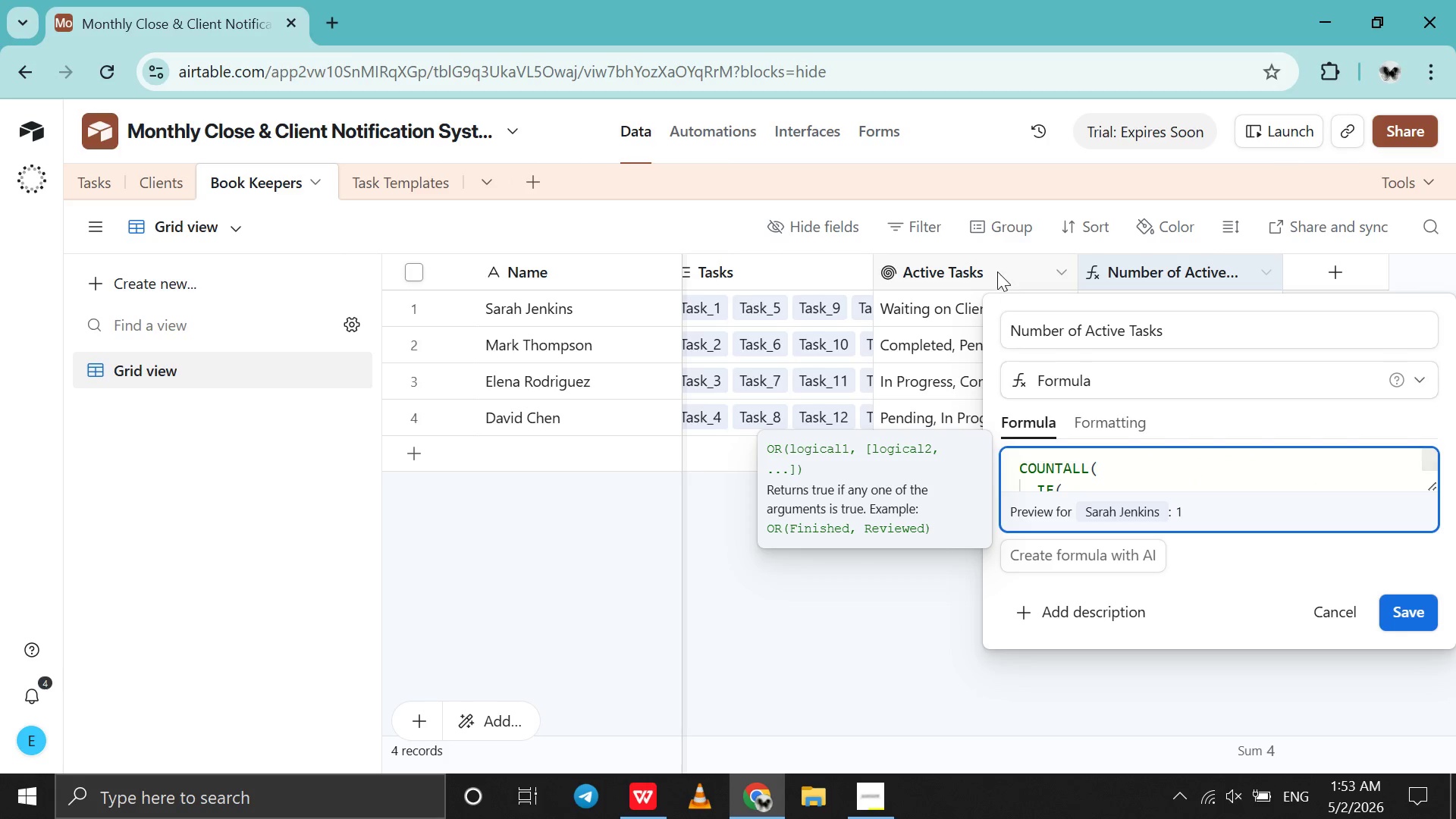 
double_click([996, 271])
 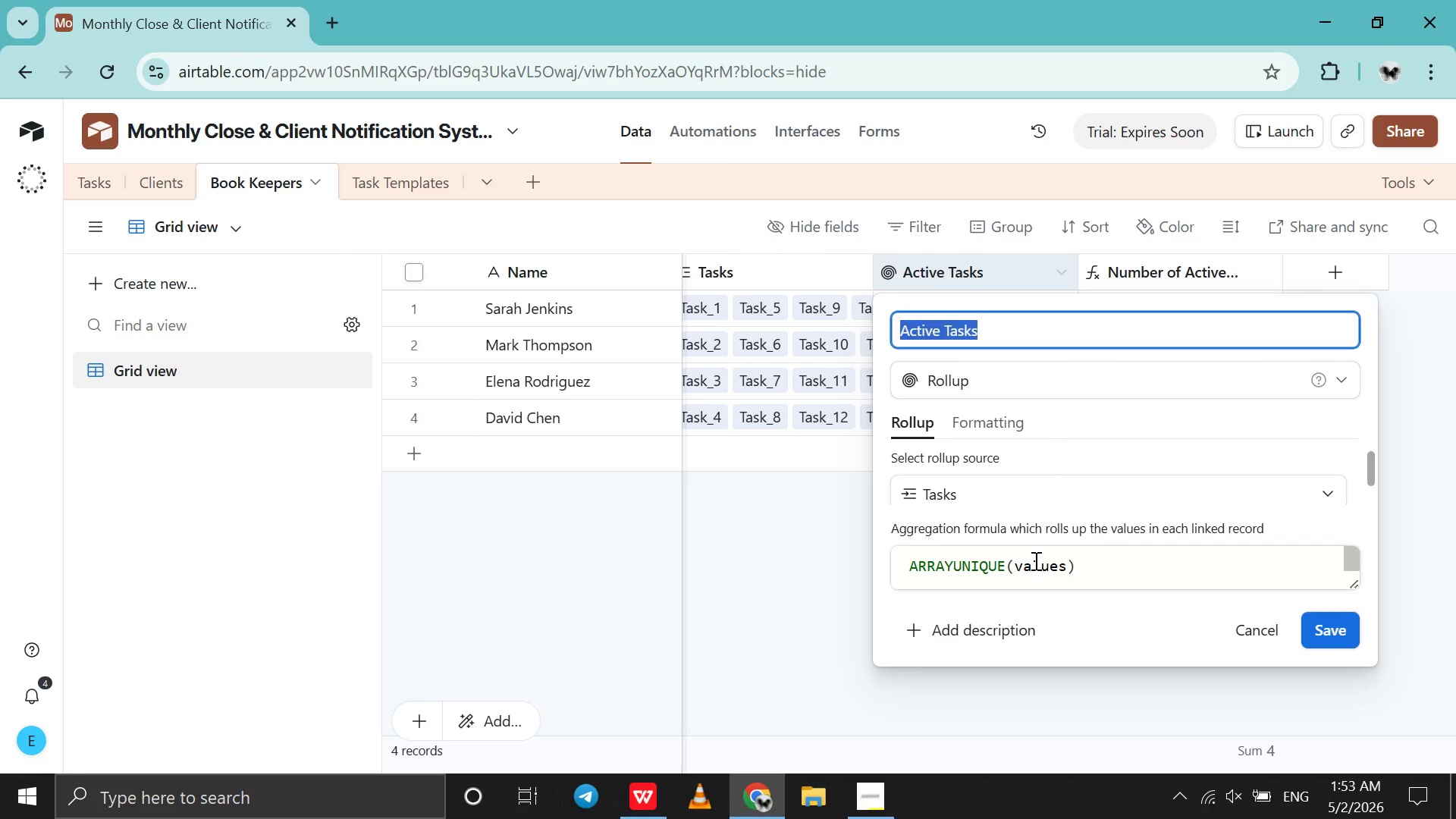 
double_click([1036, 563])
 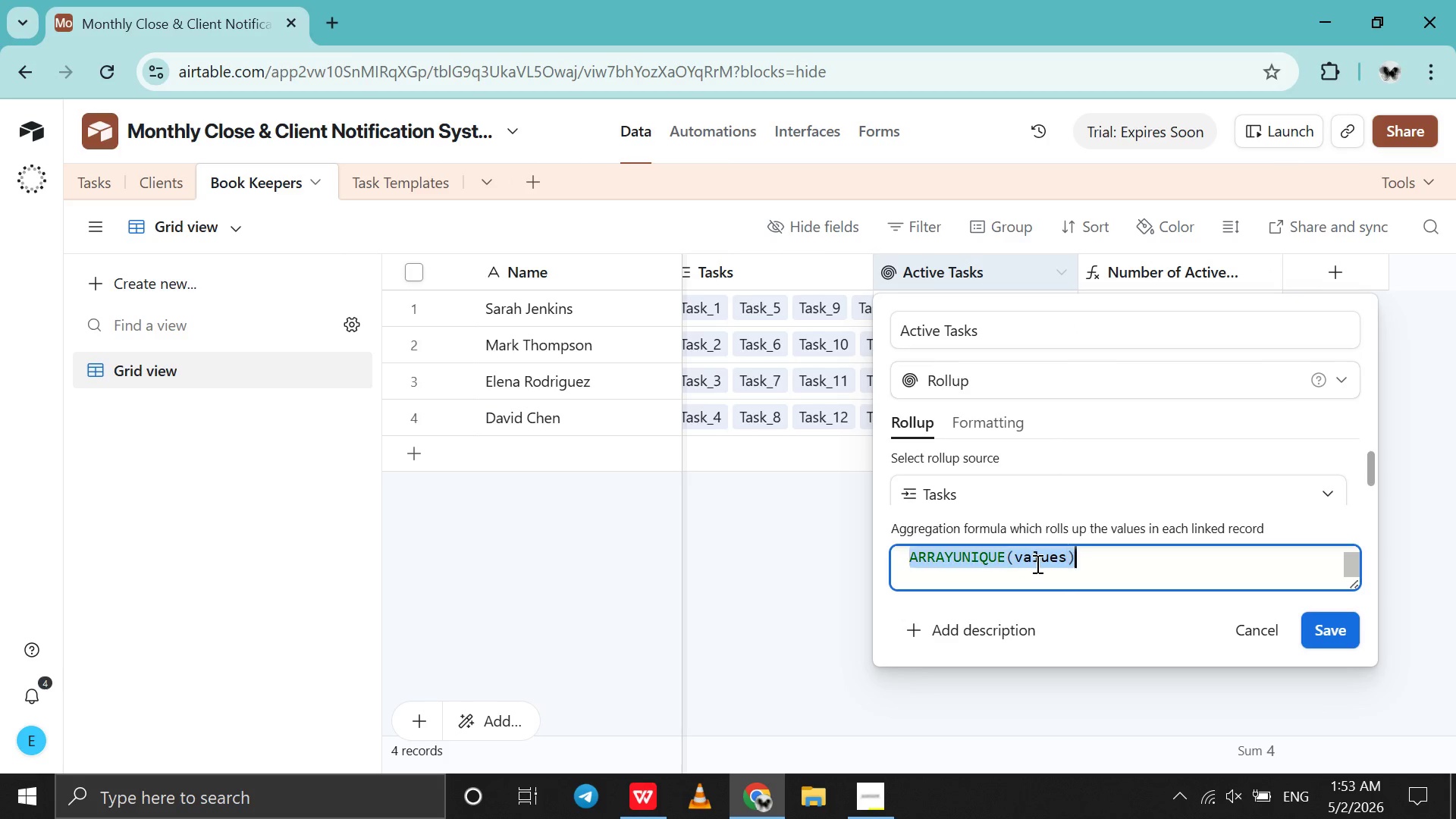 
triple_click([1036, 563])
 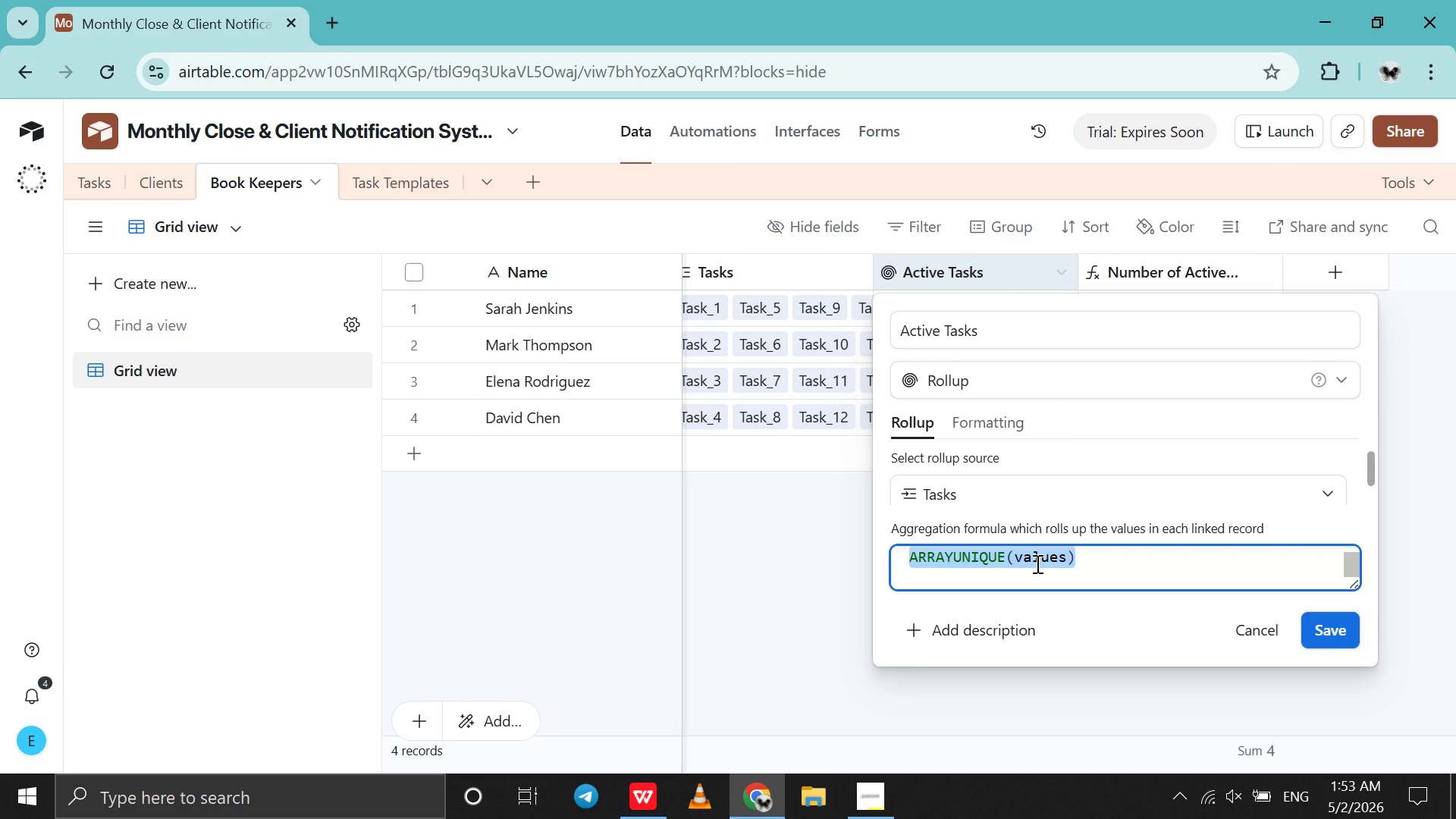 
wait(6.03)
 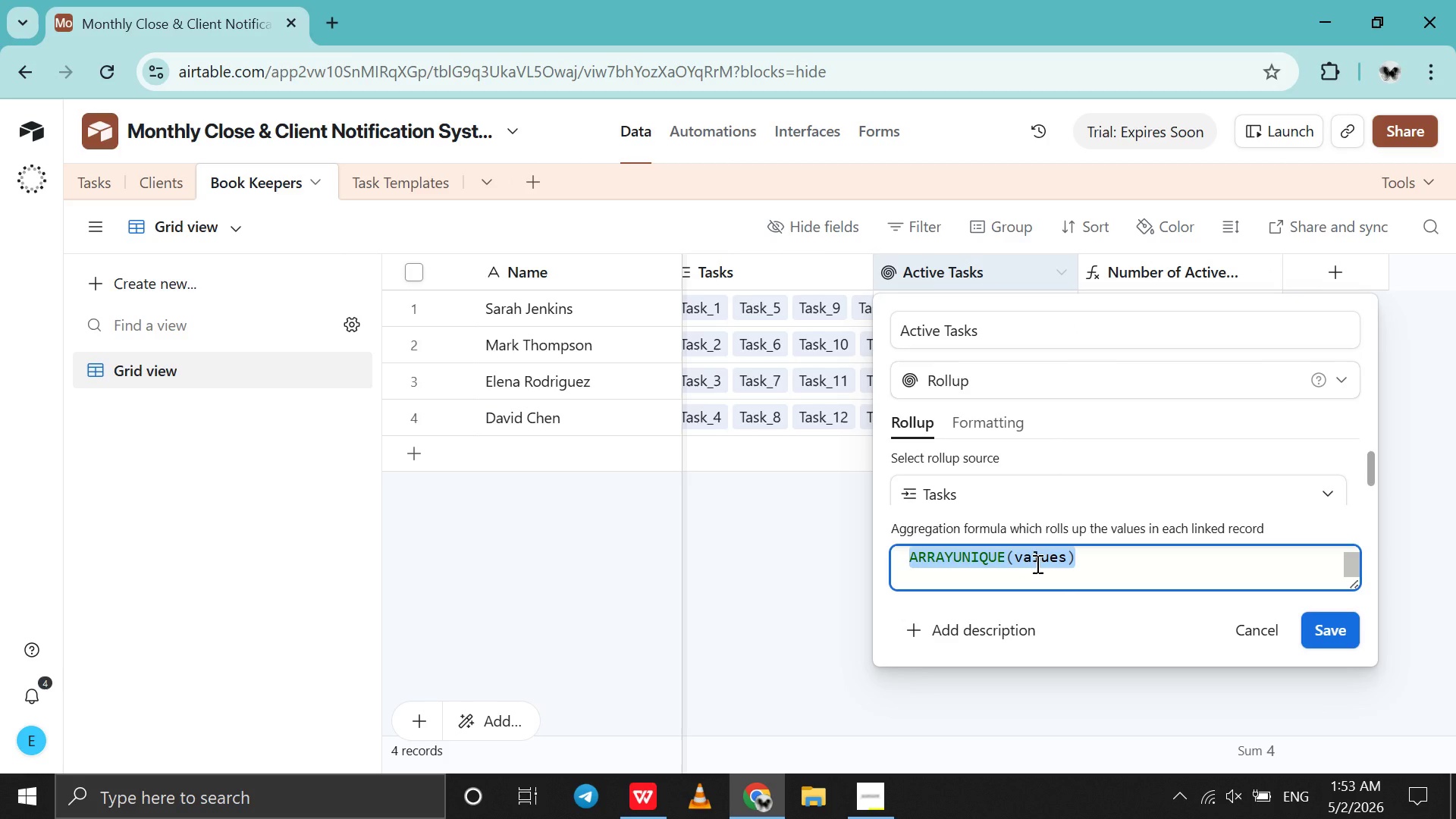 
type(cou)
 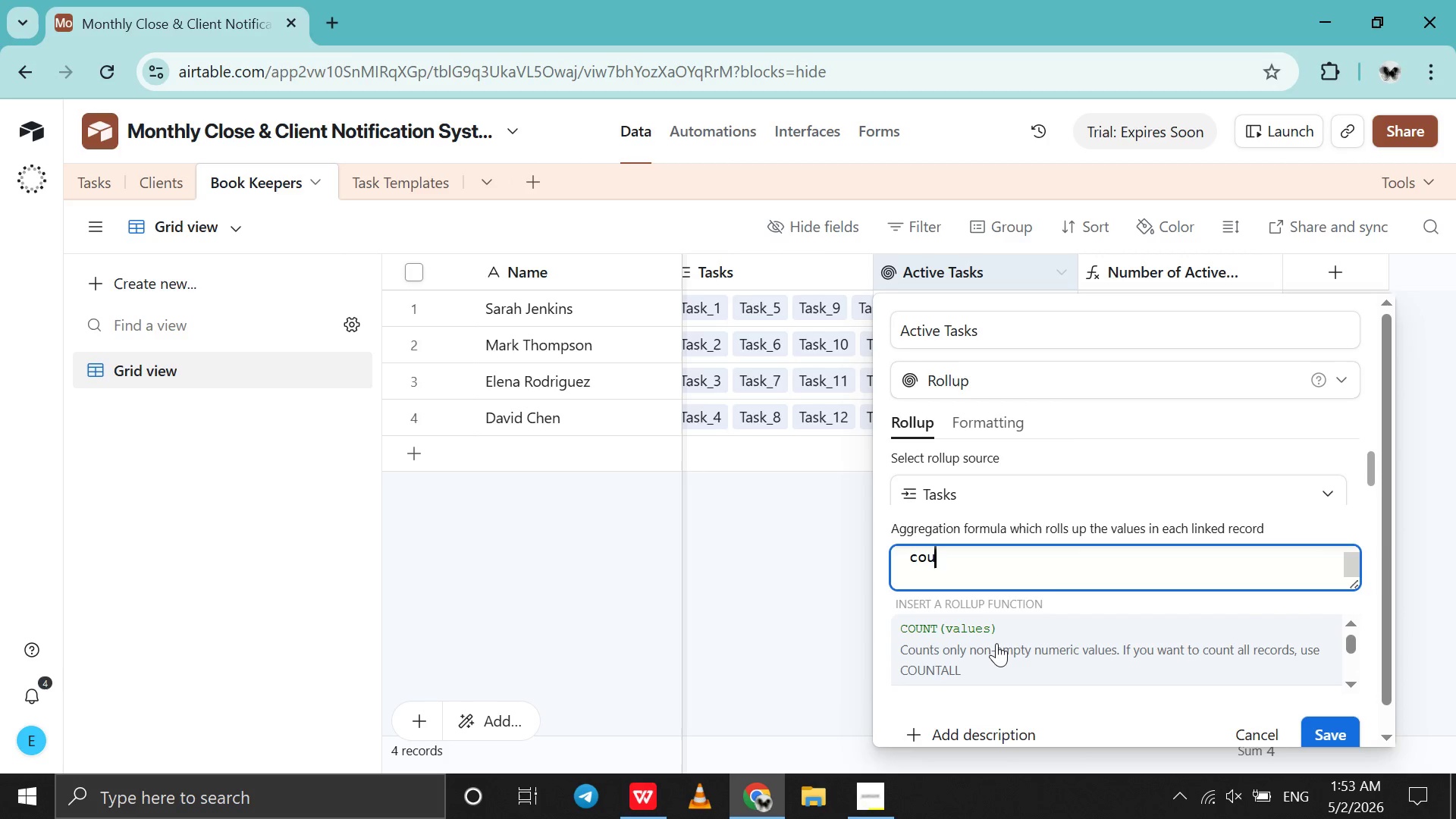 
left_click([996, 643])
 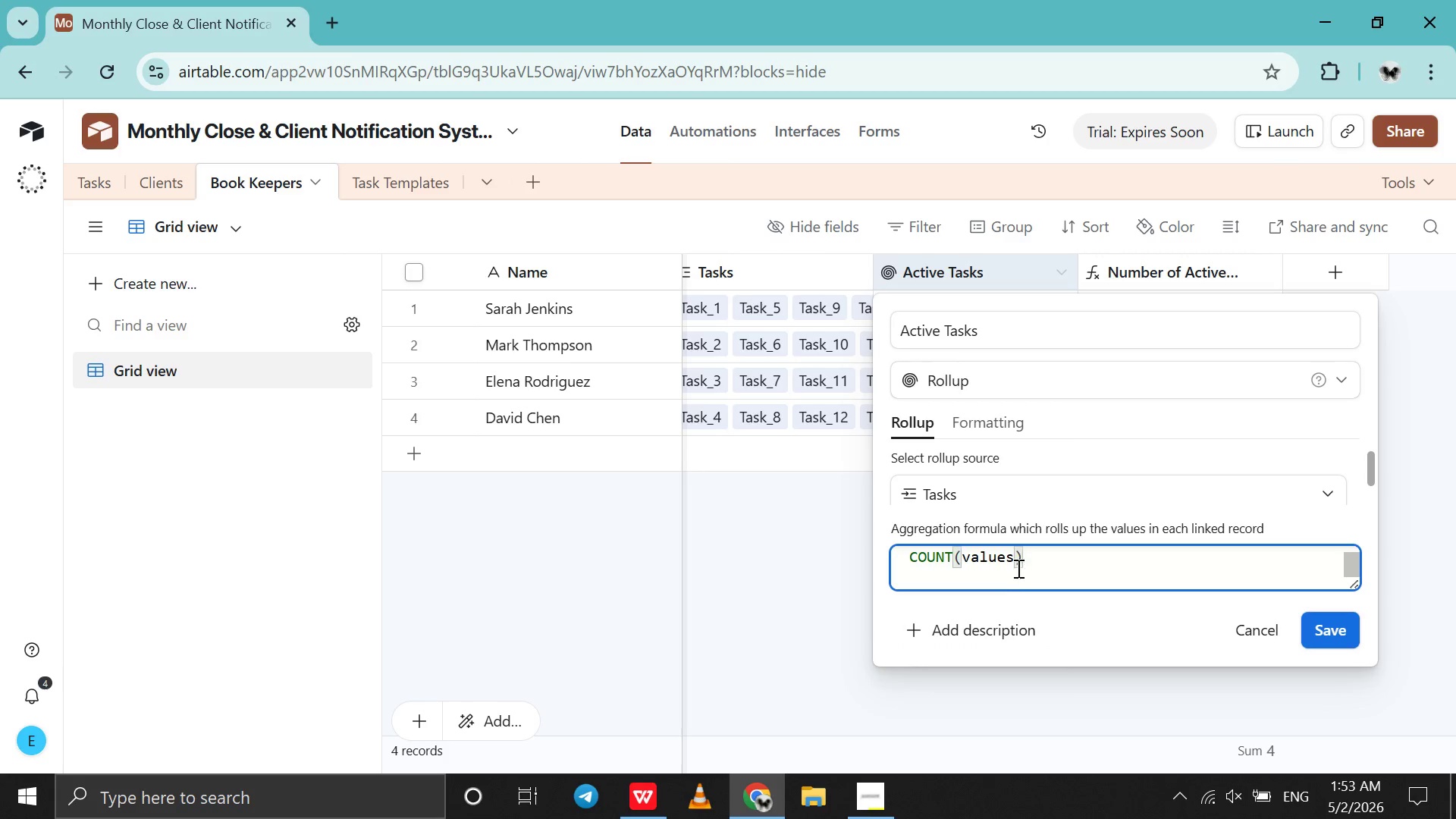 
left_click([1016, 566])
 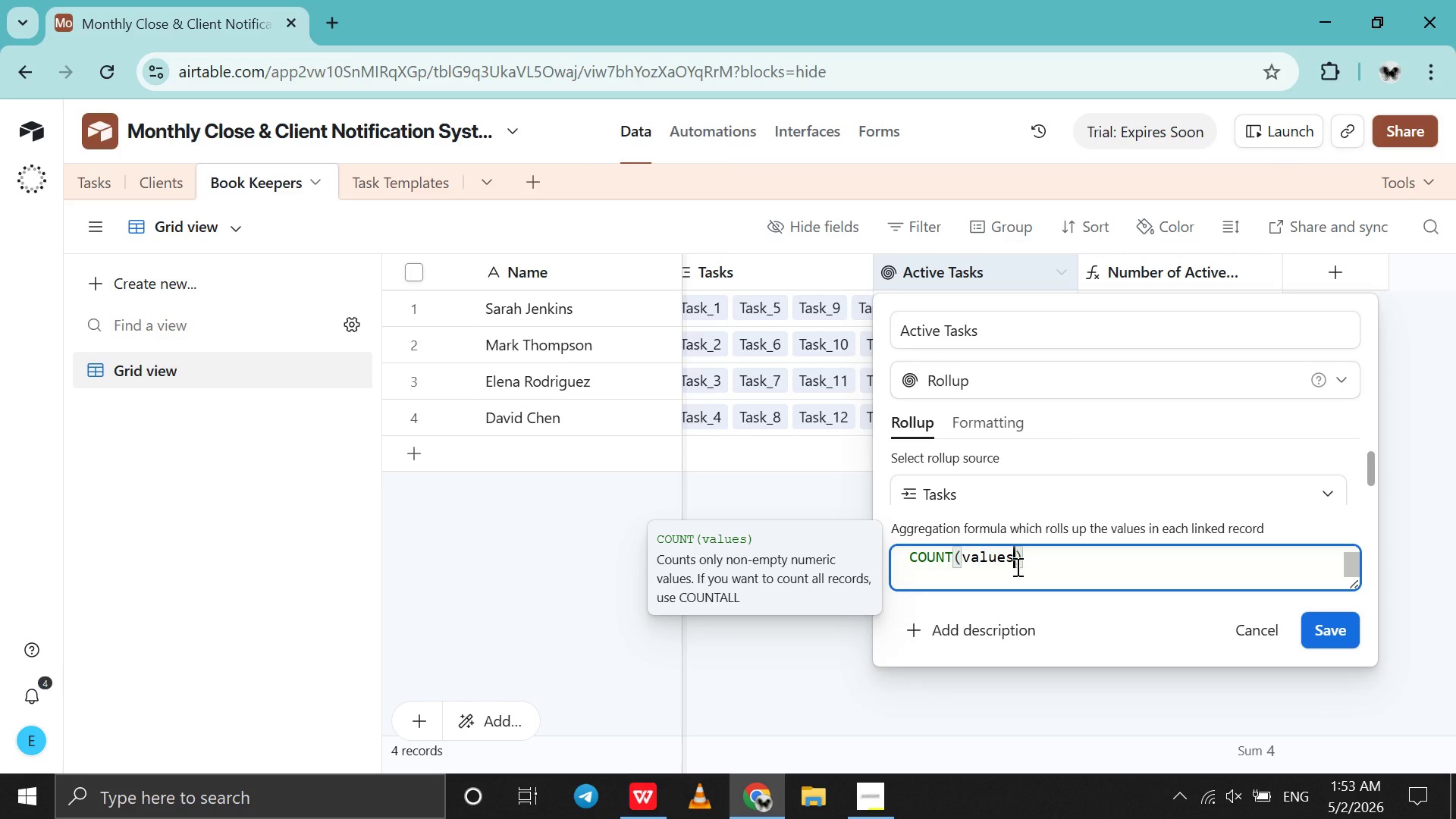 
key(Comma)
 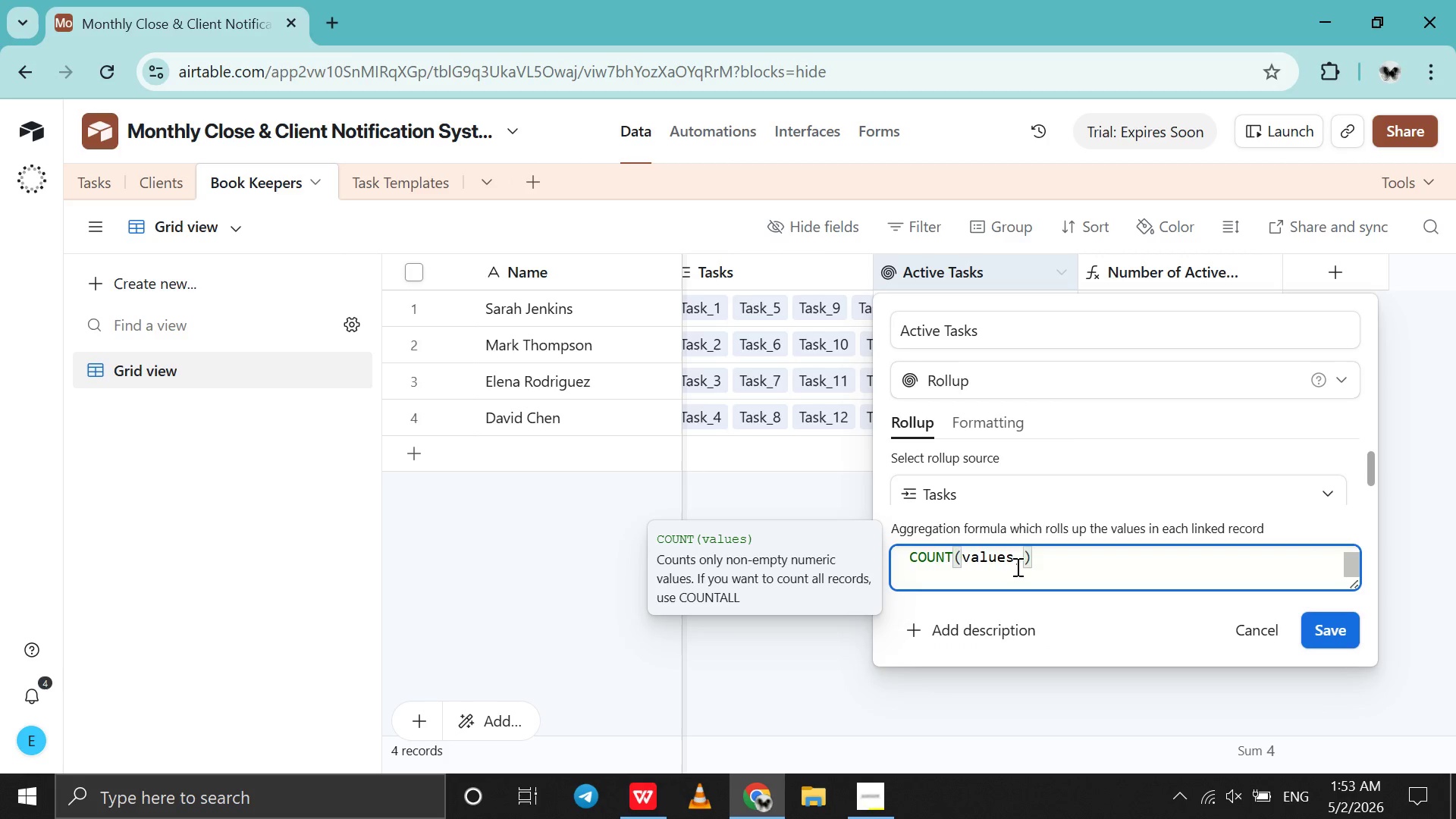 
key(Shift+Enter)
 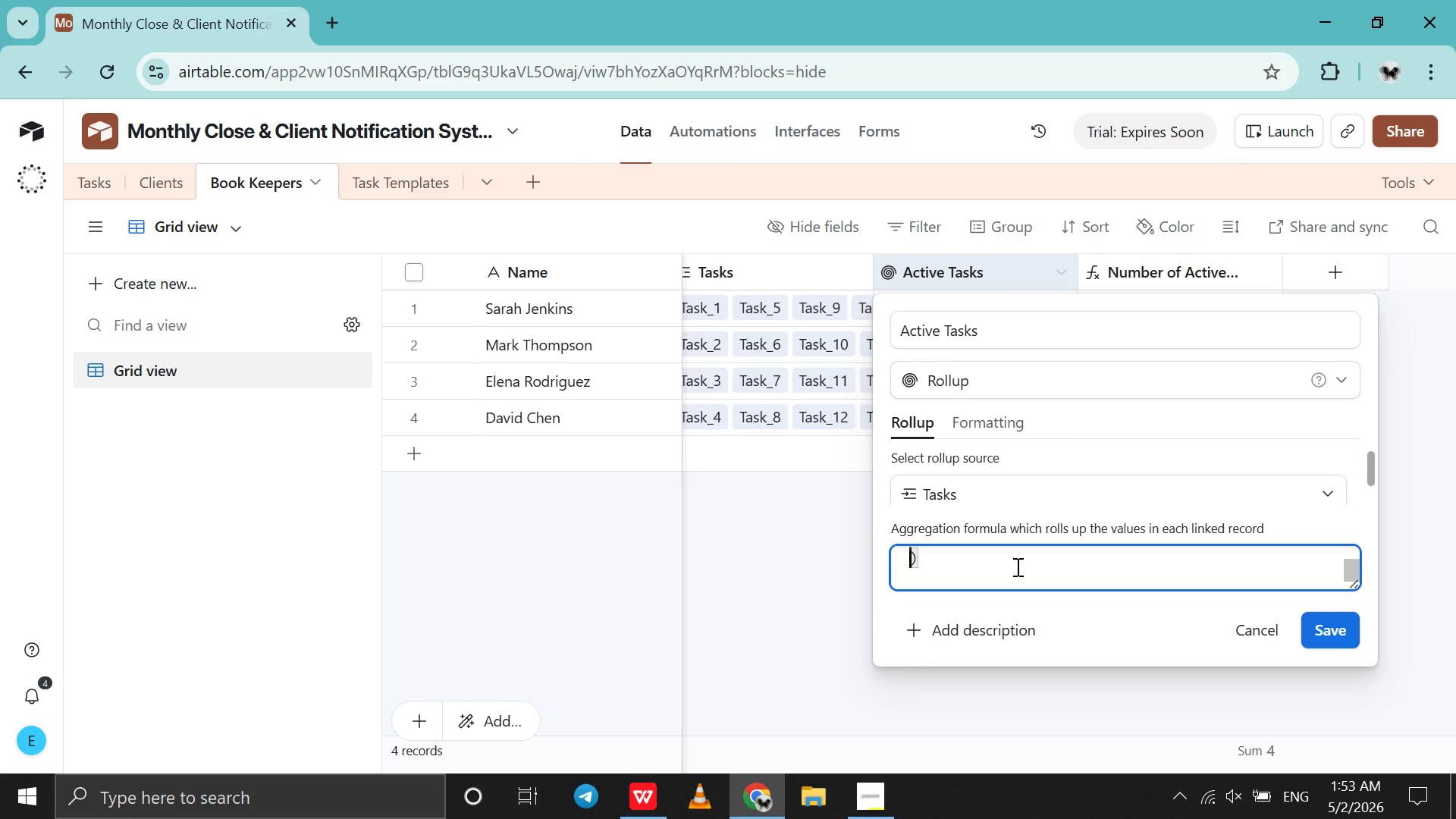 
key(ArrowUp)
 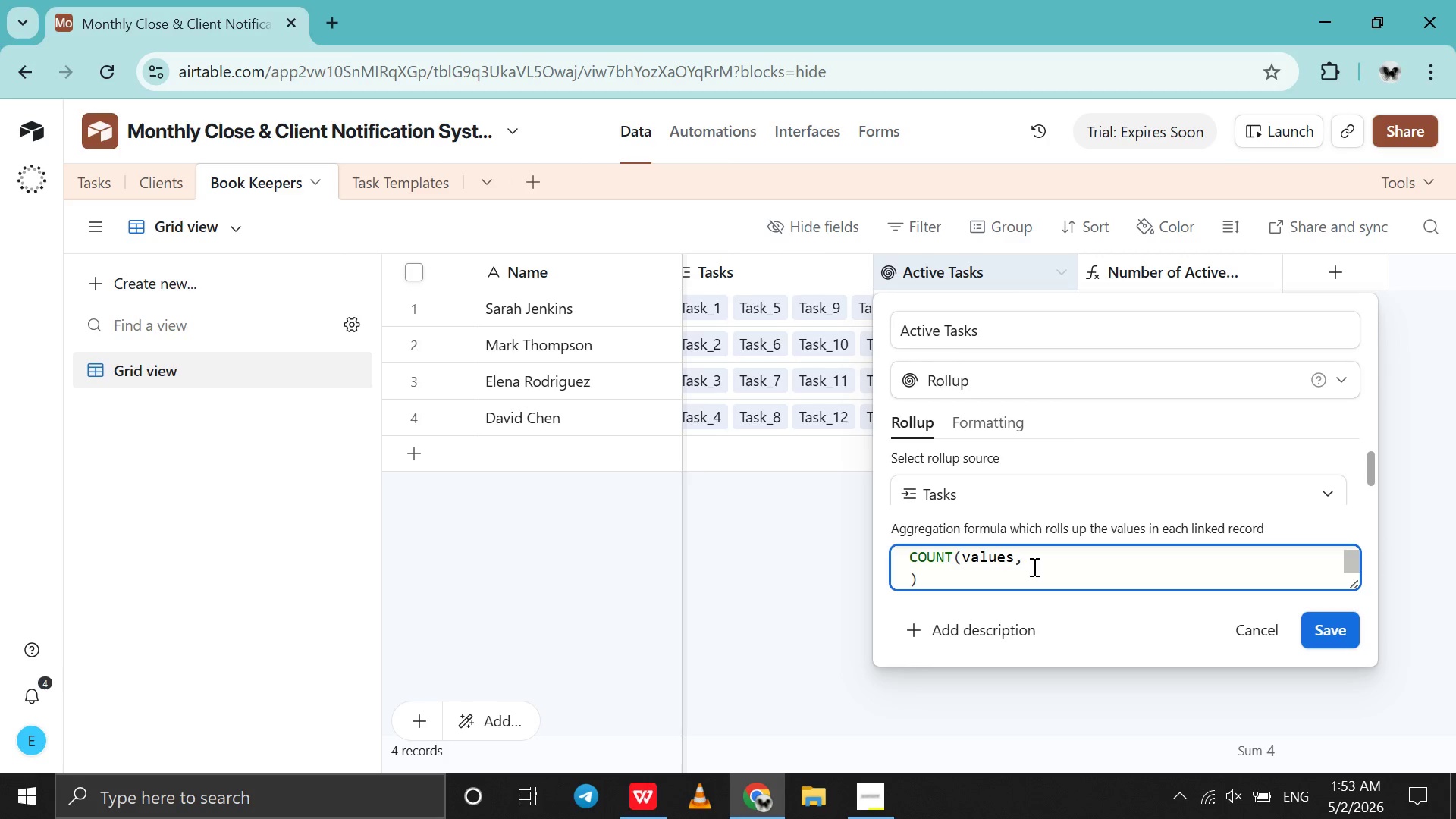 
left_click([1033, 566])
 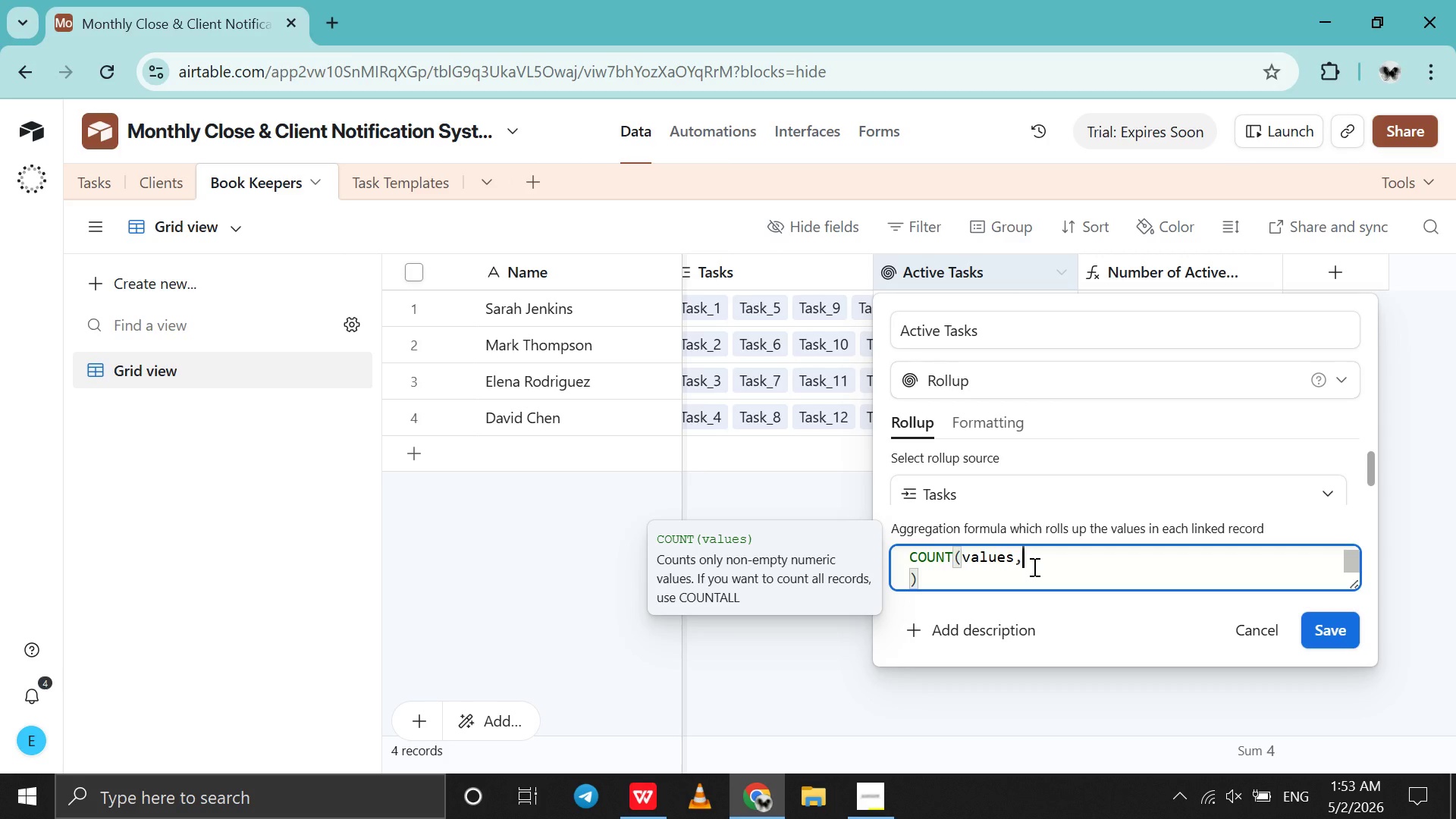 
wait(5.72)
 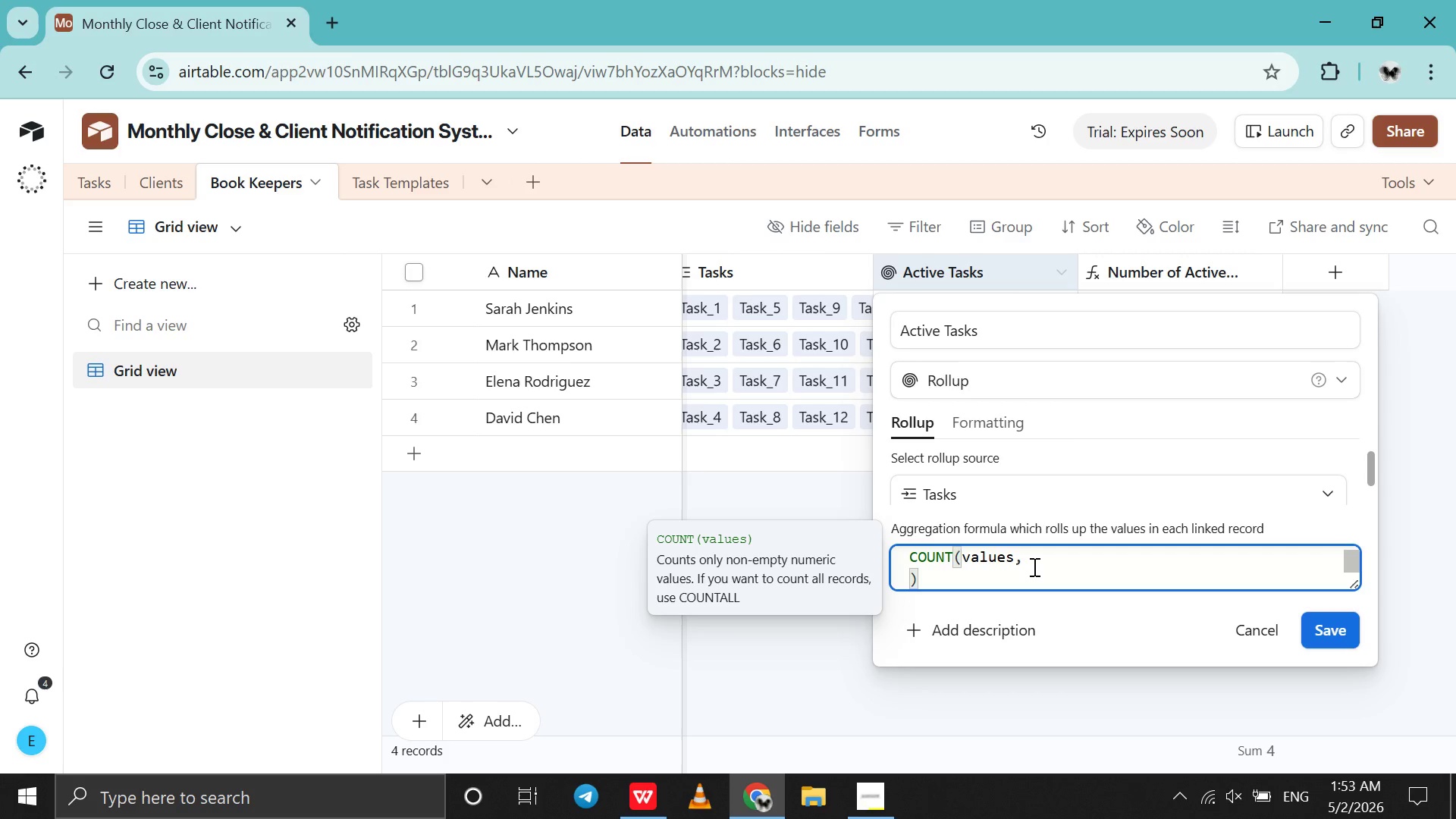 
key(Shift+Enter)
 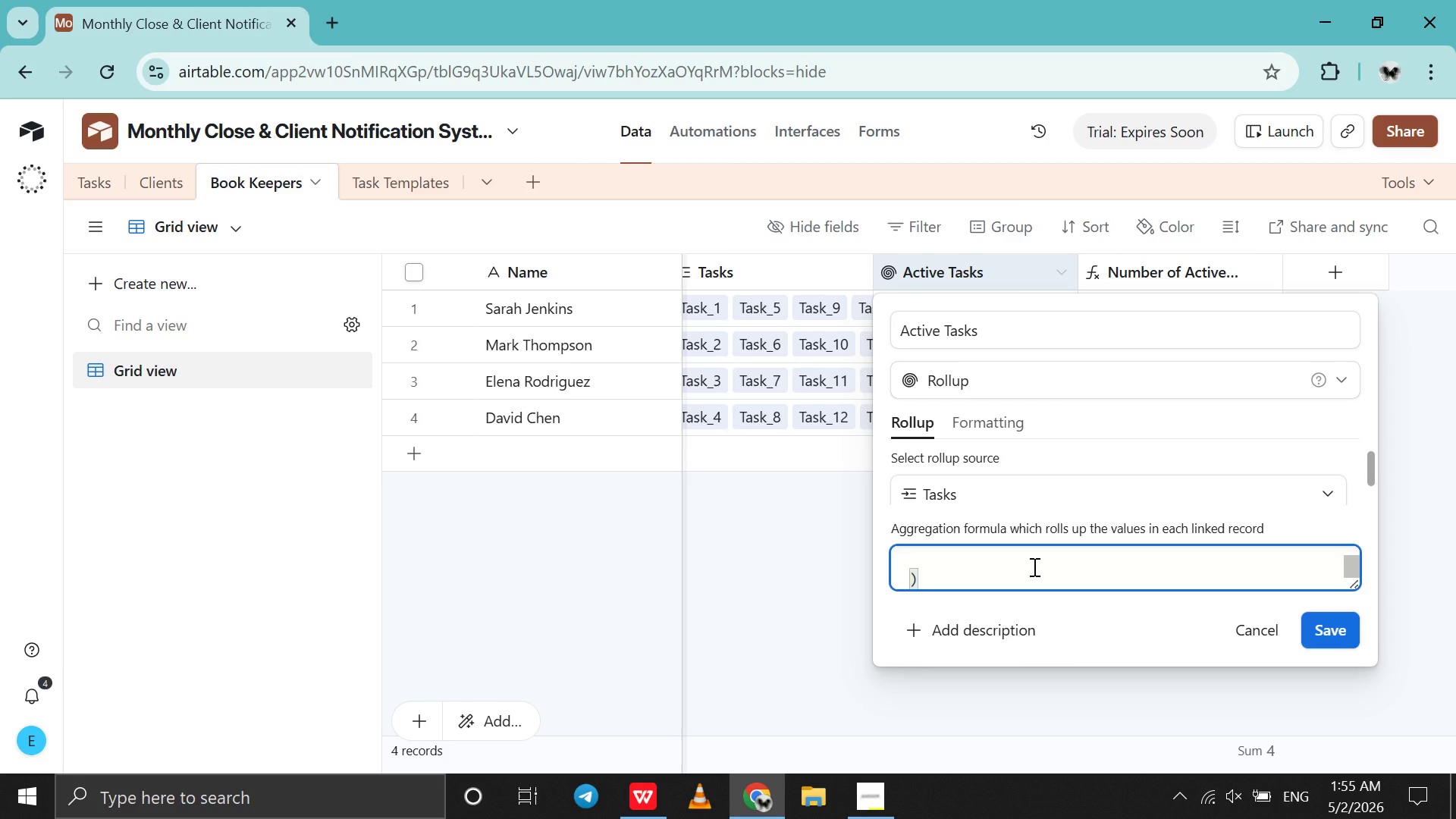 
wait(101.67)
 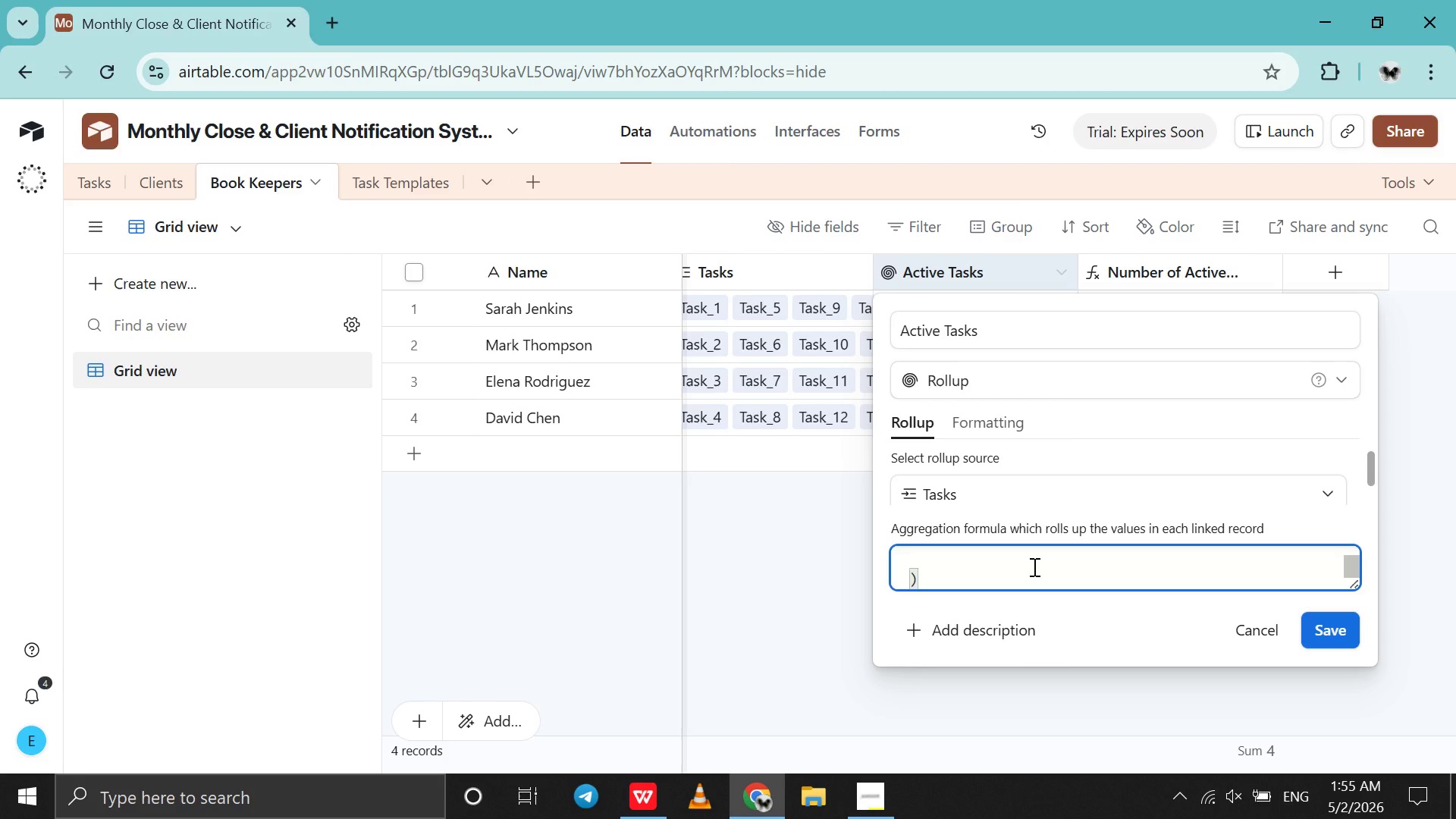 
left_click([1267, 635])
 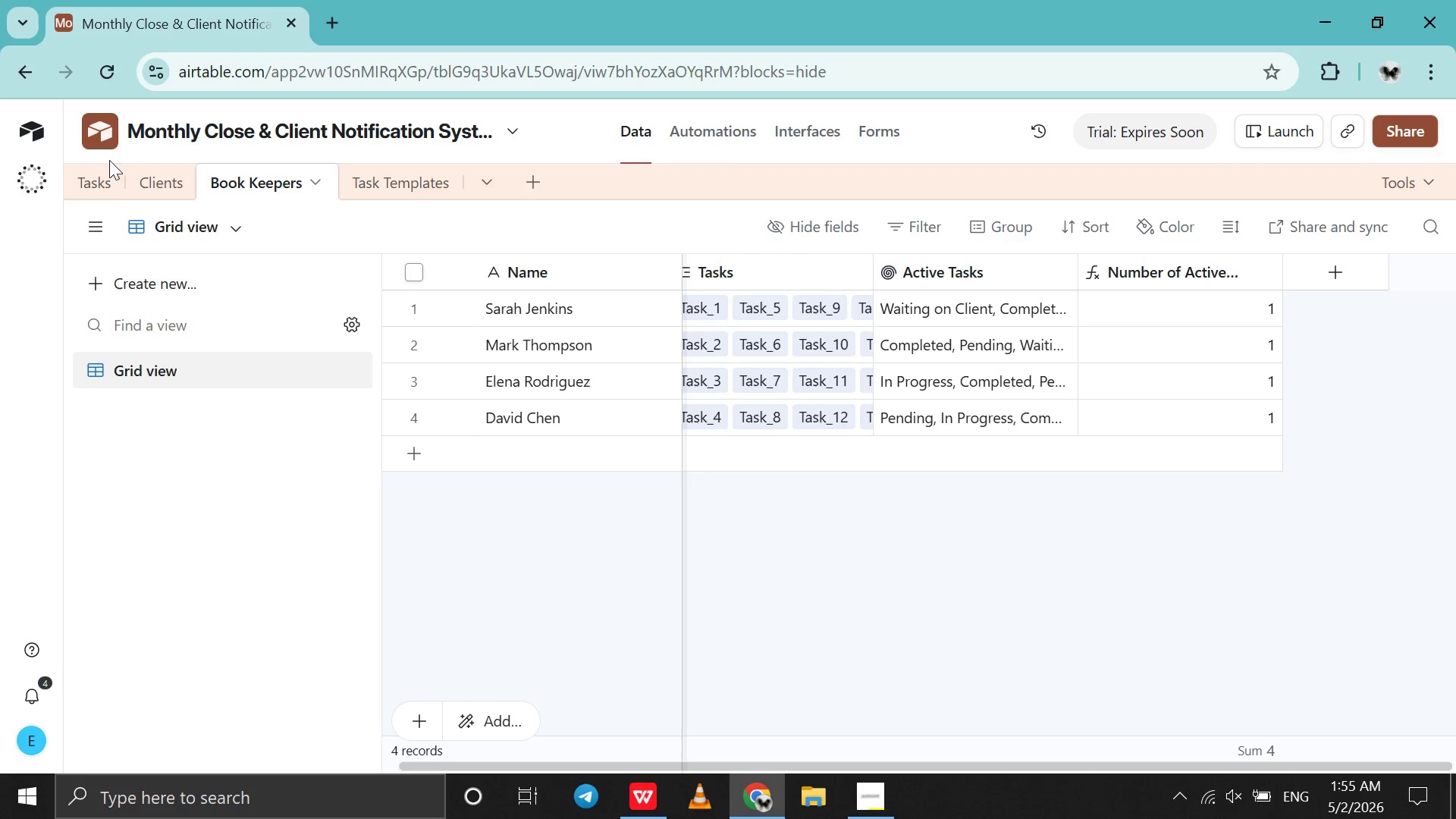 
left_click([82, 187])
 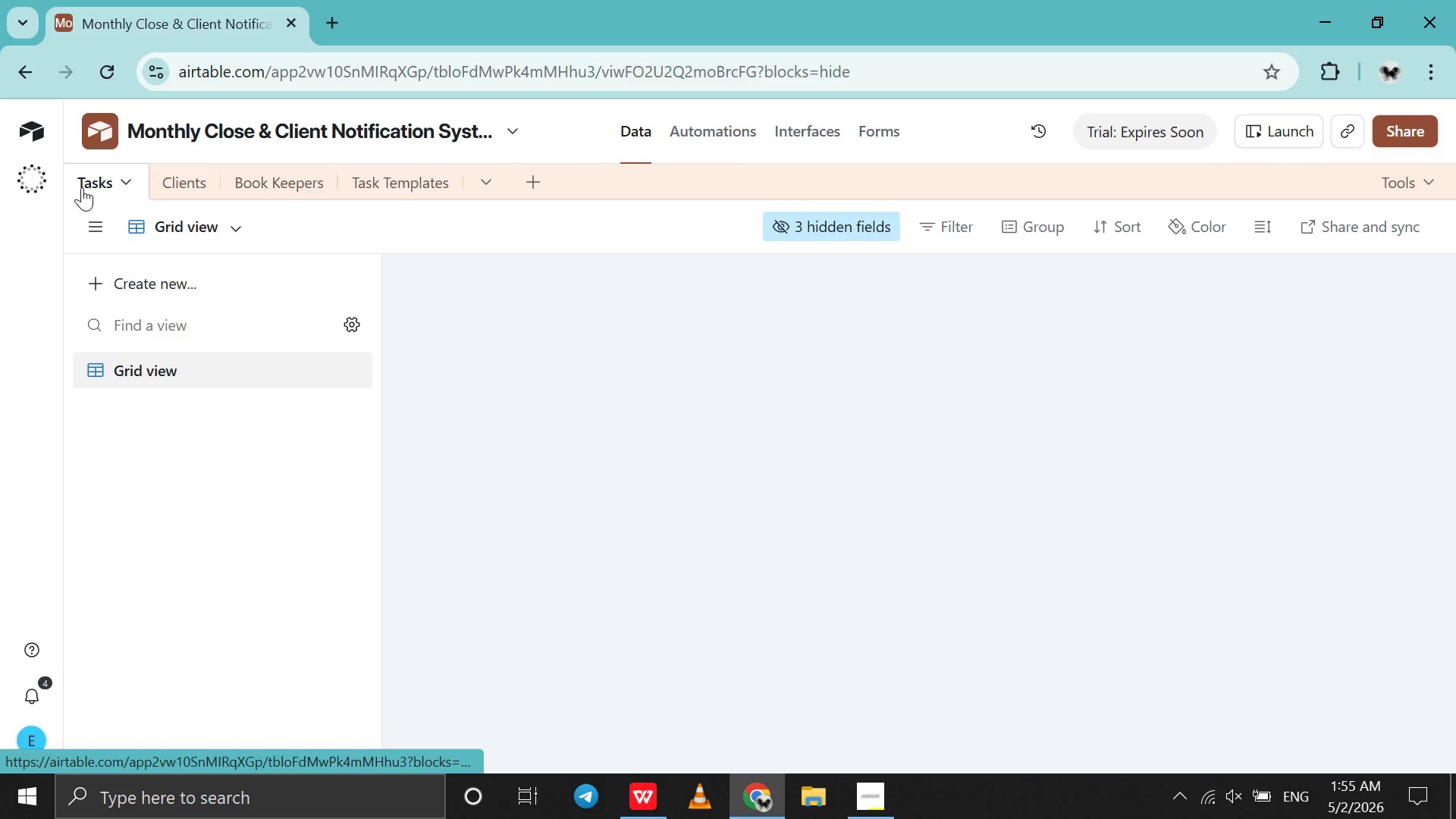 
mouse_move([582, 375])
 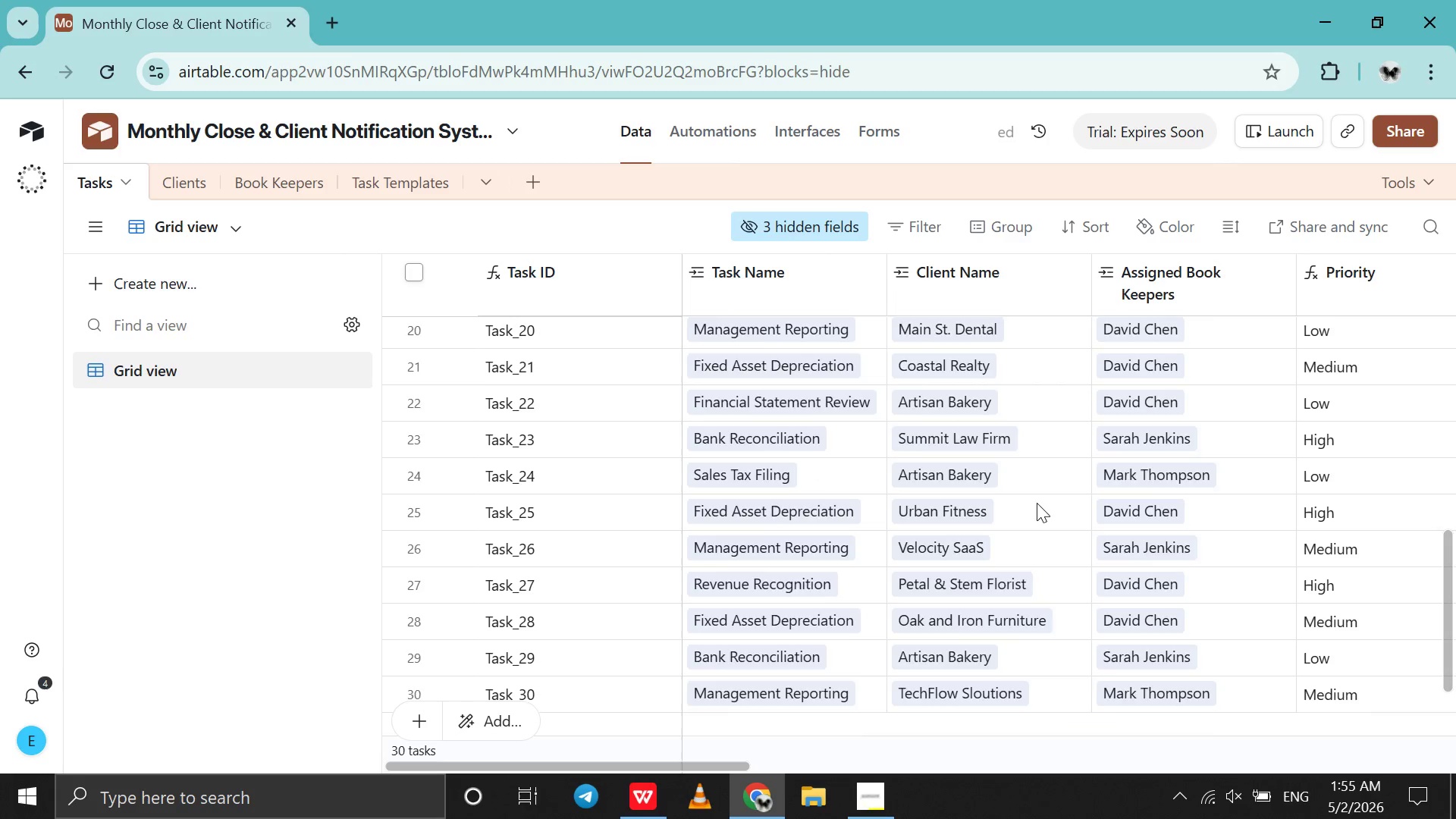 
scroll: coordinate [1037, 503], scroll_direction: up, amount: 112.0
 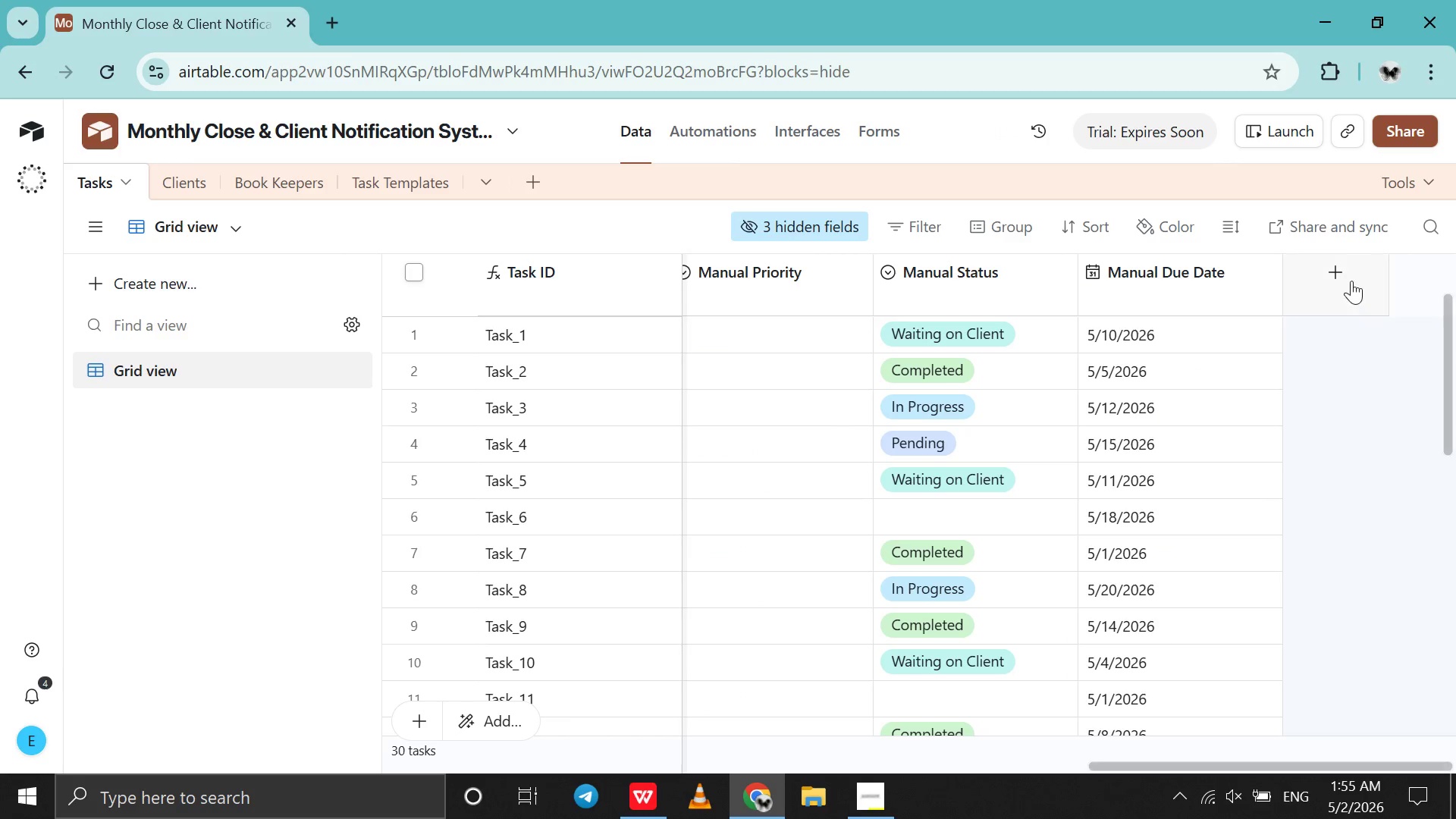 
left_click([1348, 281])
 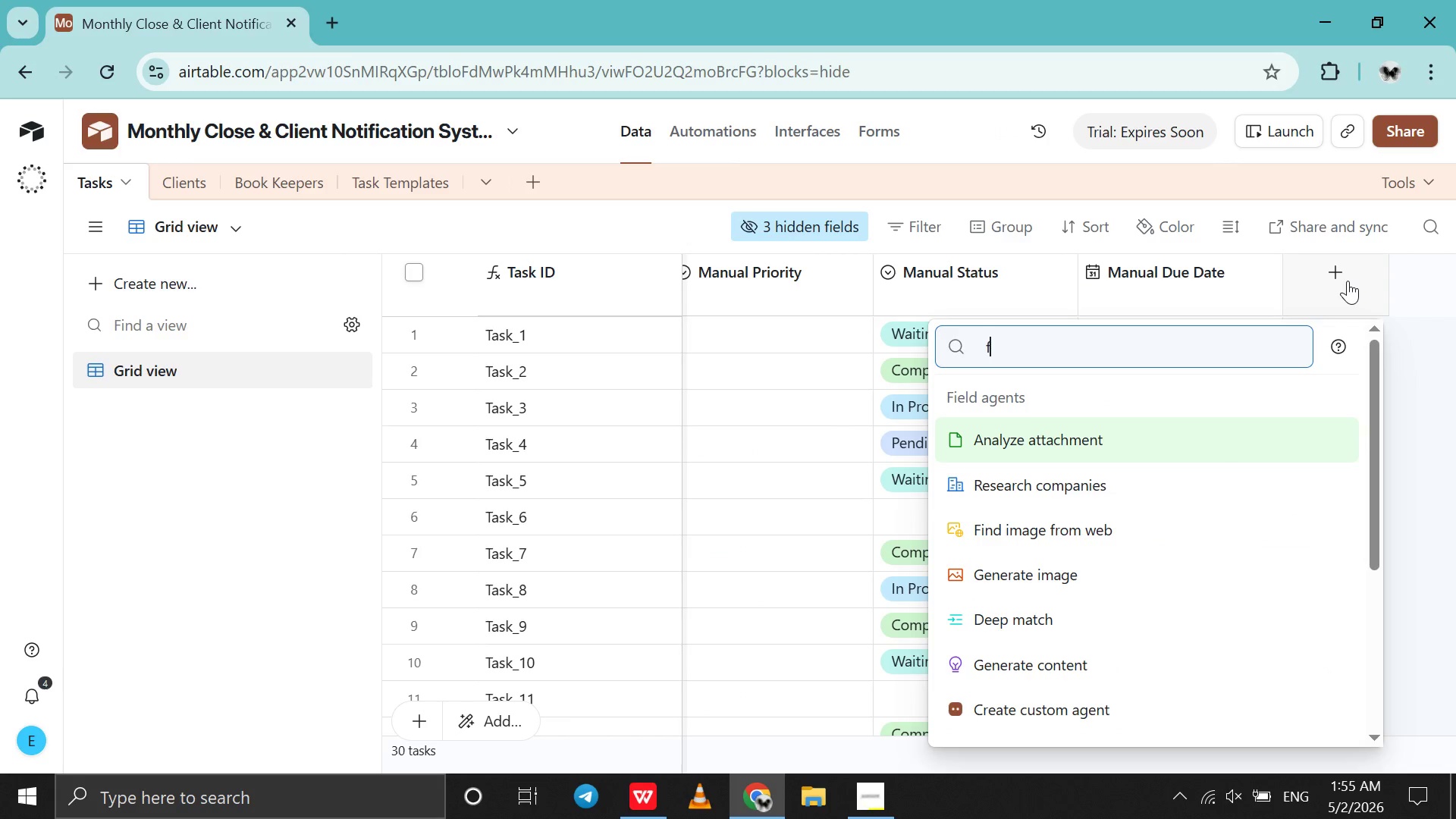 
type(for)
 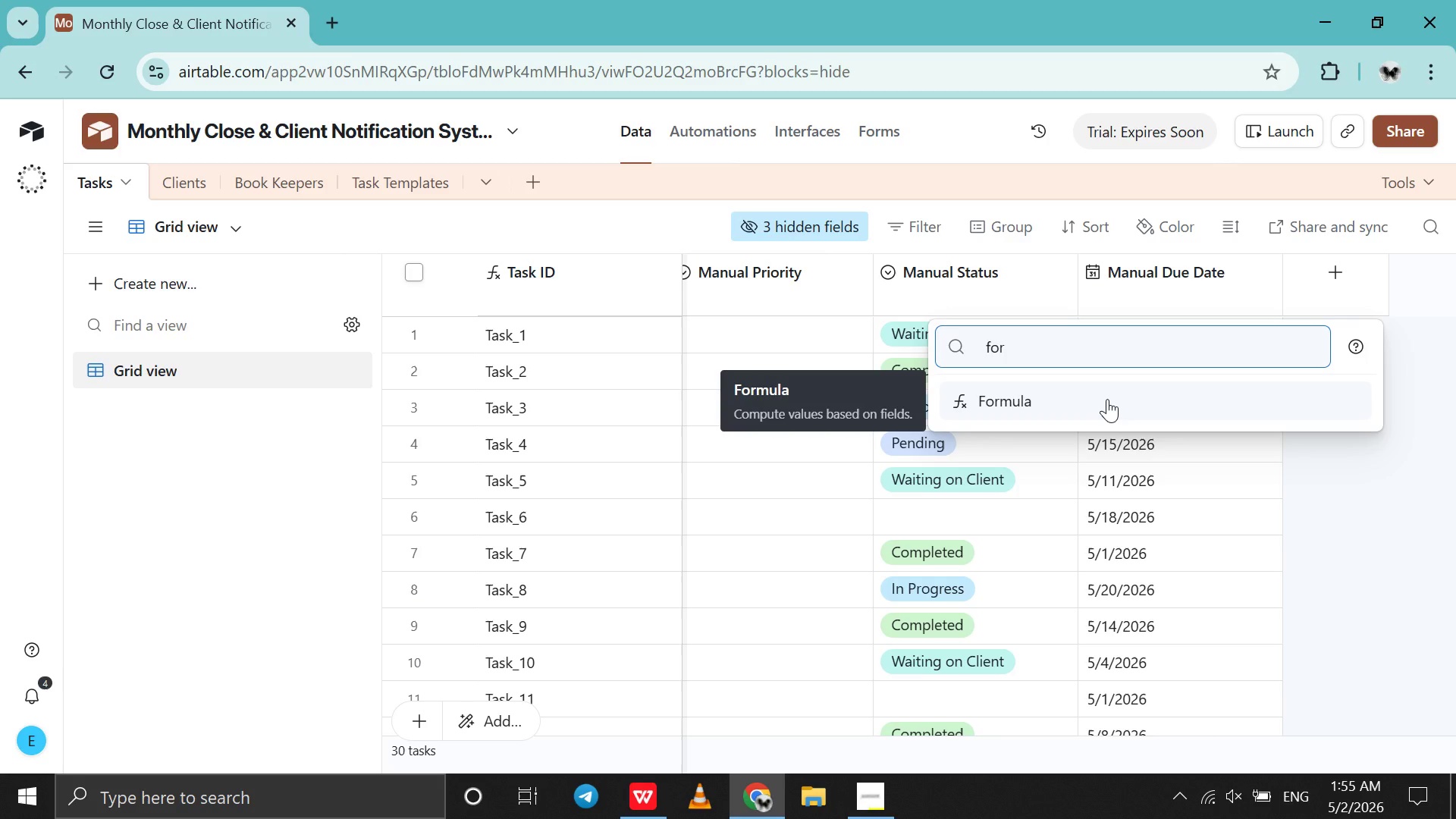 
left_click([1107, 399])
 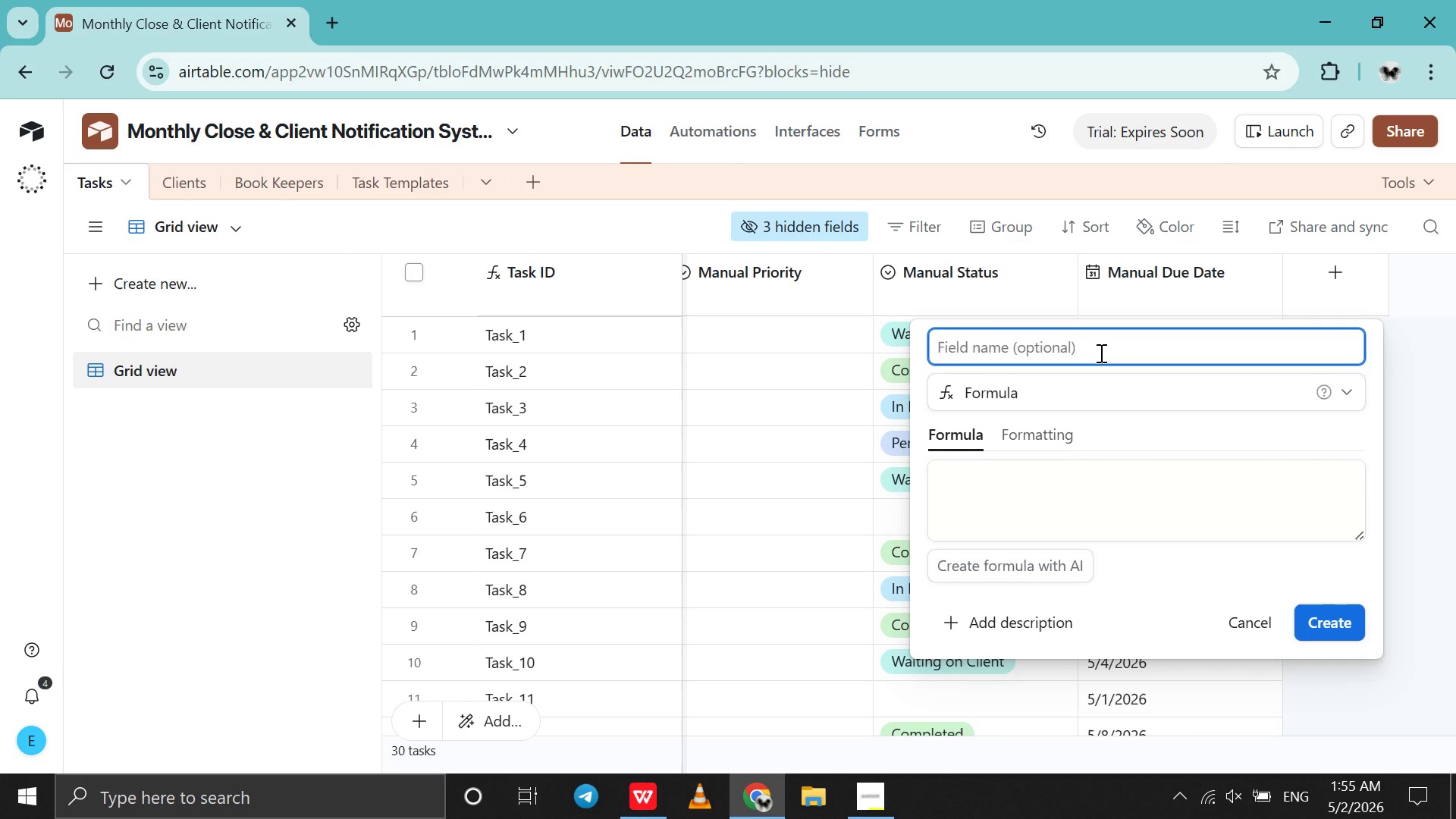 
type(Active)
 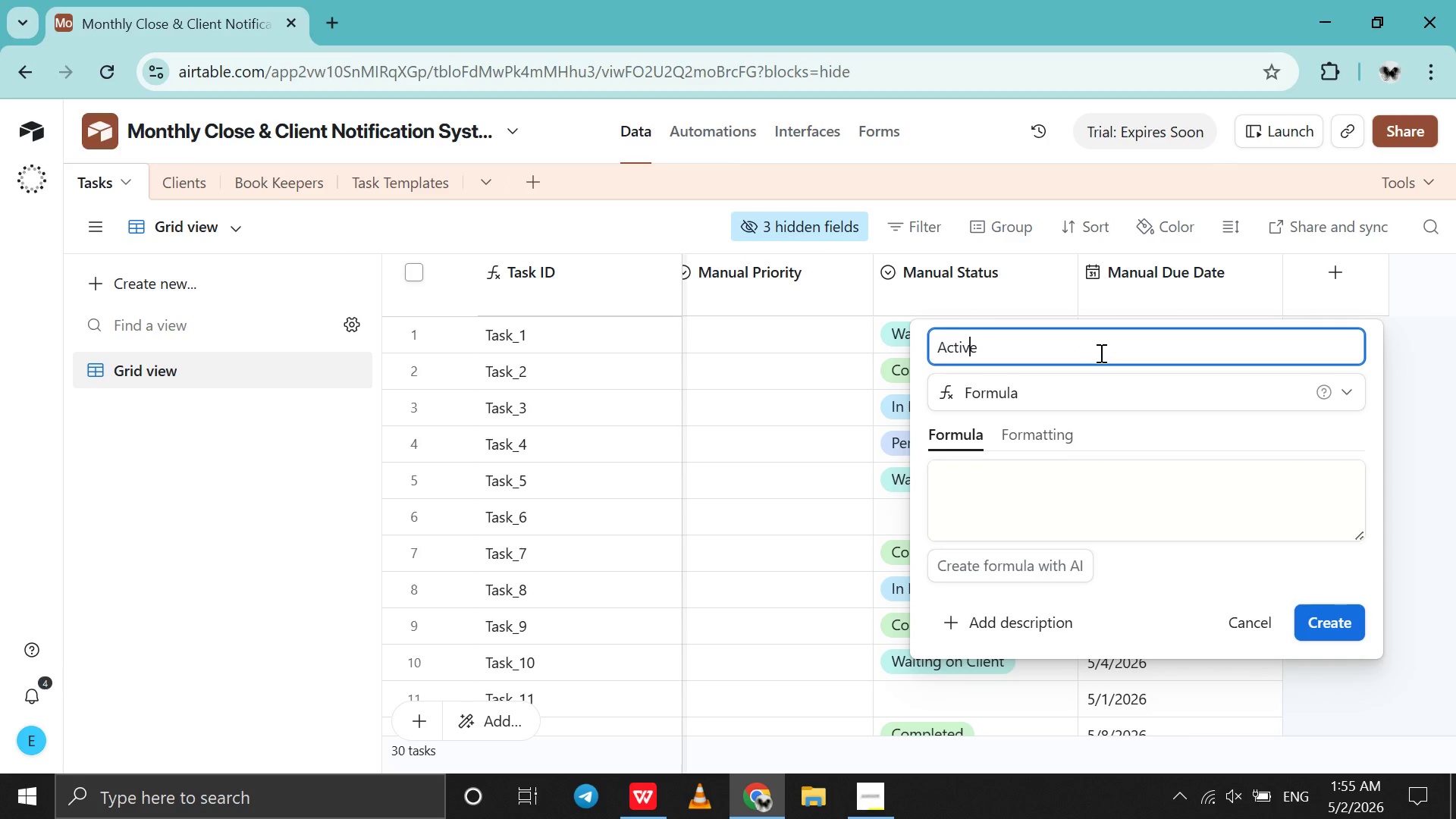 
key(ArrowLeft)
 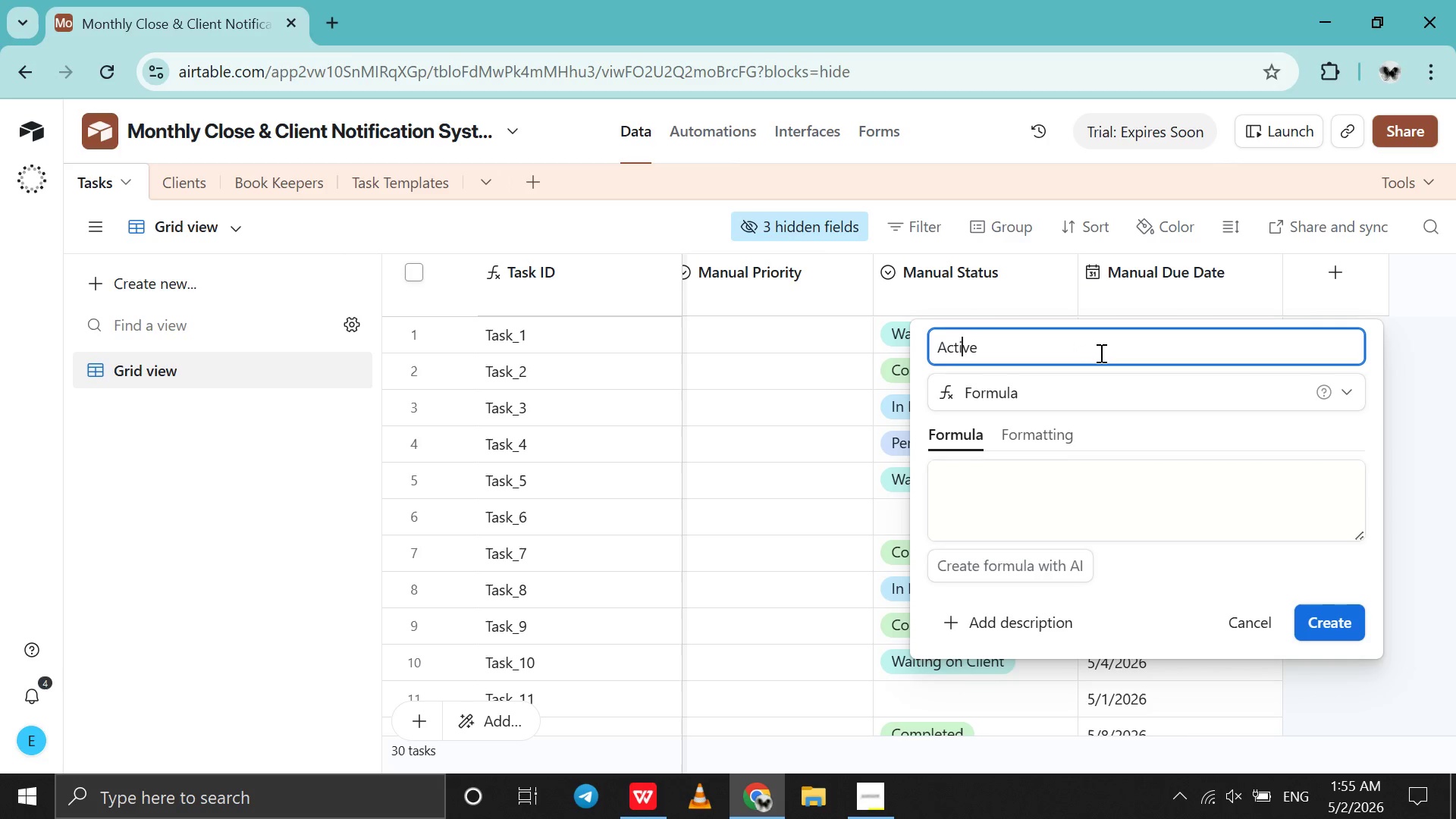 
key(ArrowLeft)
 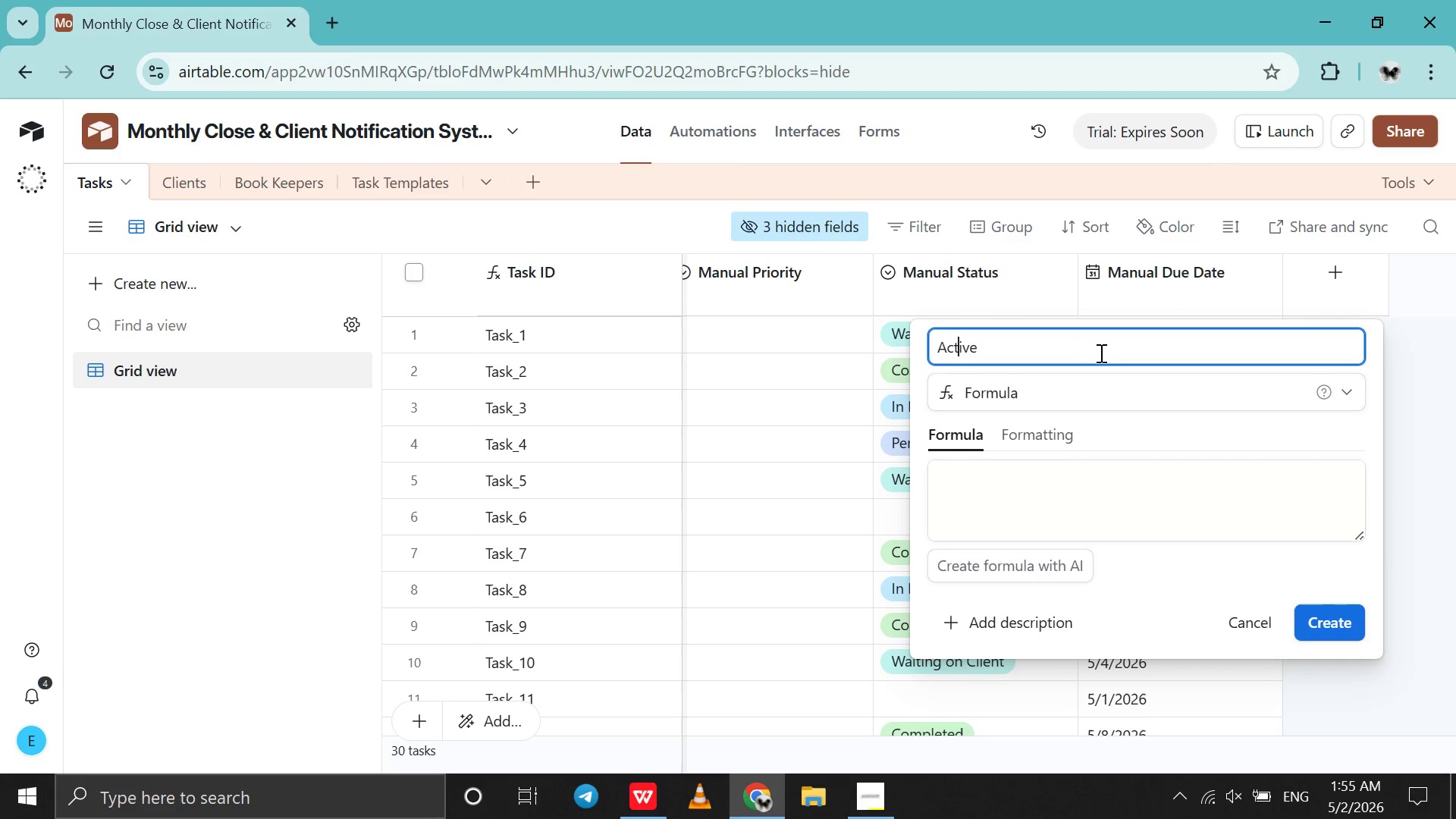 
key(ArrowLeft)
 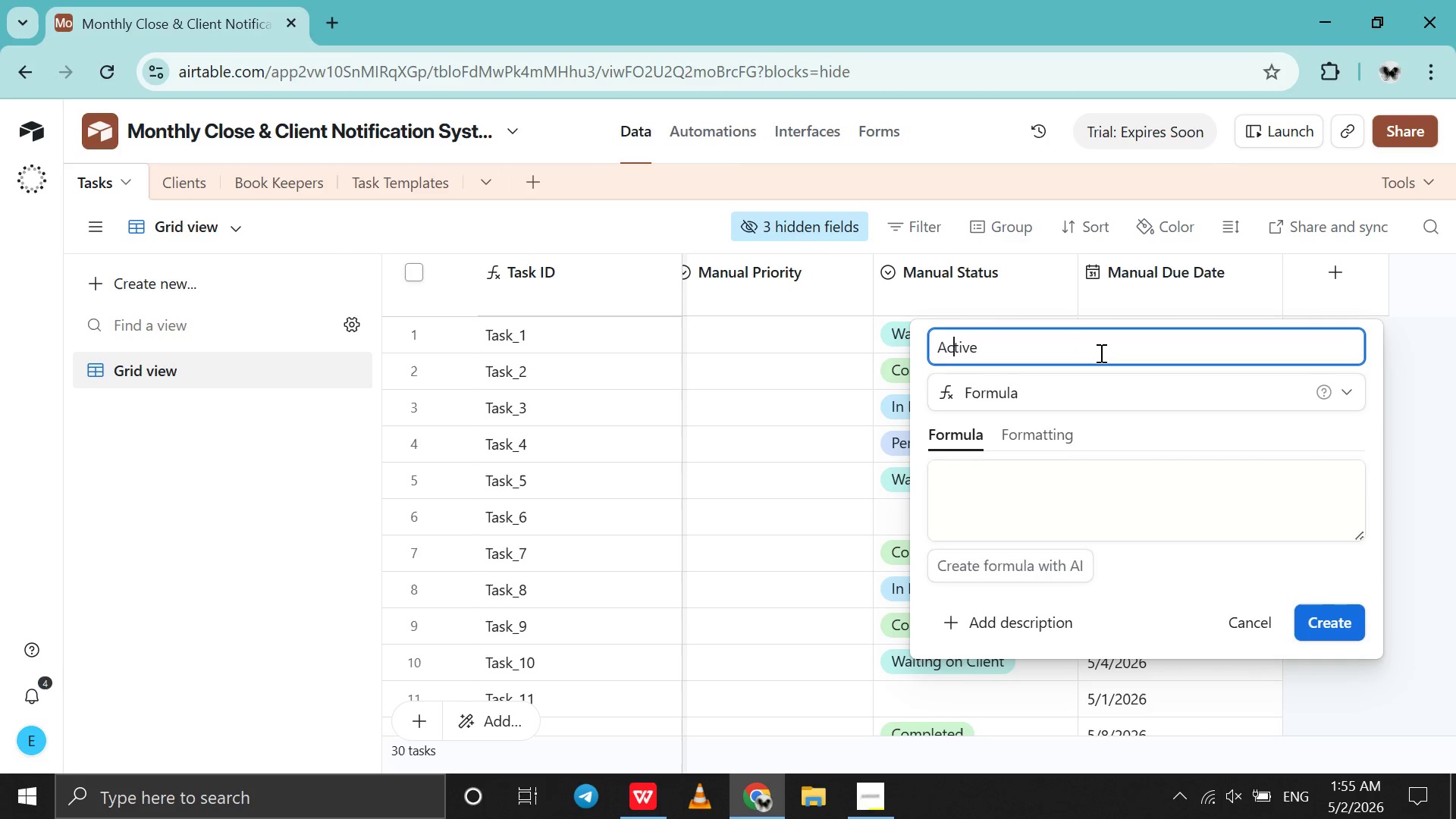 
key(ArrowLeft)
 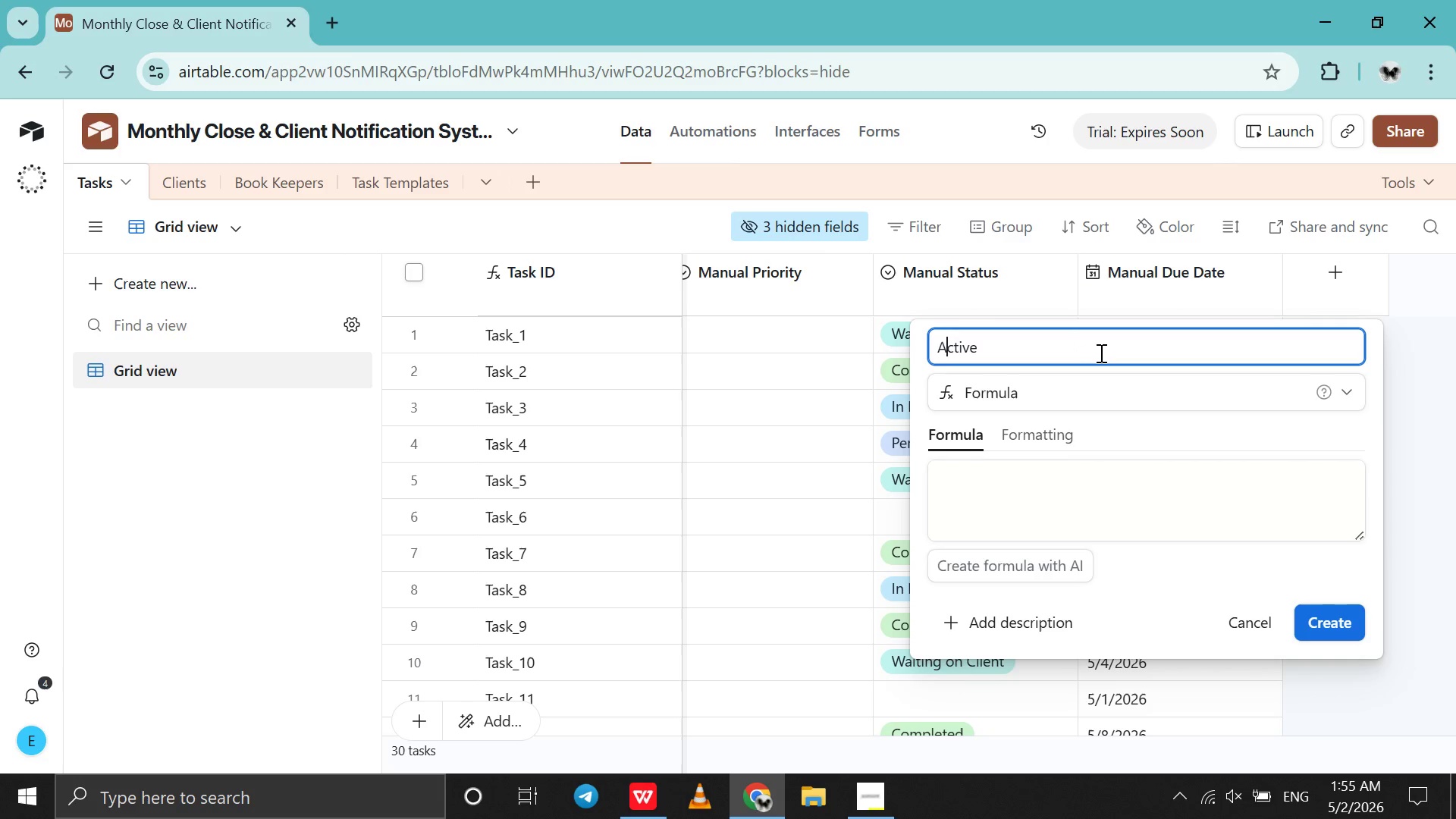 
key(ArrowLeft)
 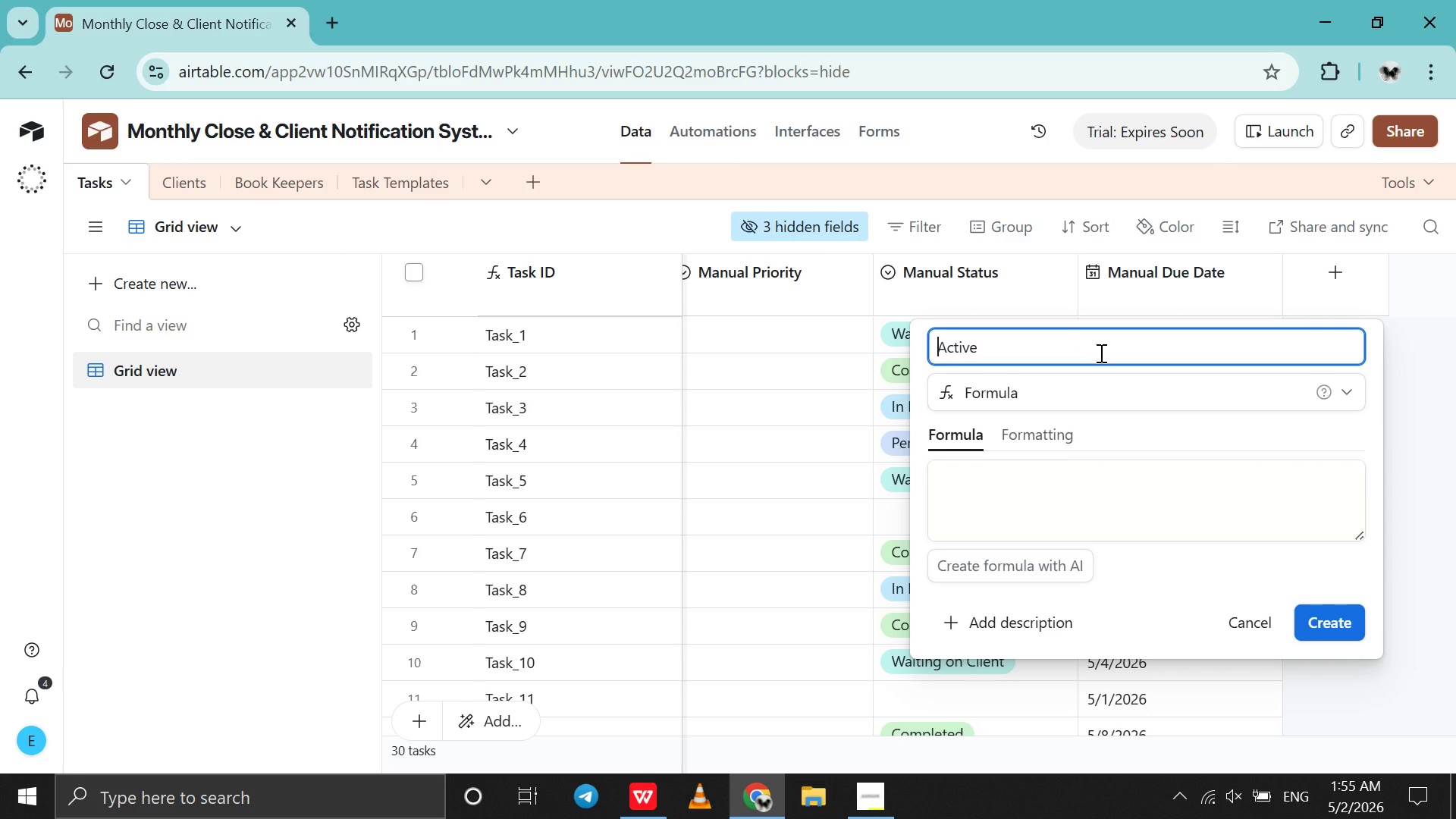 
key(ArrowLeft)
 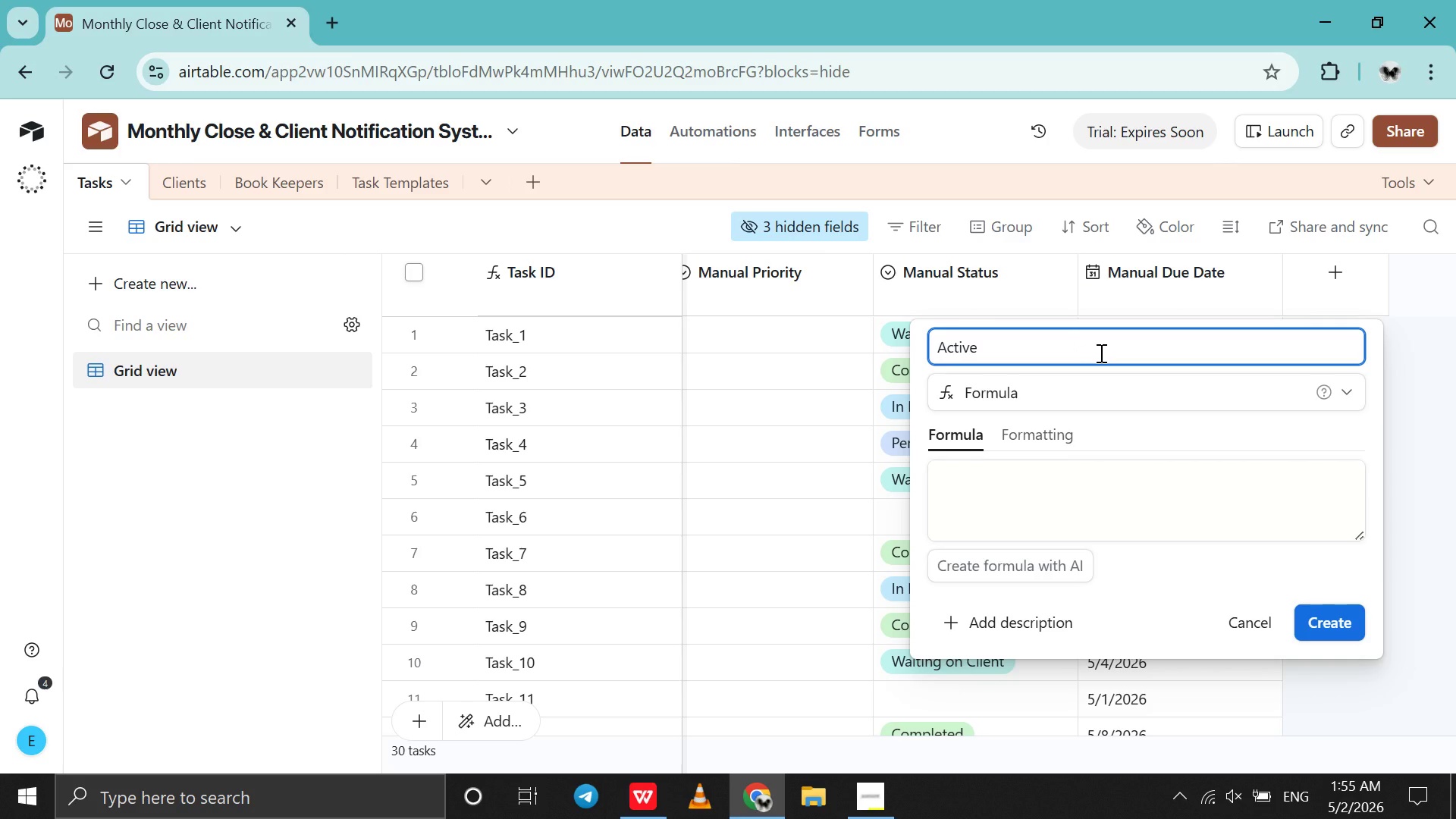 
key(CapsLock)
 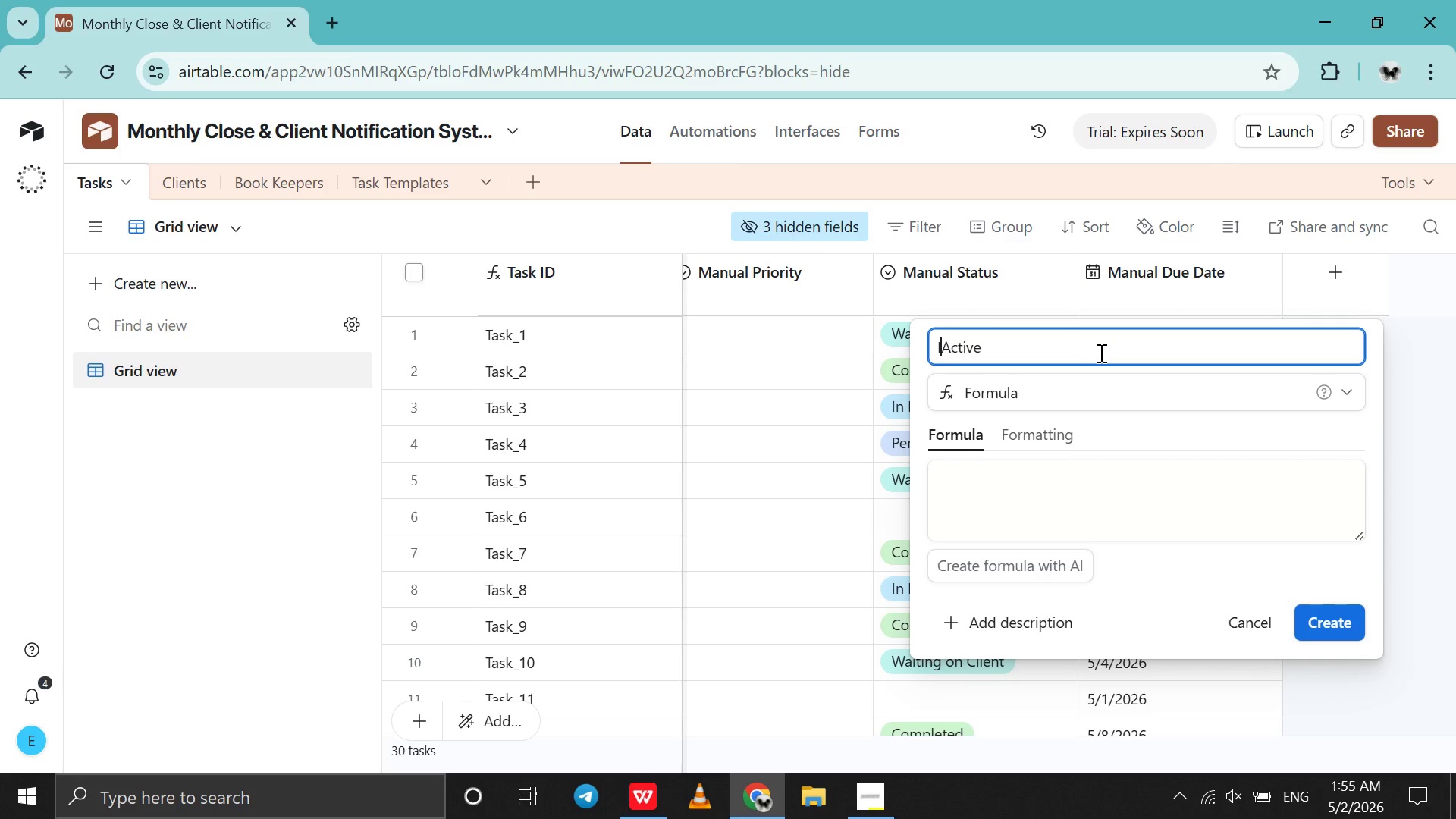 
key(I)
 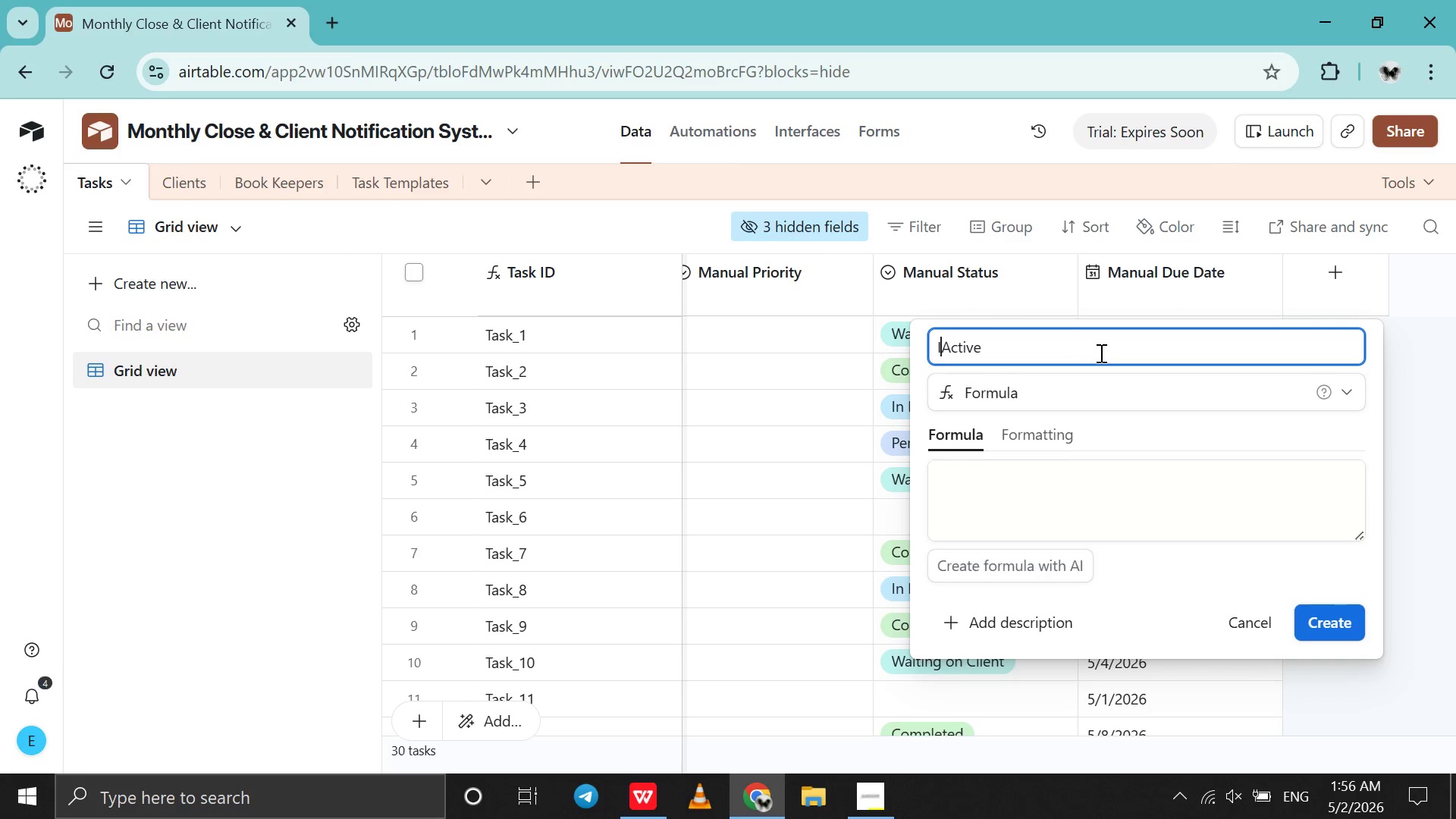 
key(CapsLock)
 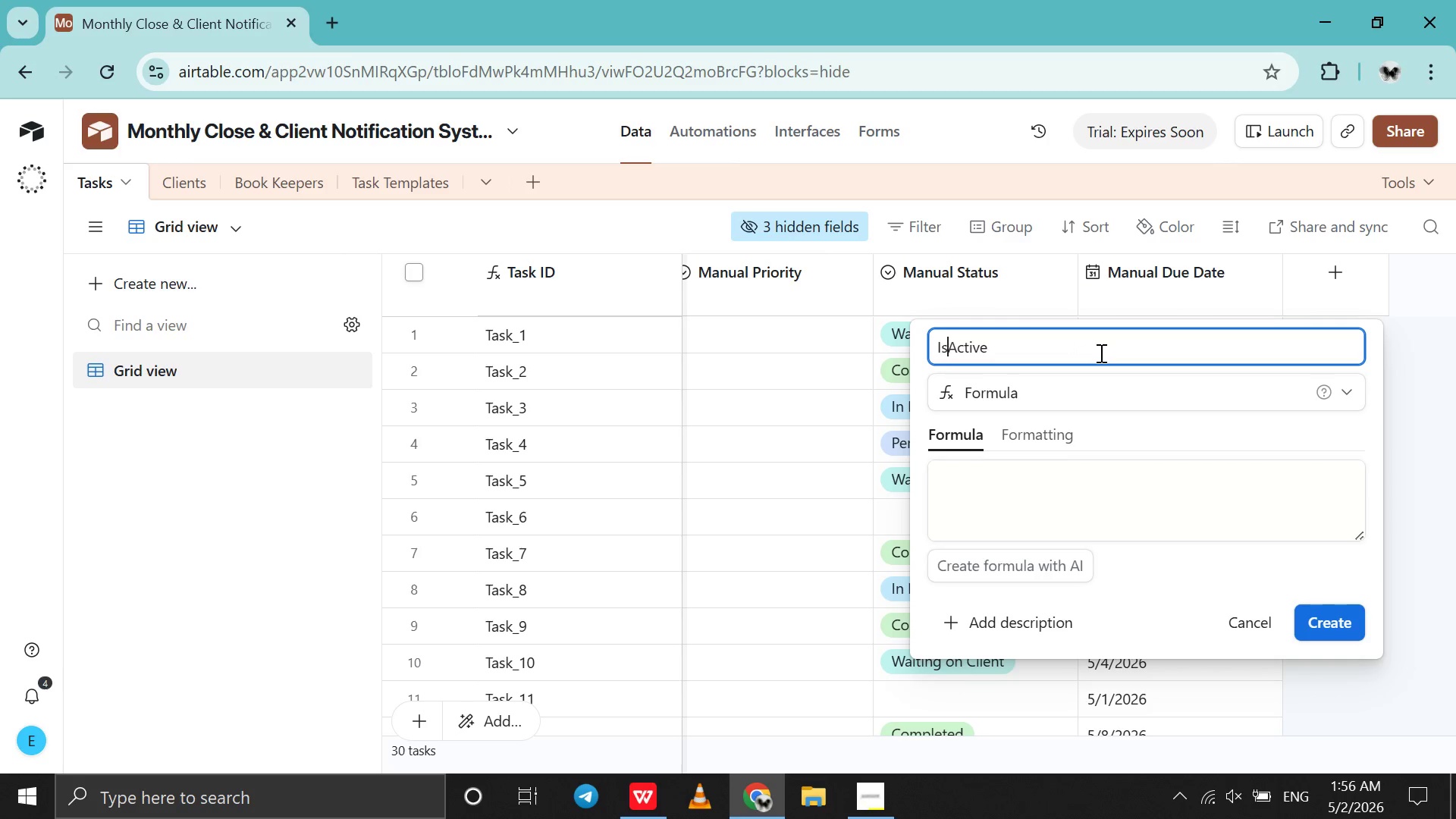 
key(S)
 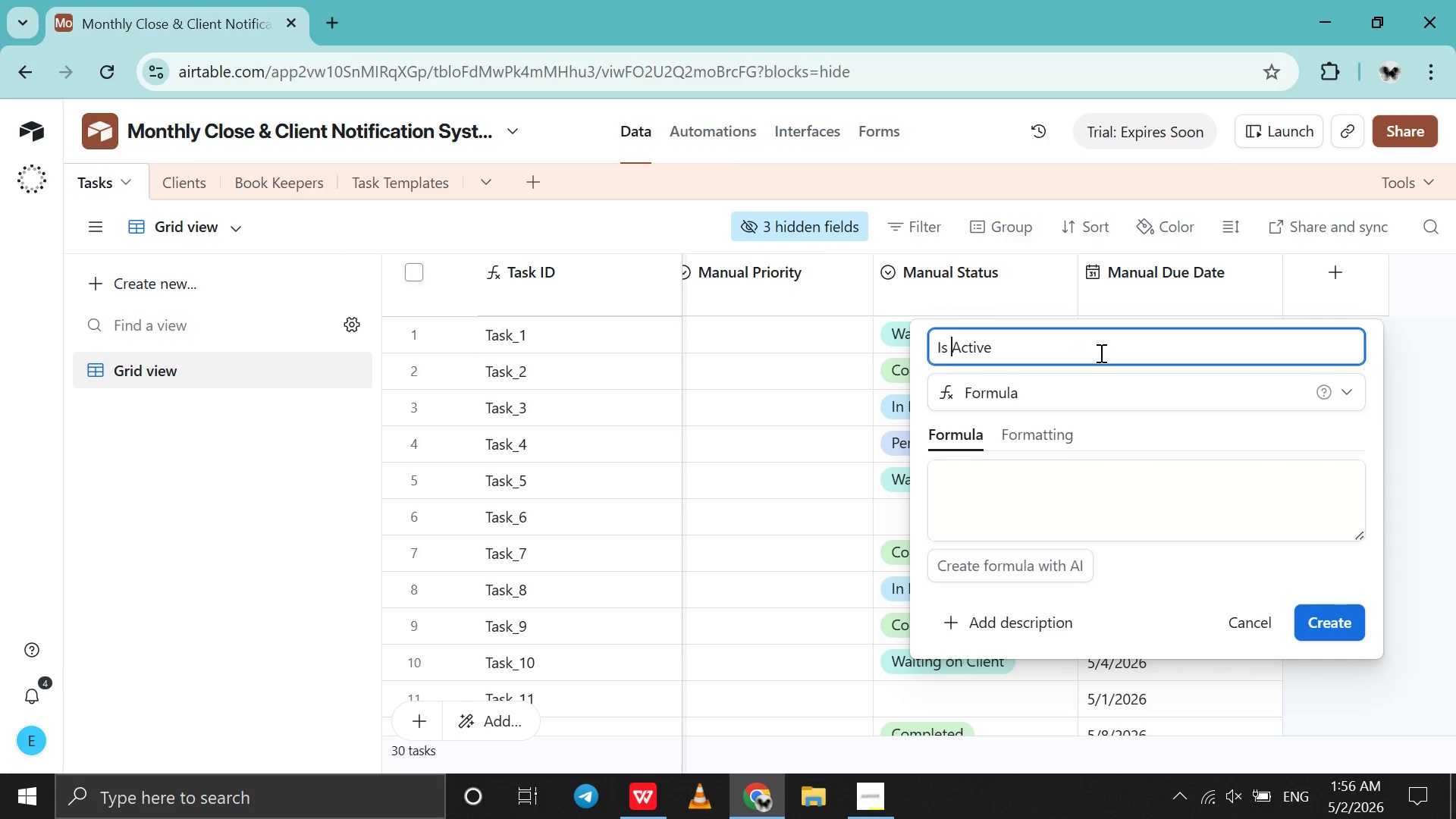 
key(Space)
 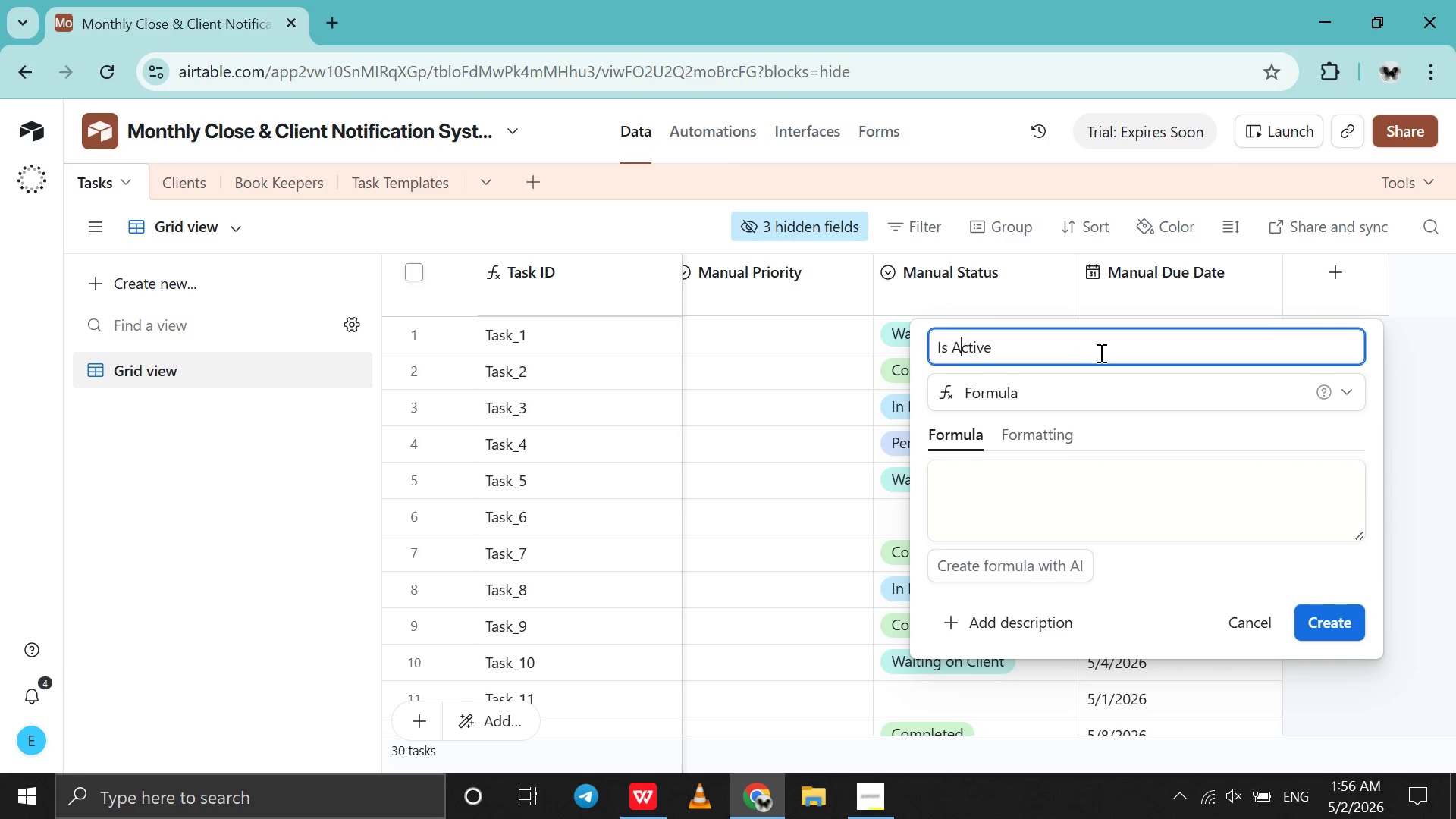 
hold_key(key=ArrowRight, duration=0.69)
 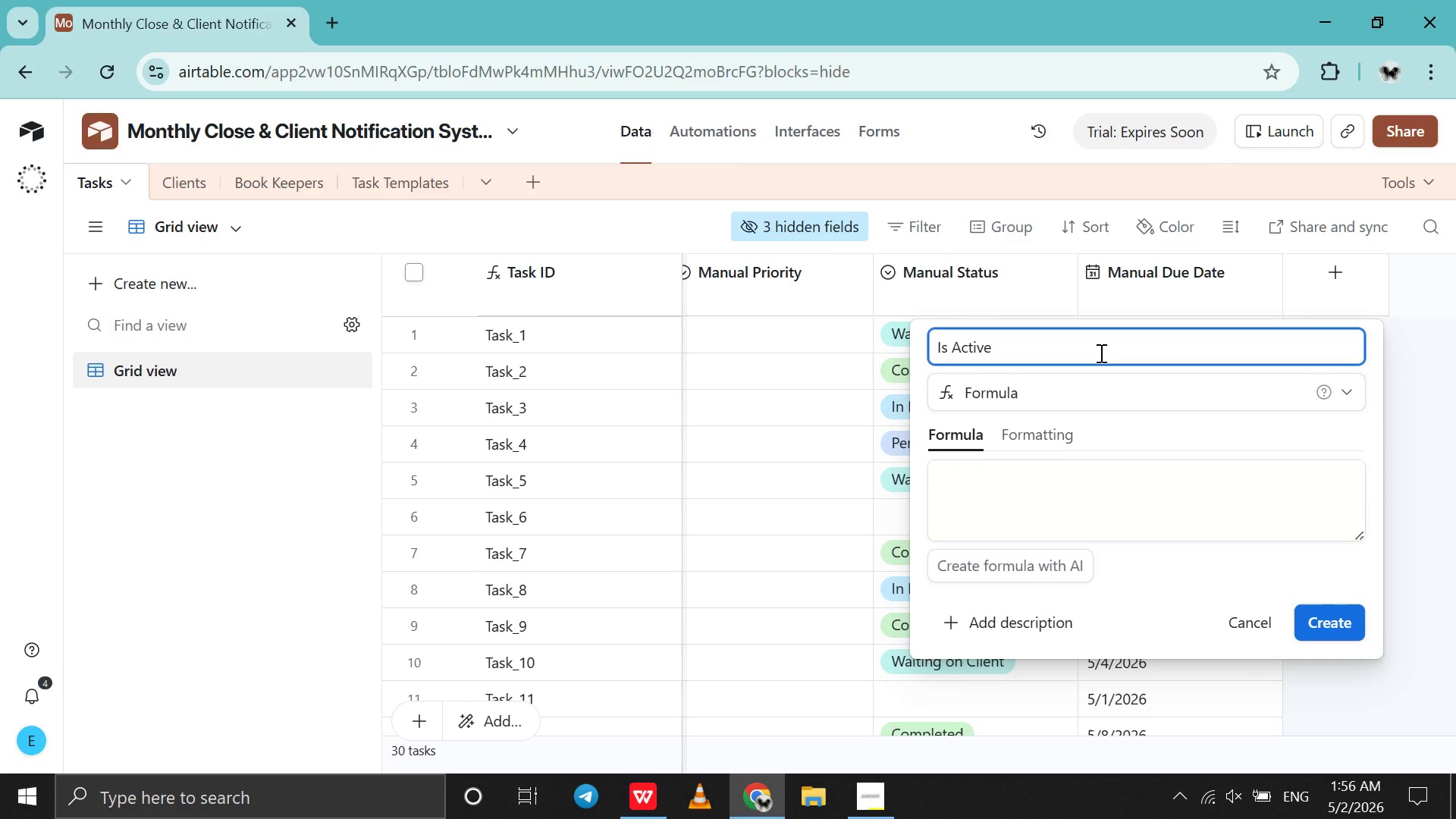 
key(Shift+Slash)
 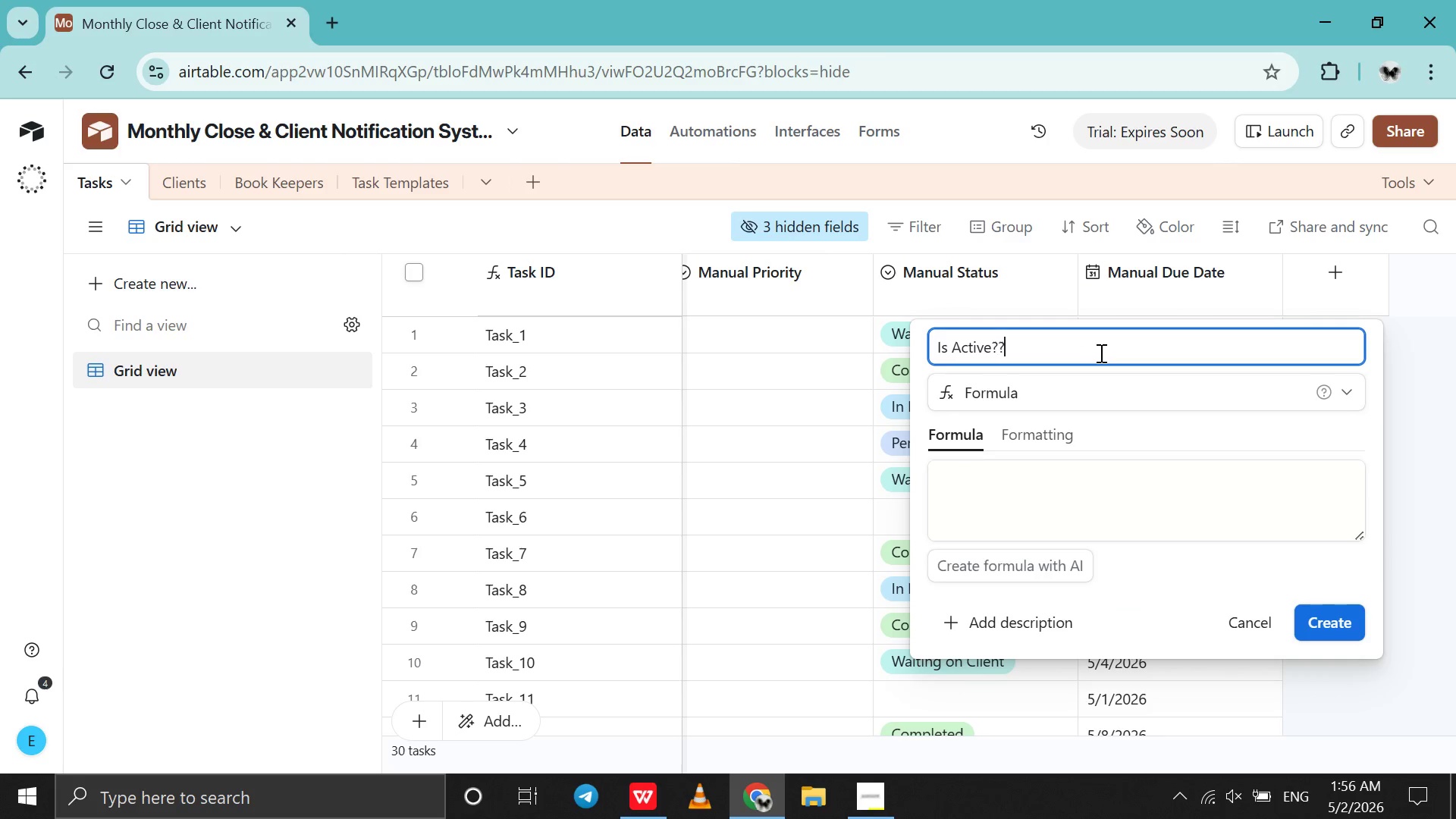 
key(Shift+Slash)
 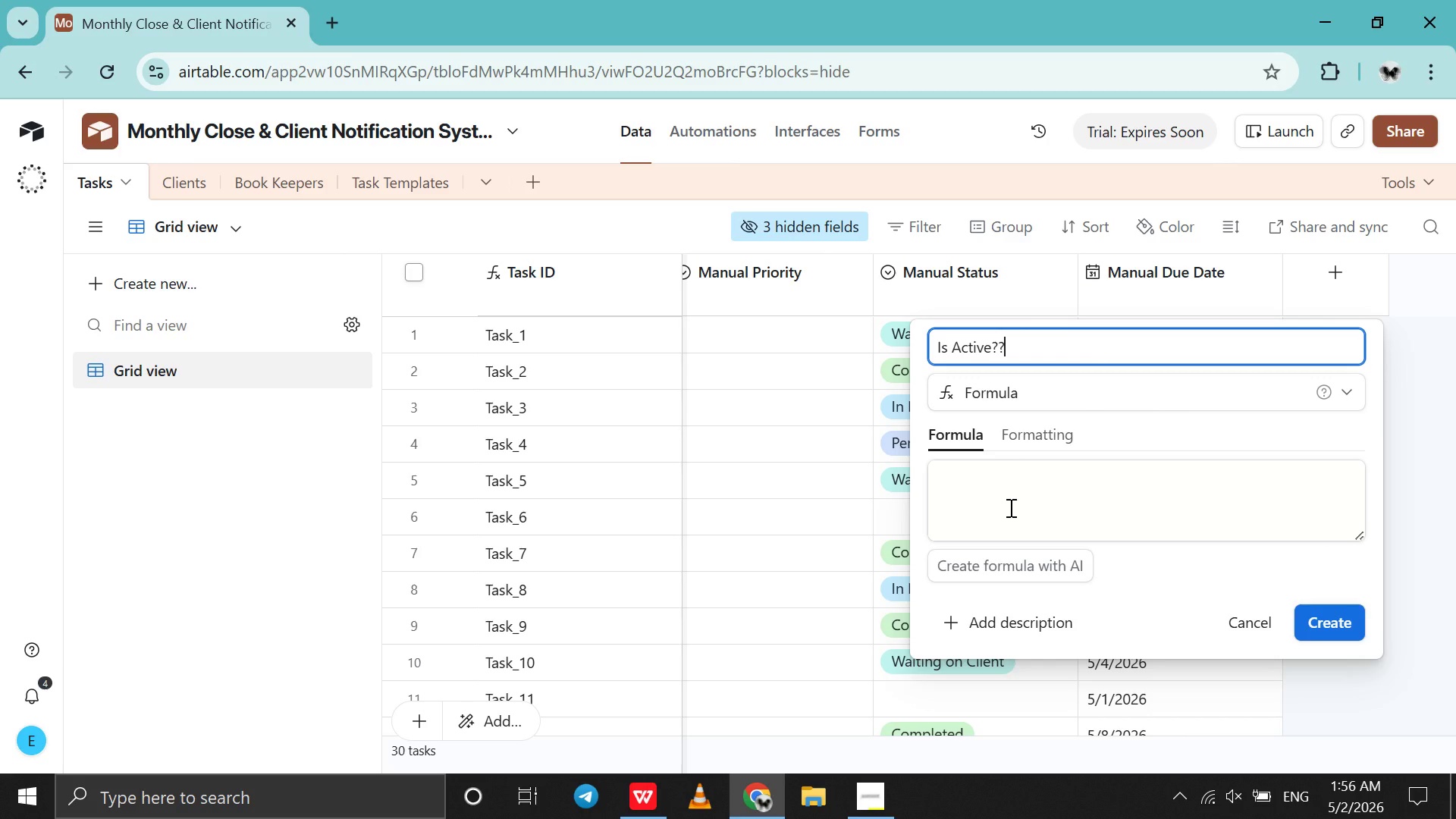 
left_click([1009, 507])
 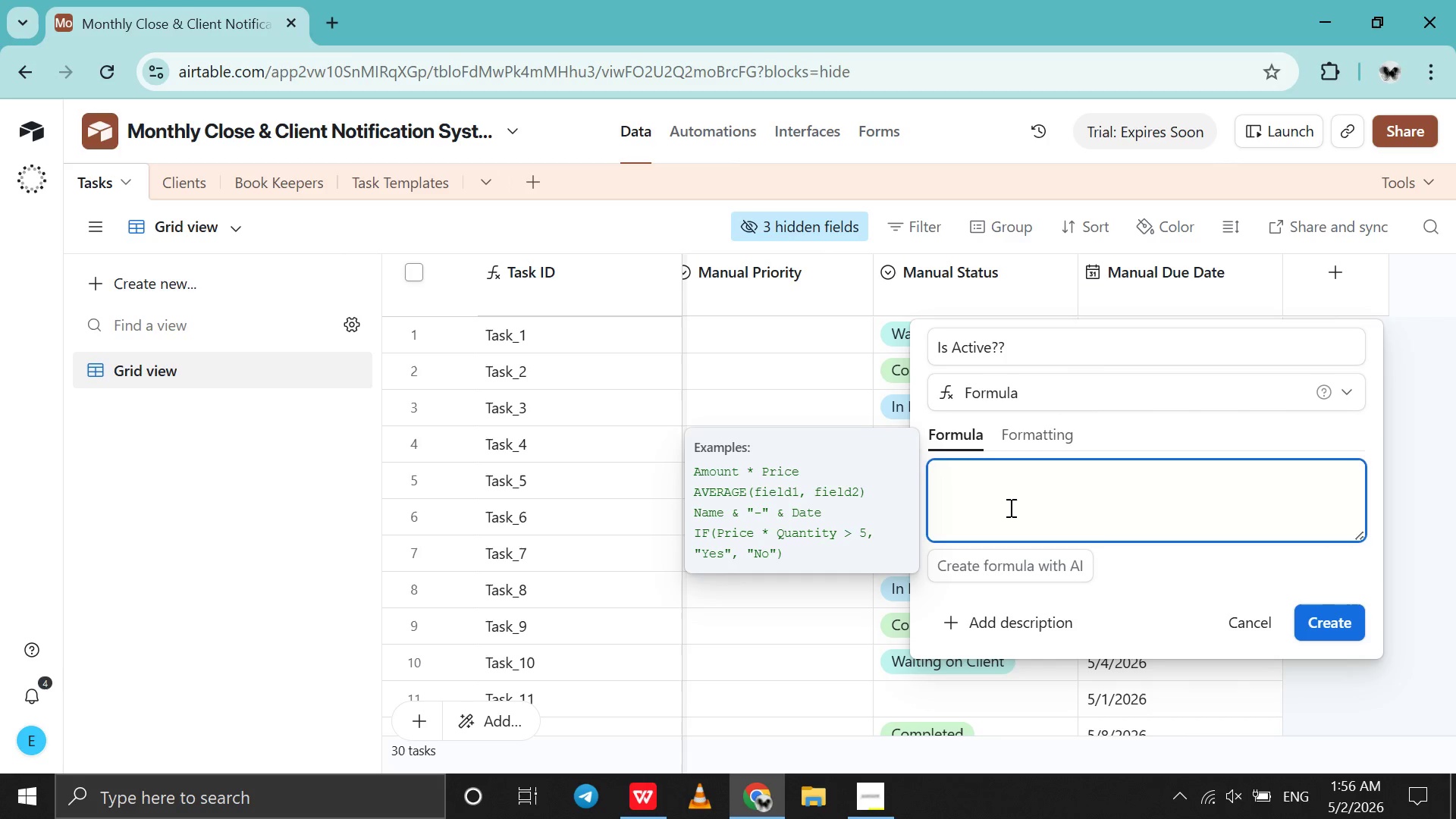 
key(Control+V)
 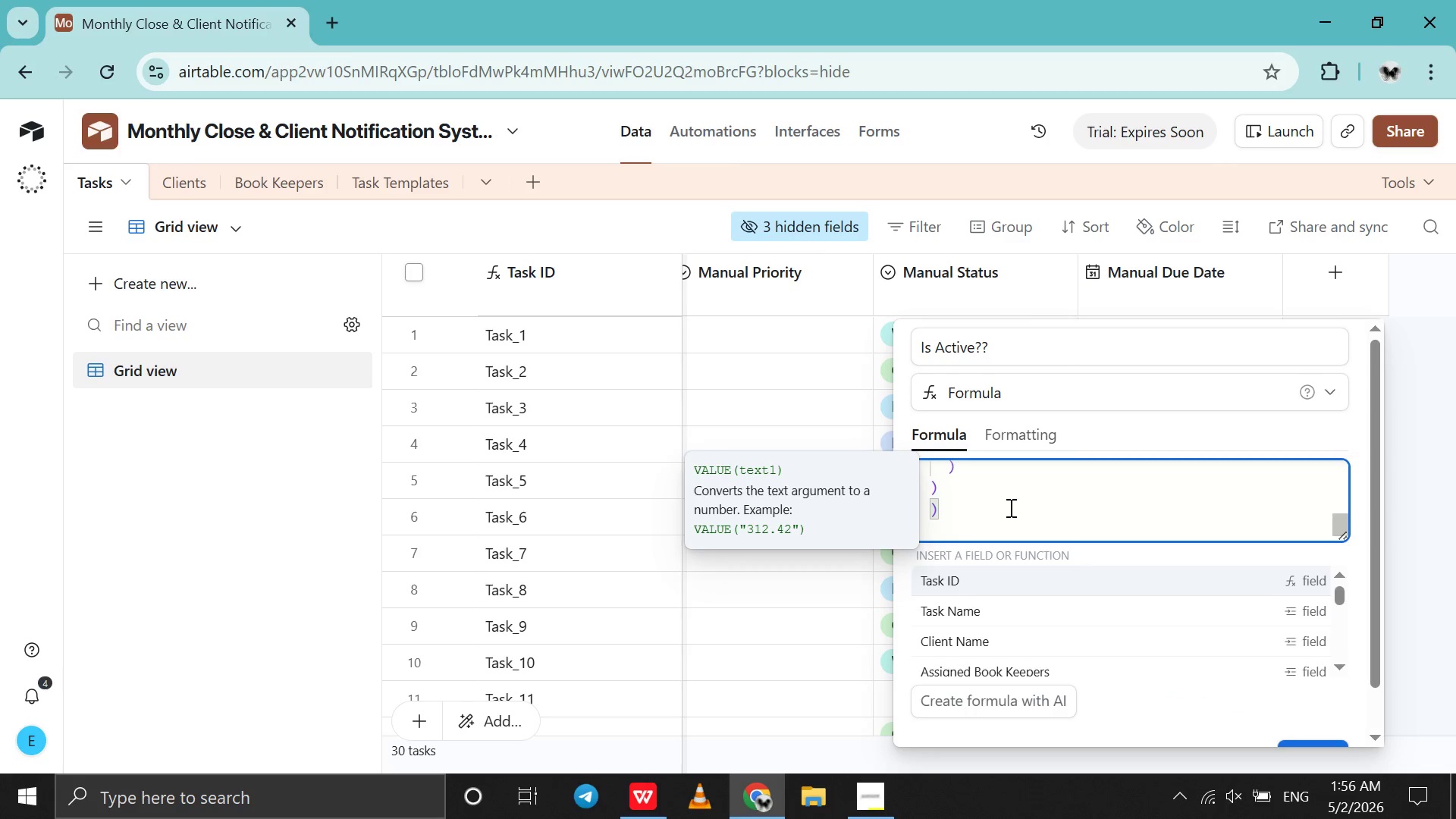 
scroll: coordinate [1009, 507], scroll_direction: up, amount: 7.0
 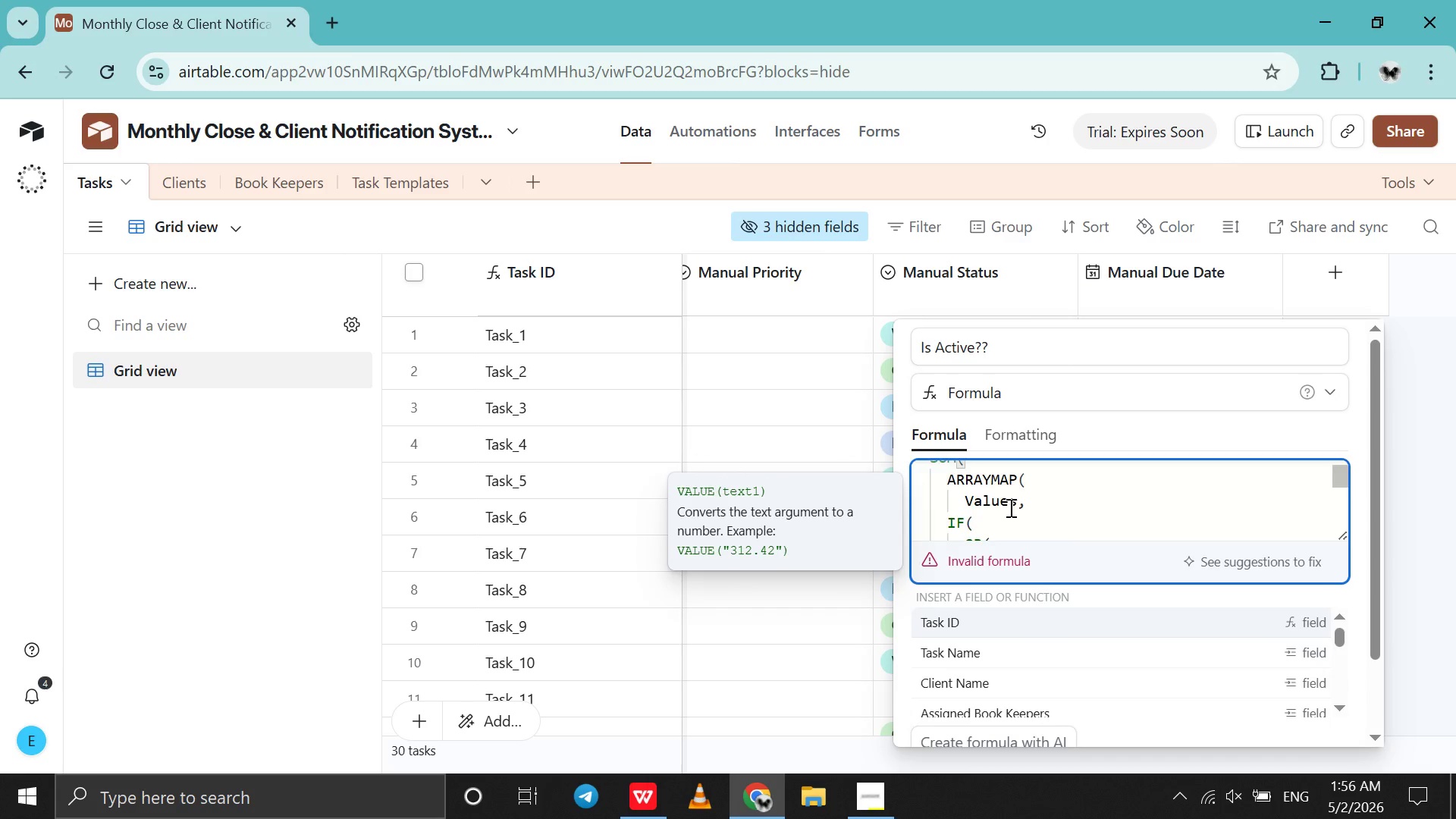 
scroll: coordinate [1009, 507], scroll_direction: down, amount: 1.0
 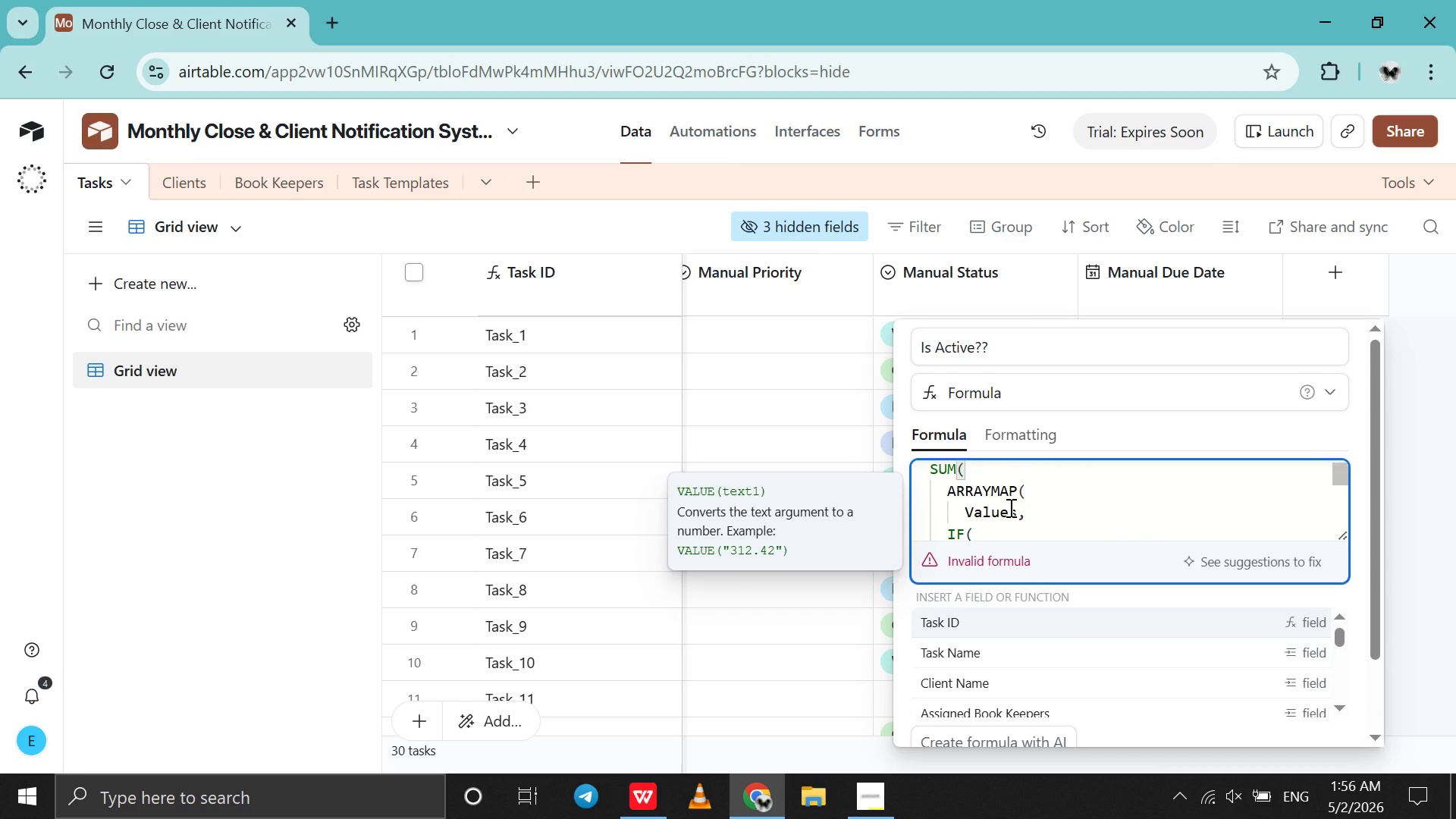 
scroll: coordinate [1009, 507], scroll_direction: none, amount: 0.0
 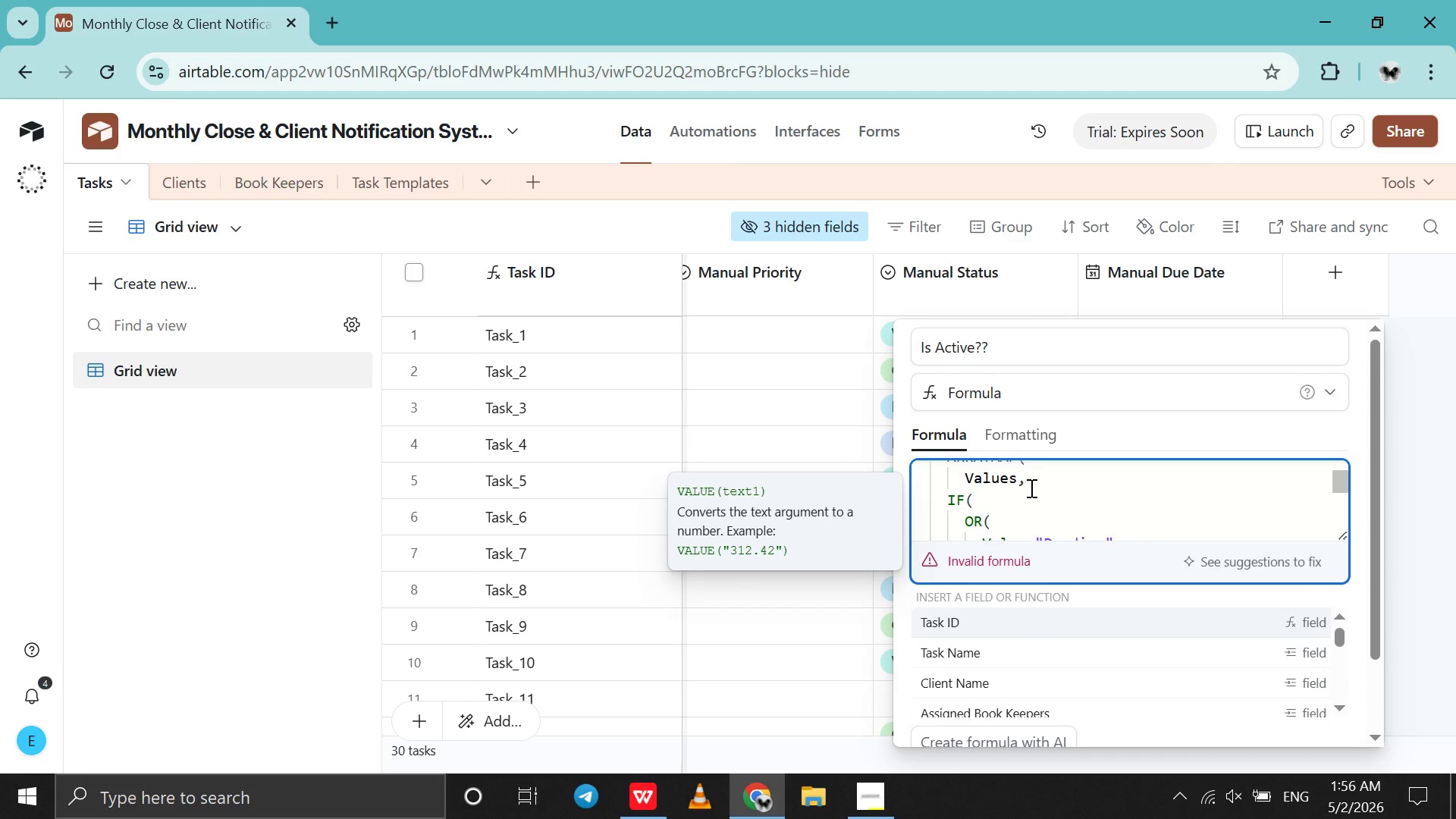 
left_click_drag(start_coordinate=[1030, 488], to_coordinate=[849, 414])
 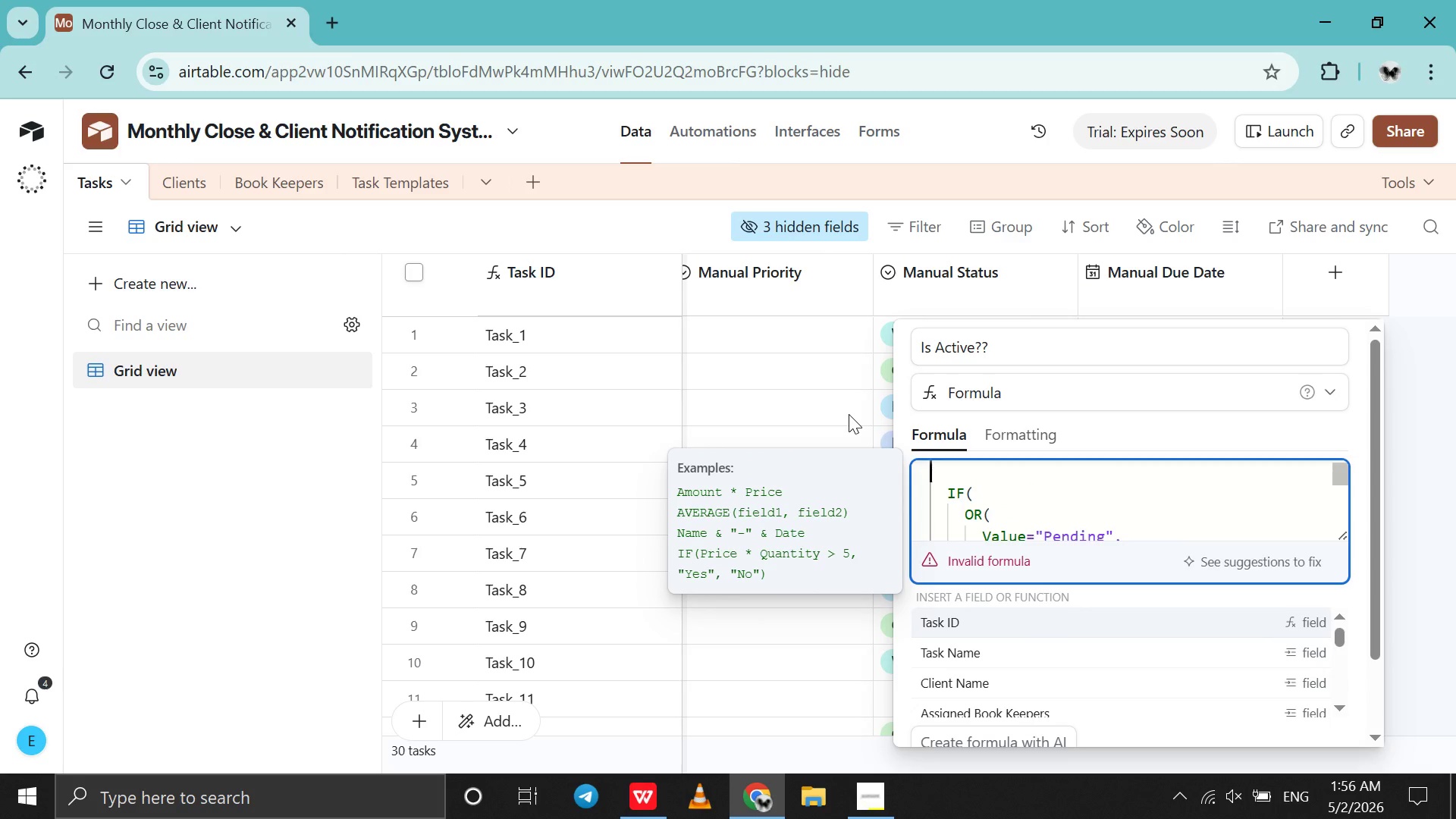 
key(Backspace)
 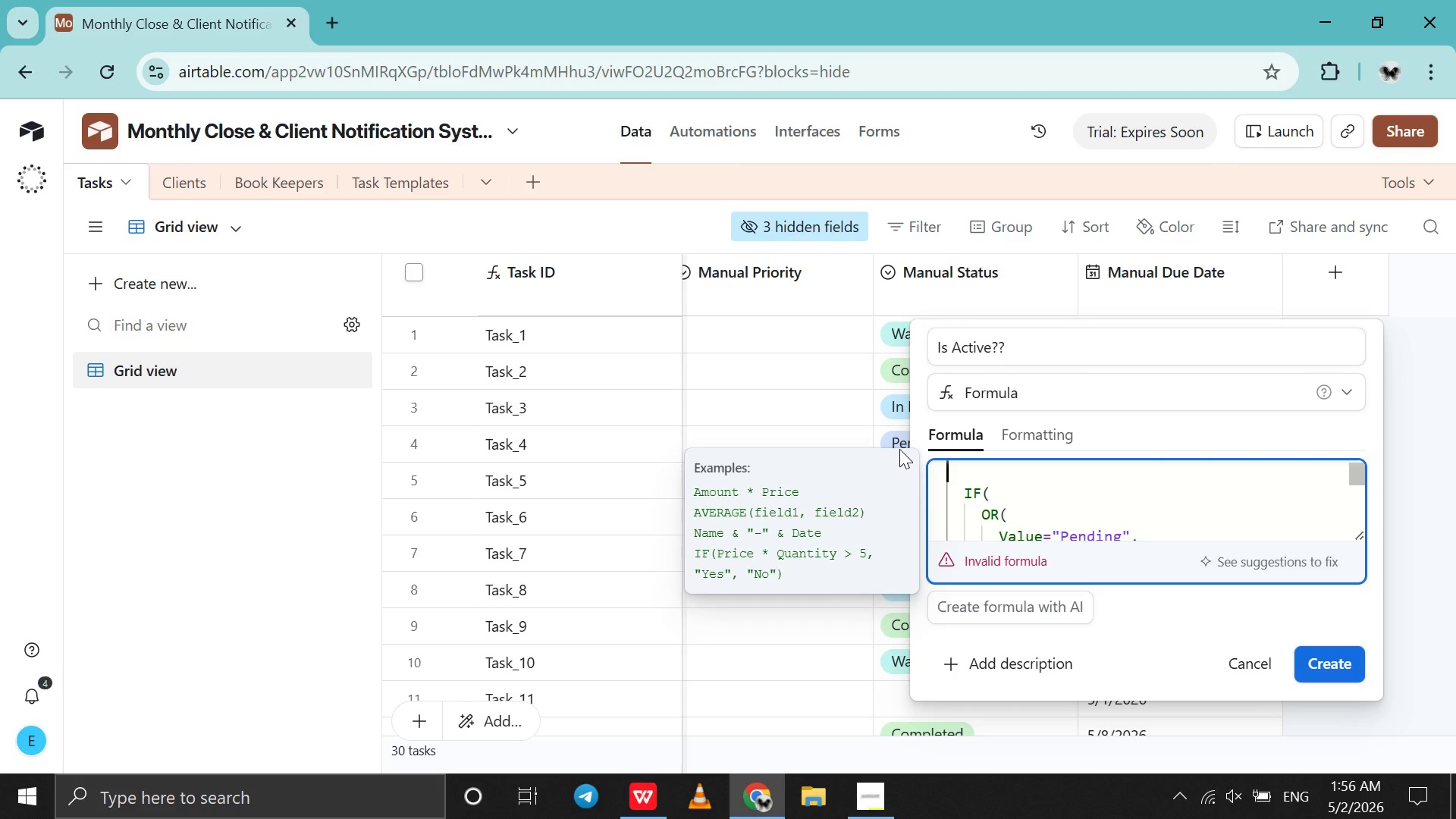 
key(ArrowDown)
 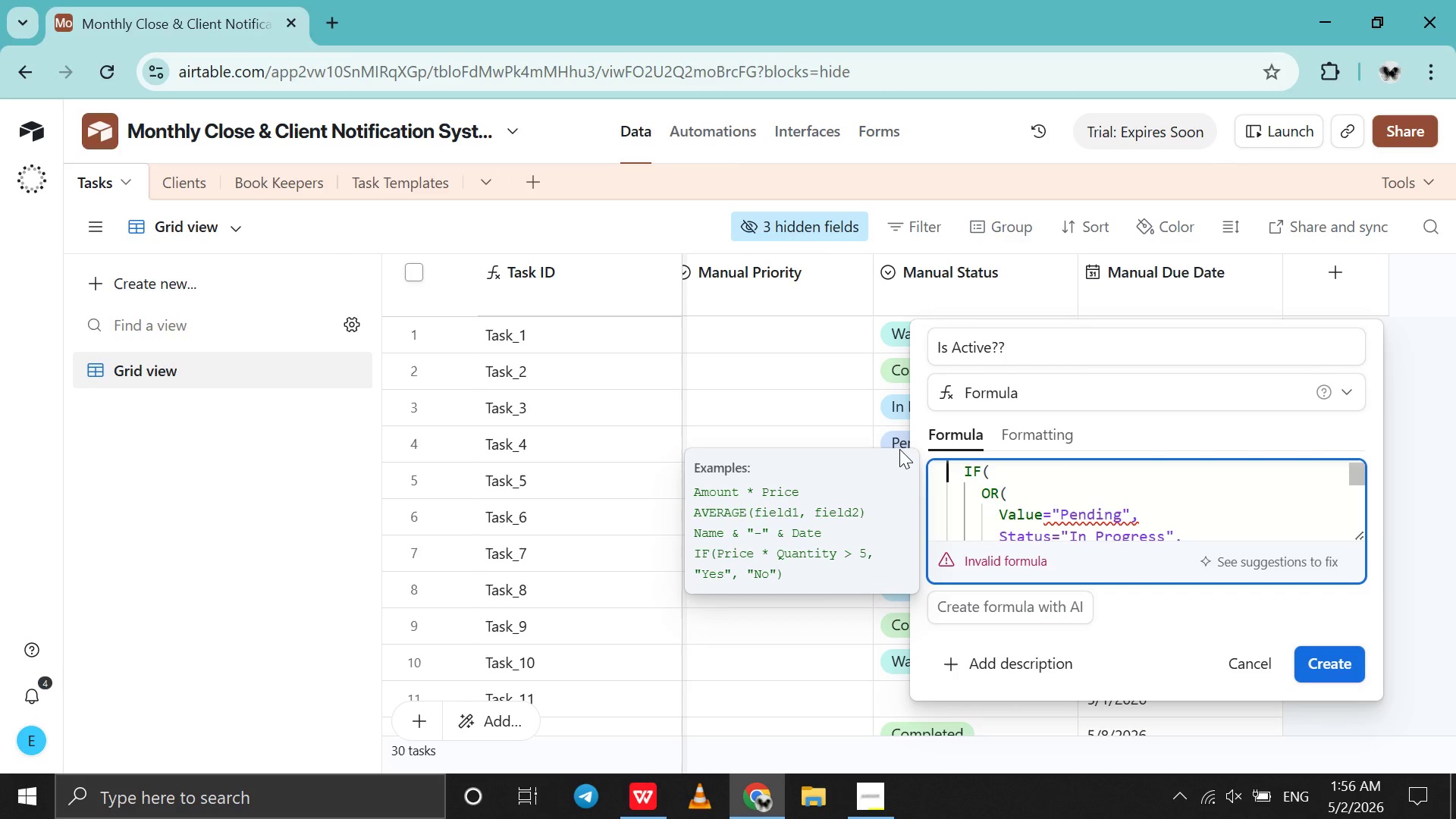 
key(Backspace)
 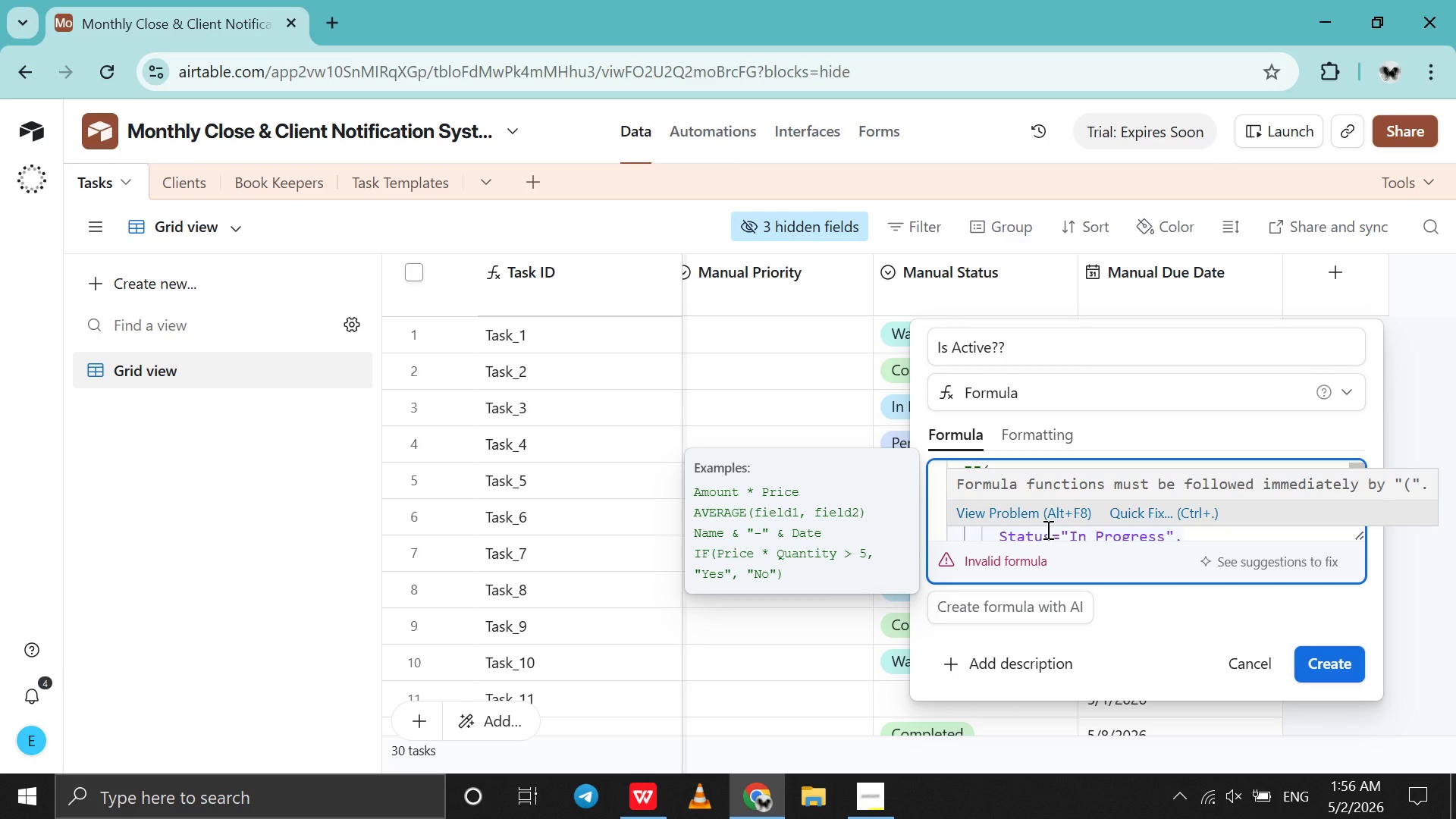 
left_click([1046, 538])
 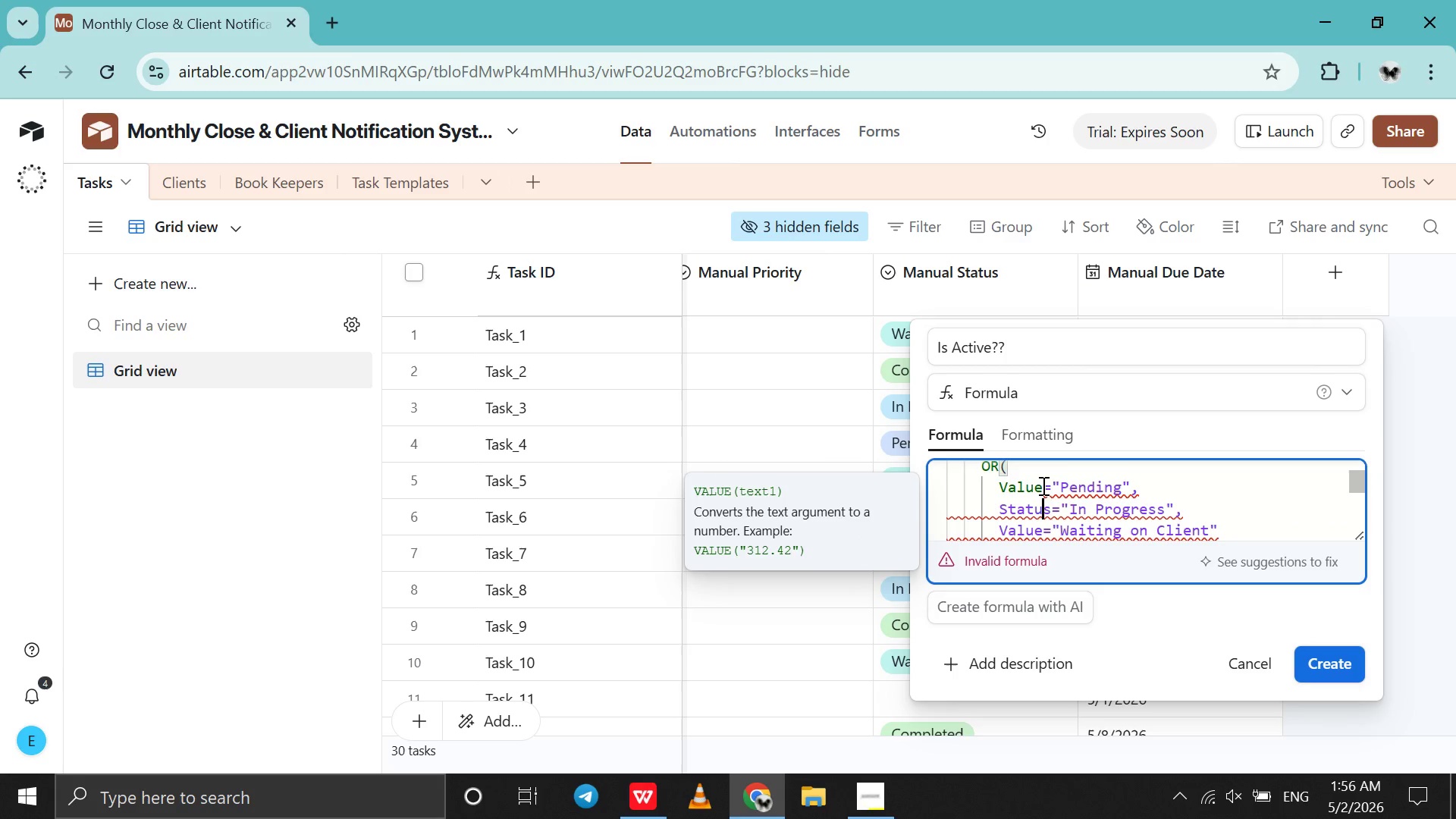 
left_click_drag(start_coordinate=[1042, 485], to_coordinate=[999, 484])
 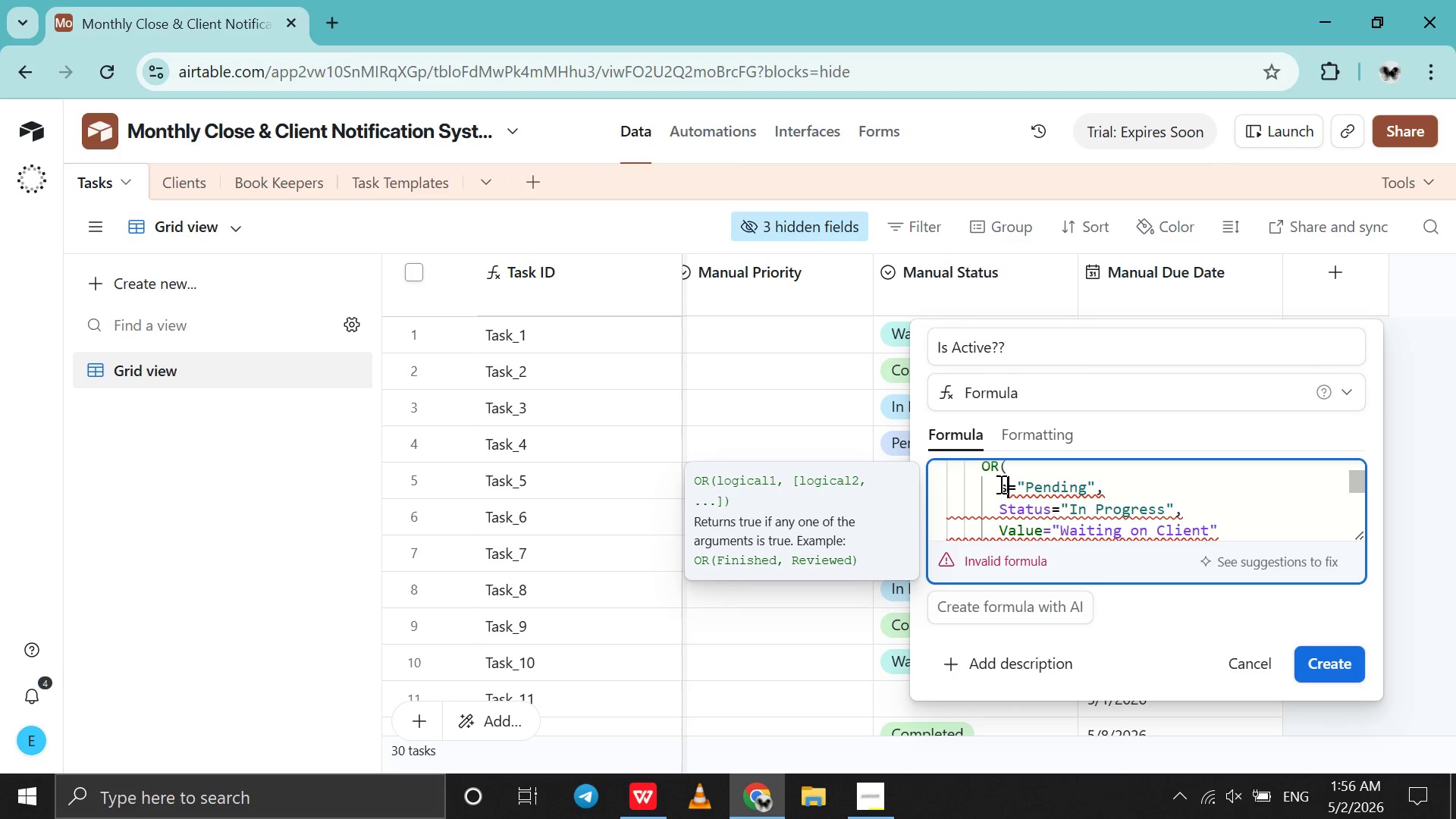 
type(sta)
 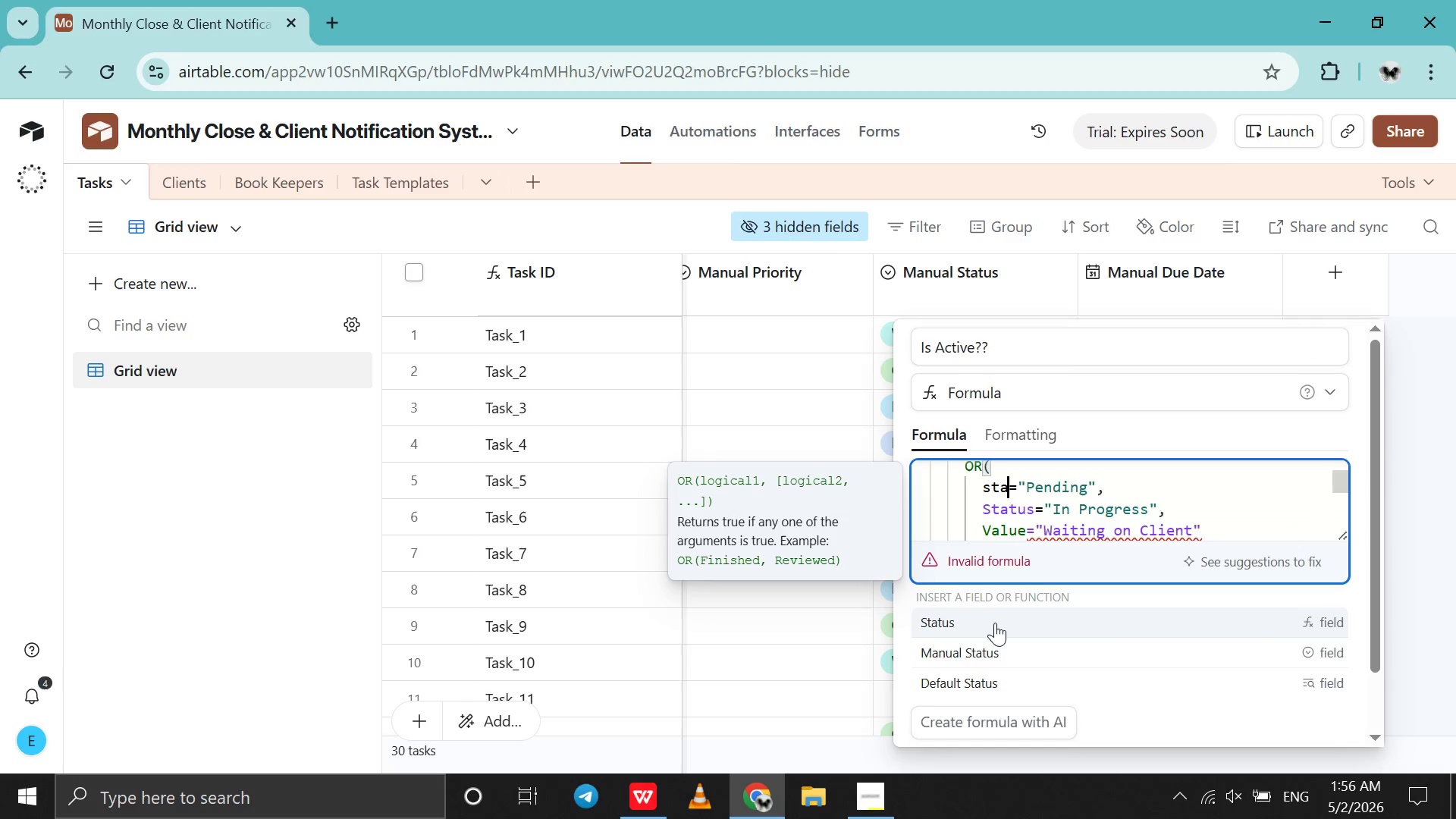 
left_click([993, 626])
 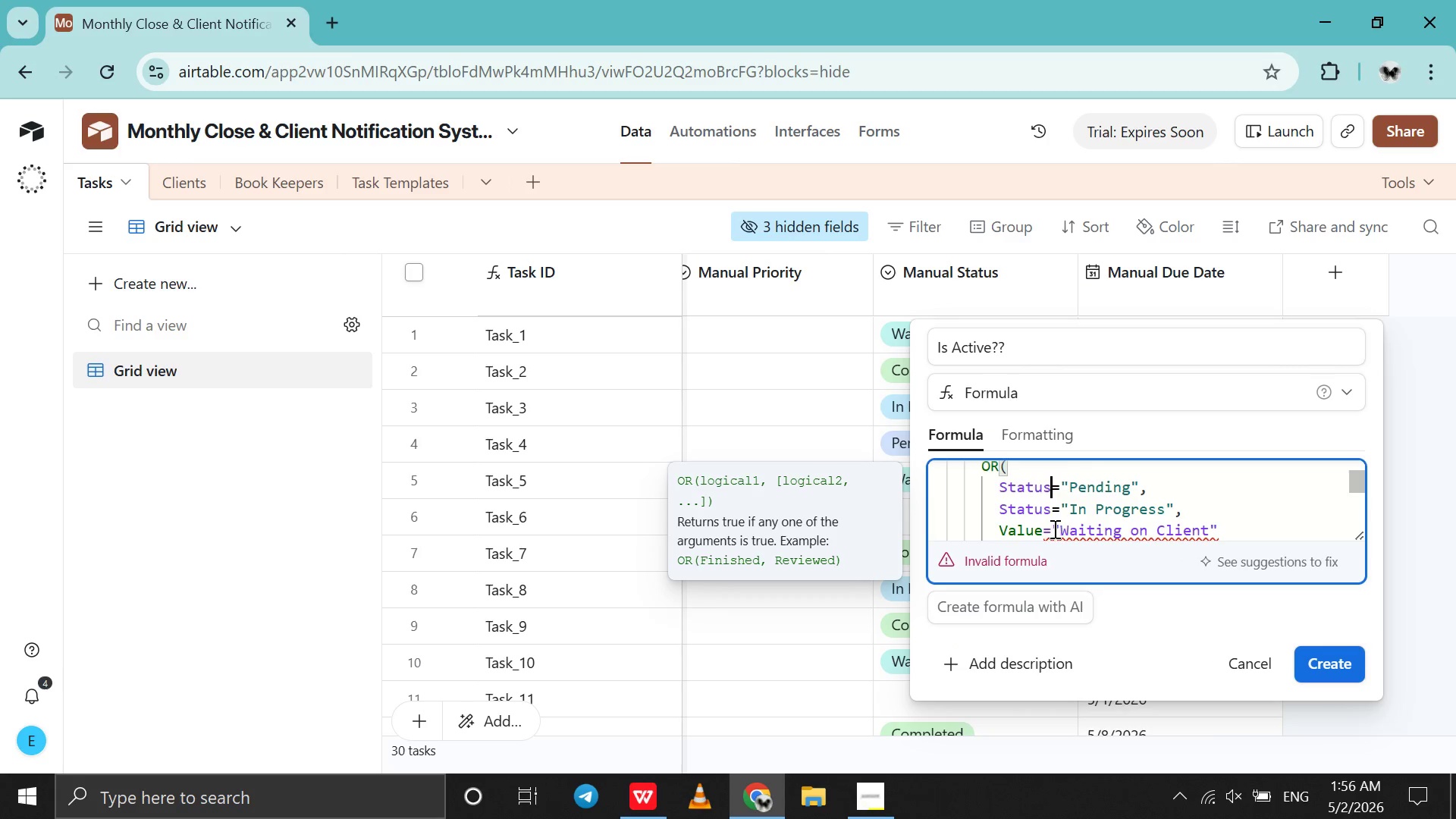 
left_click_drag(start_coordinate=[1041, 532], to_coordinate=[1016, 465])
 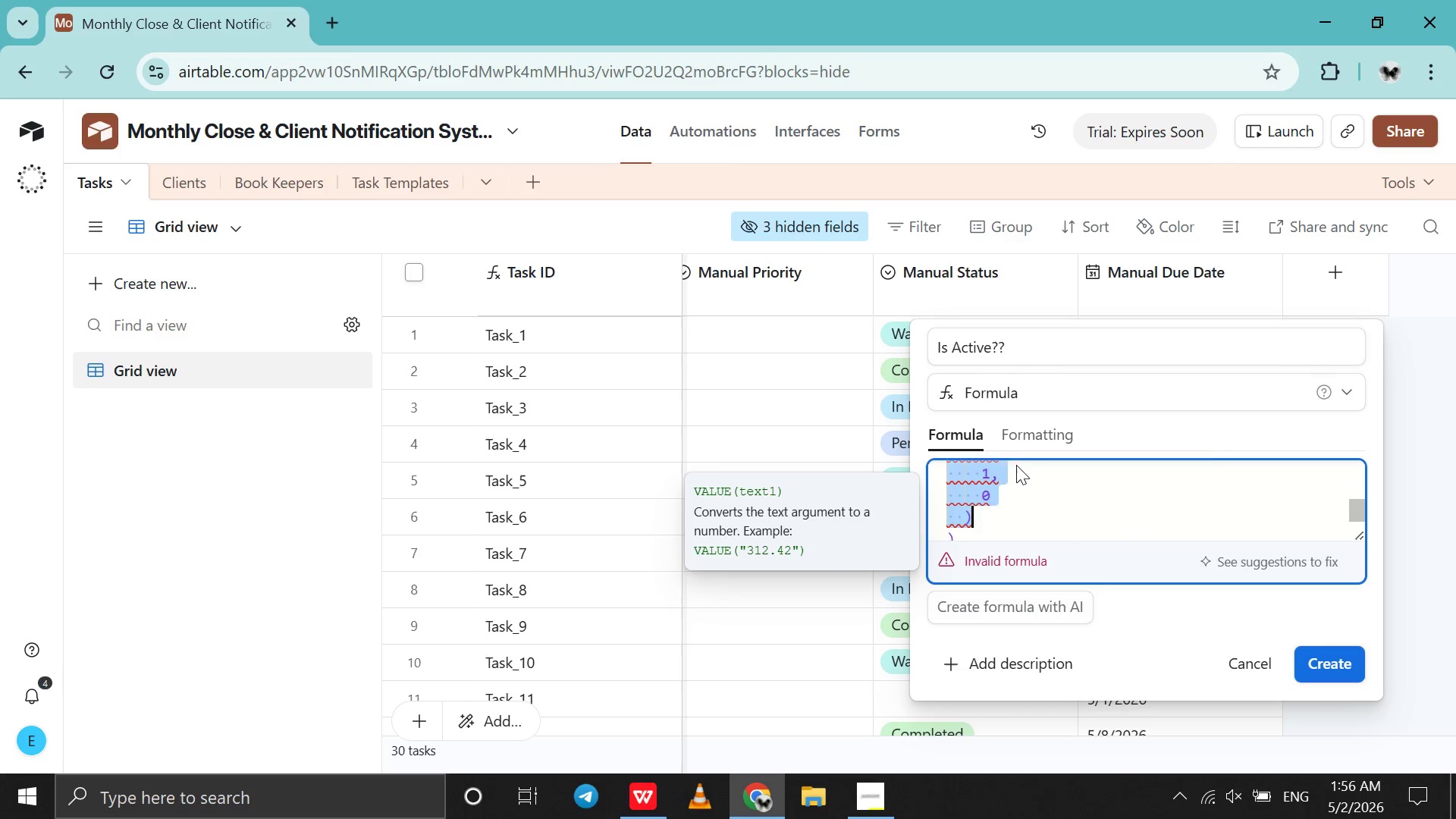 
scroll: coordinate [1016, 465], scroll_direction: up, amount: 1.0
 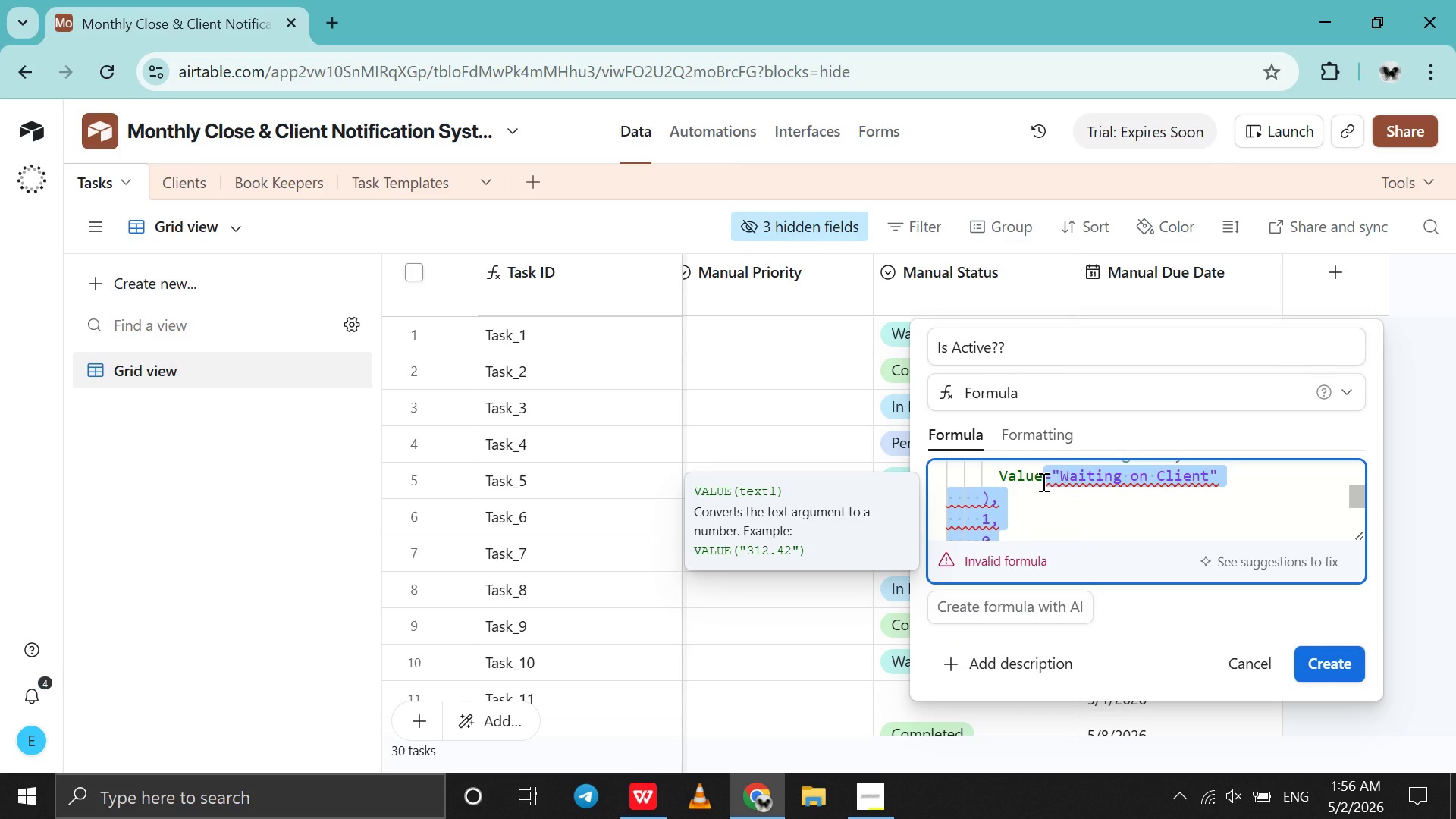 
left_click([1042, 482])
 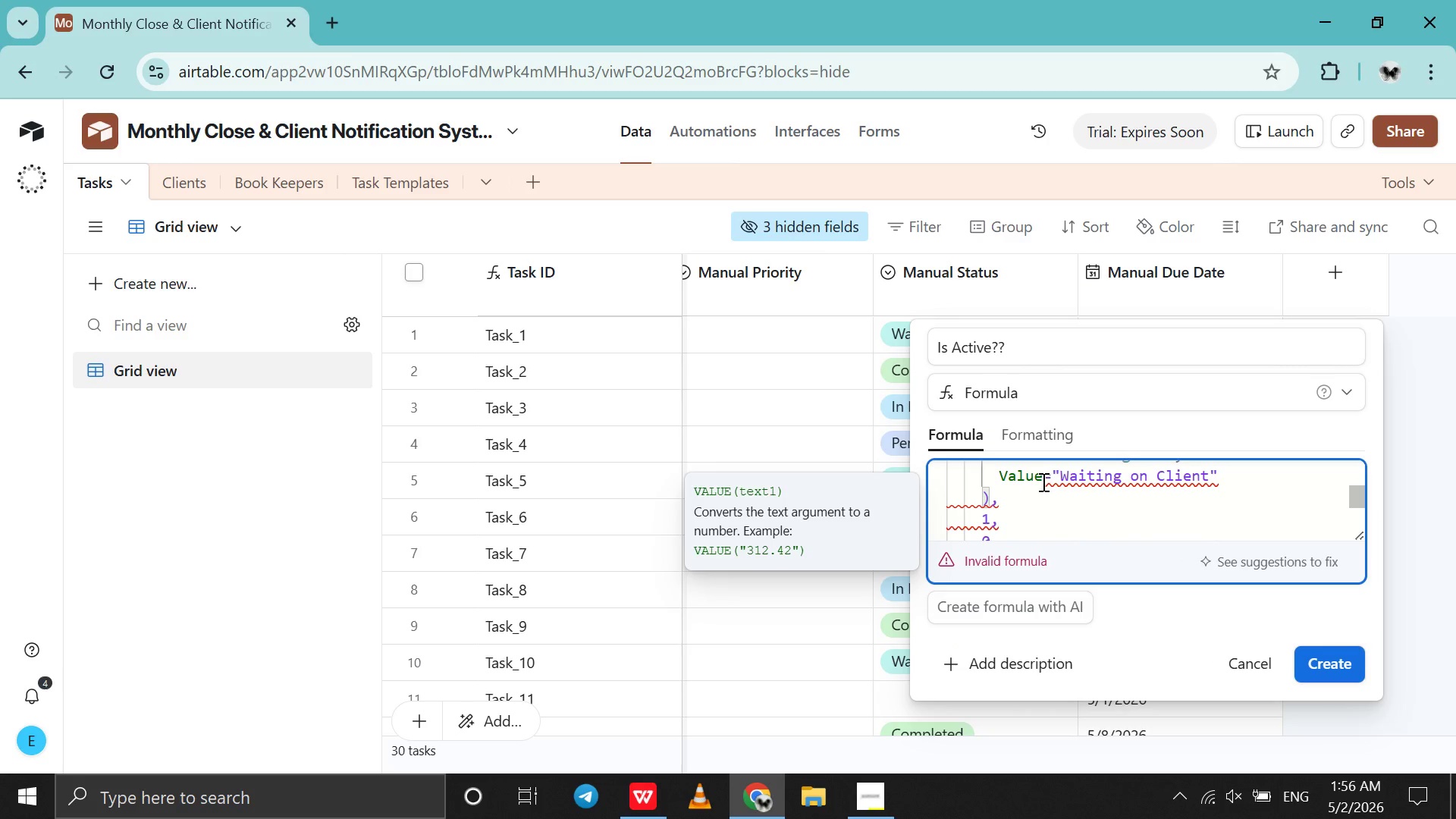 
left_click_drag(start_coordinate=[1042, 482], to_coordinate=[994, 477])
 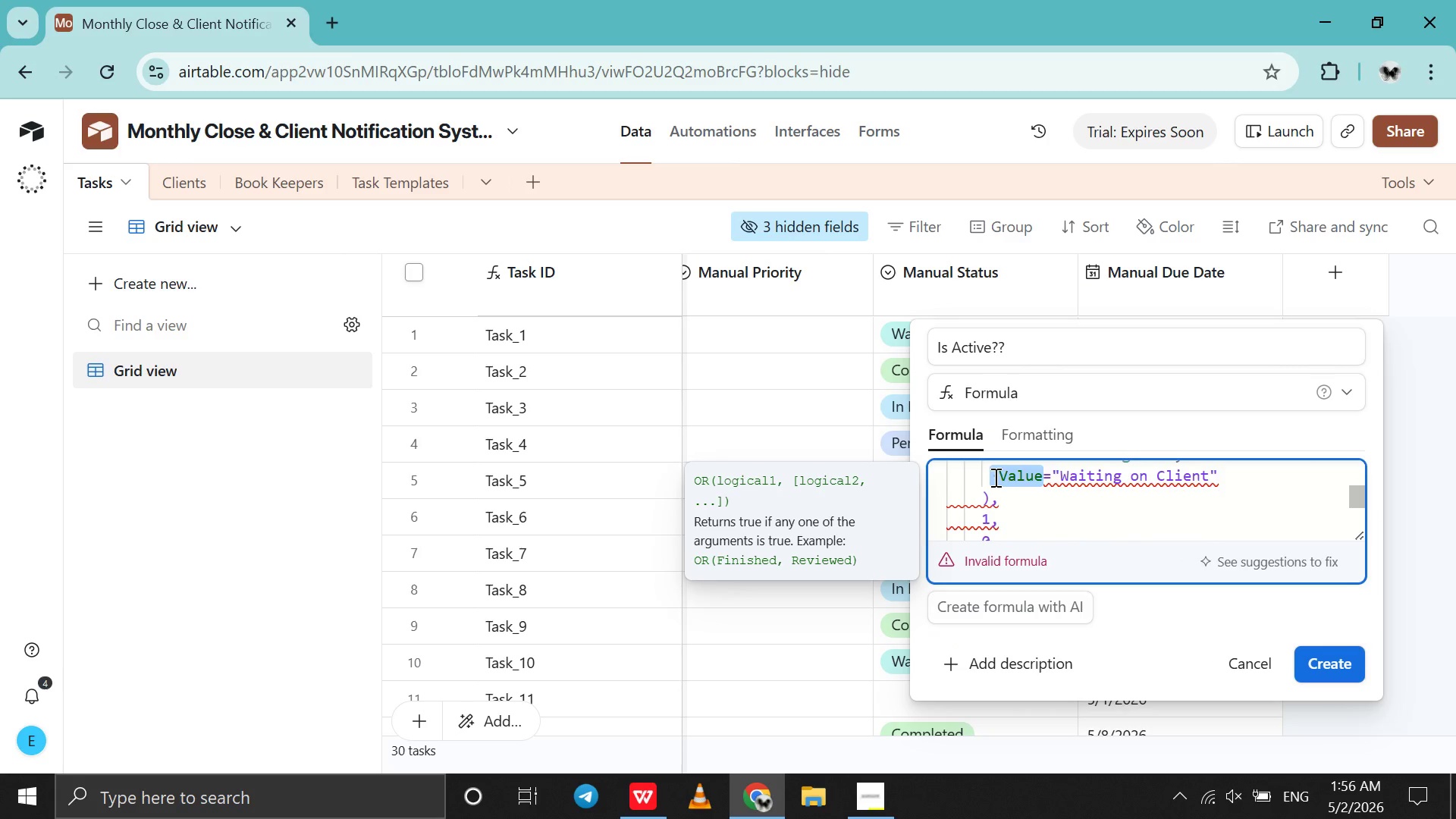 
type(sat)
key(Backspace)
key(Backspace)
 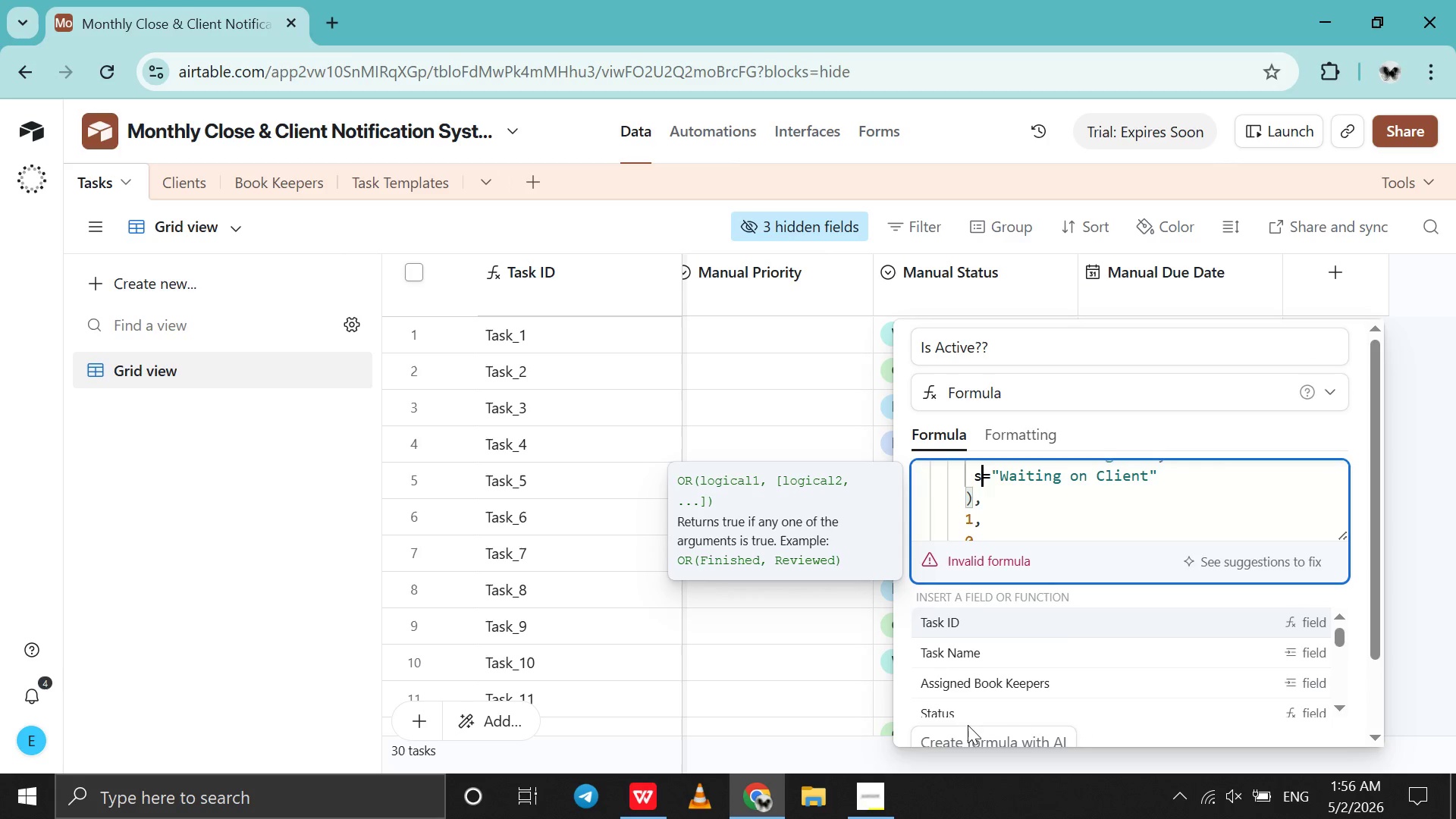 
left_click([968, 710])
 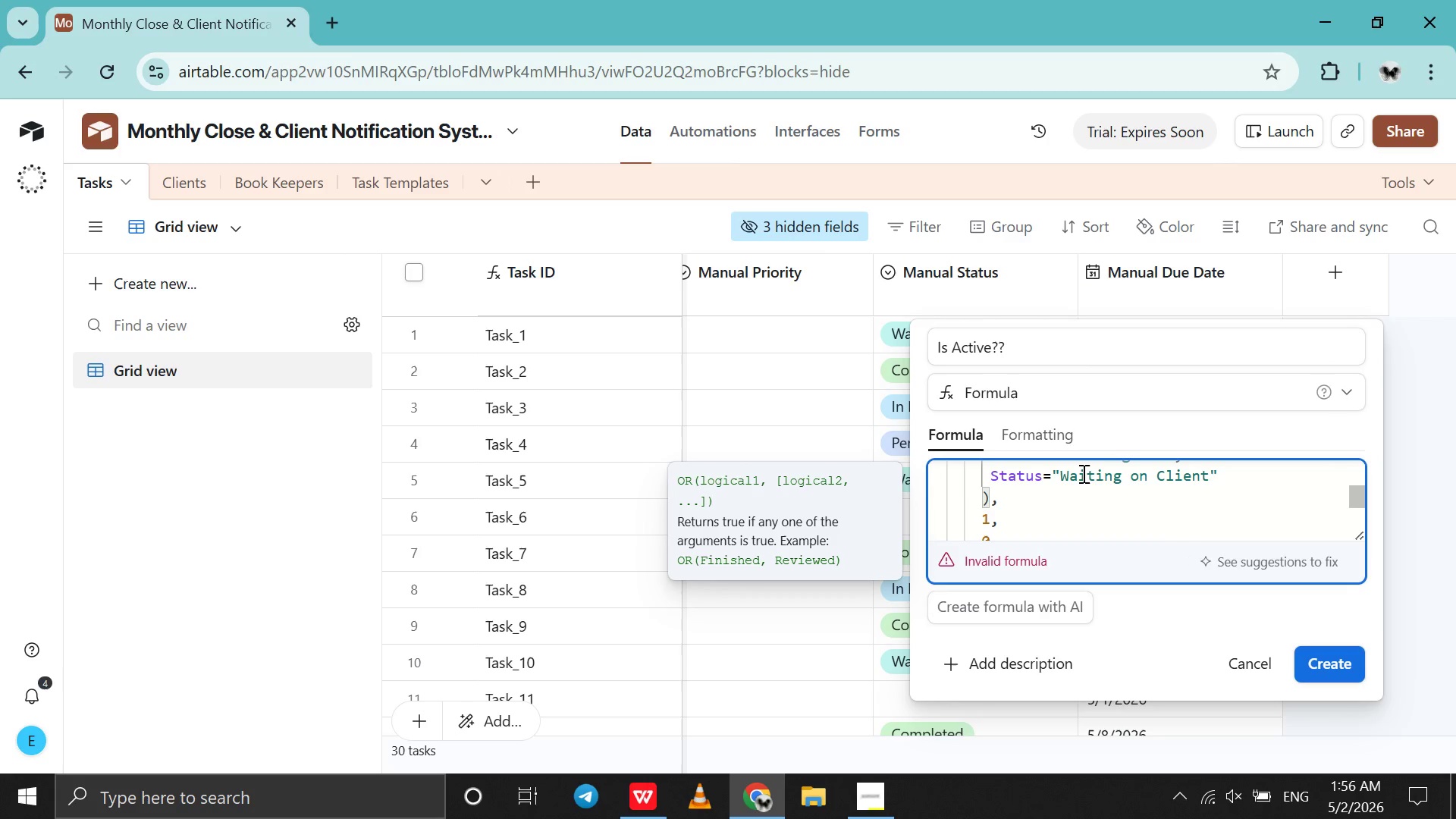 
scroll: coordinate [1082, 473], scroll_direction: none, amount: 0.0
 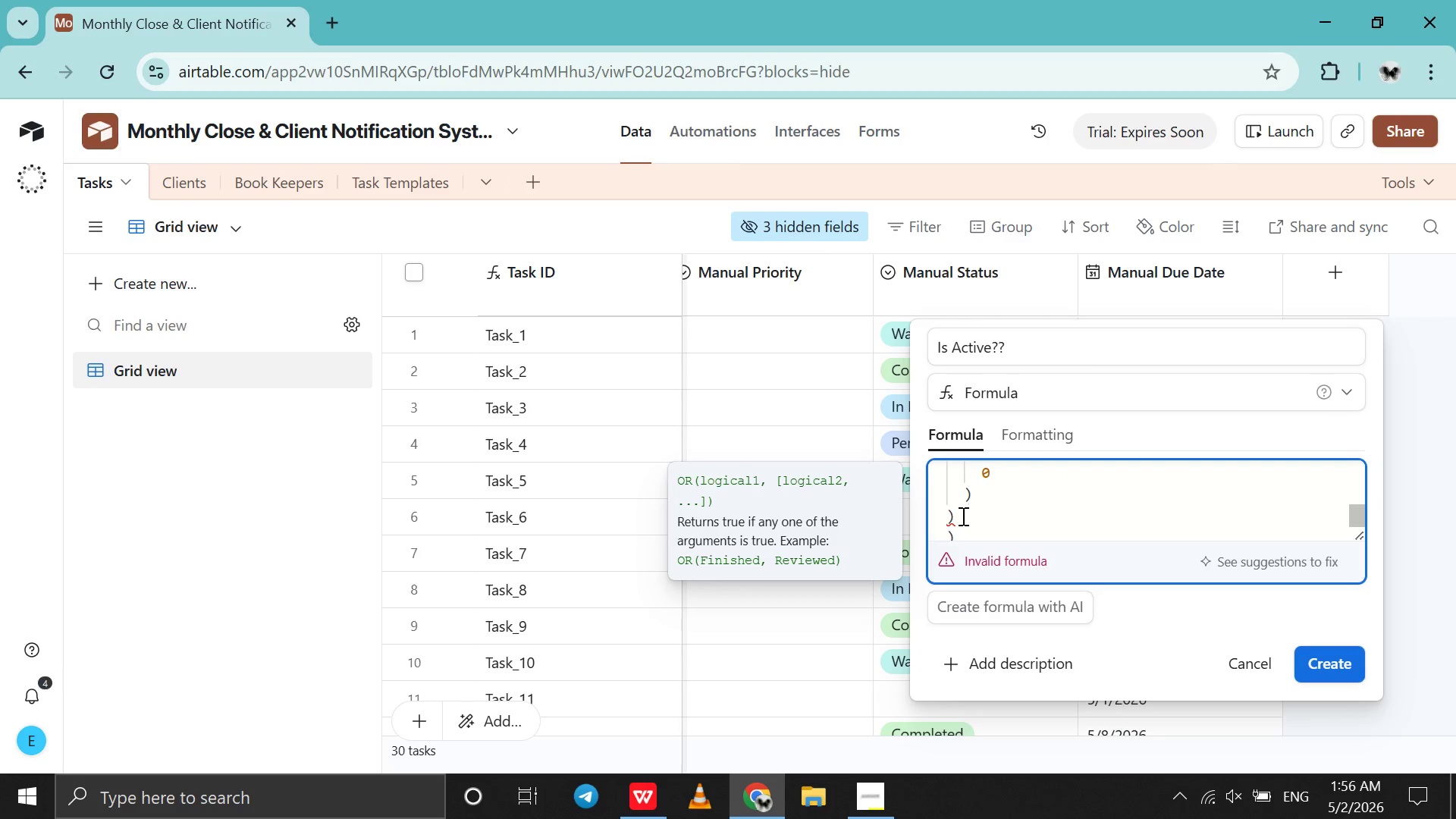 
scroll: coordinate [964, 523], scroll_direction: down, amount: 2.0
 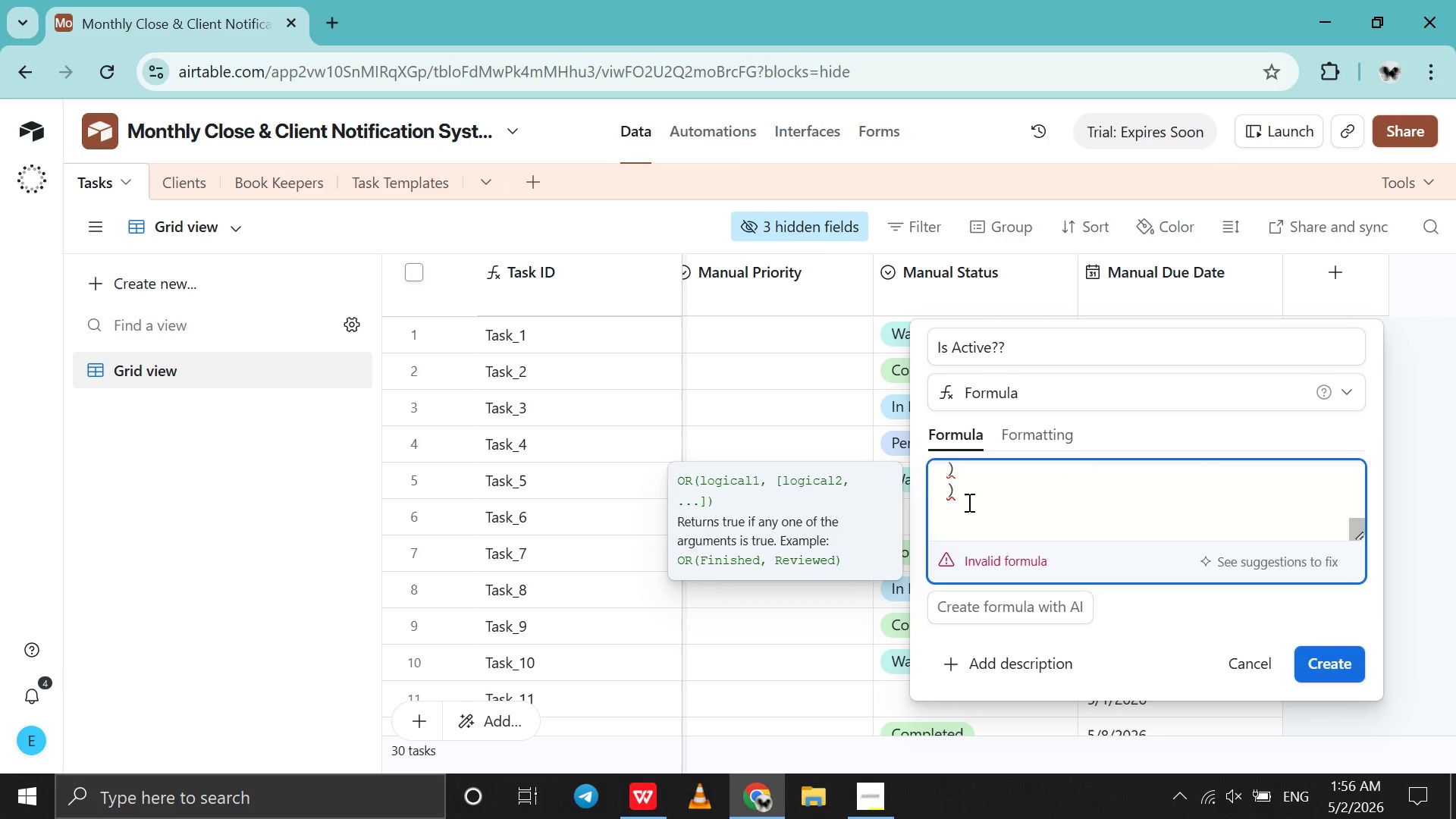 
left_click_drag(start_coordinate=[968, 502], to_coordinate=[946, 468])
 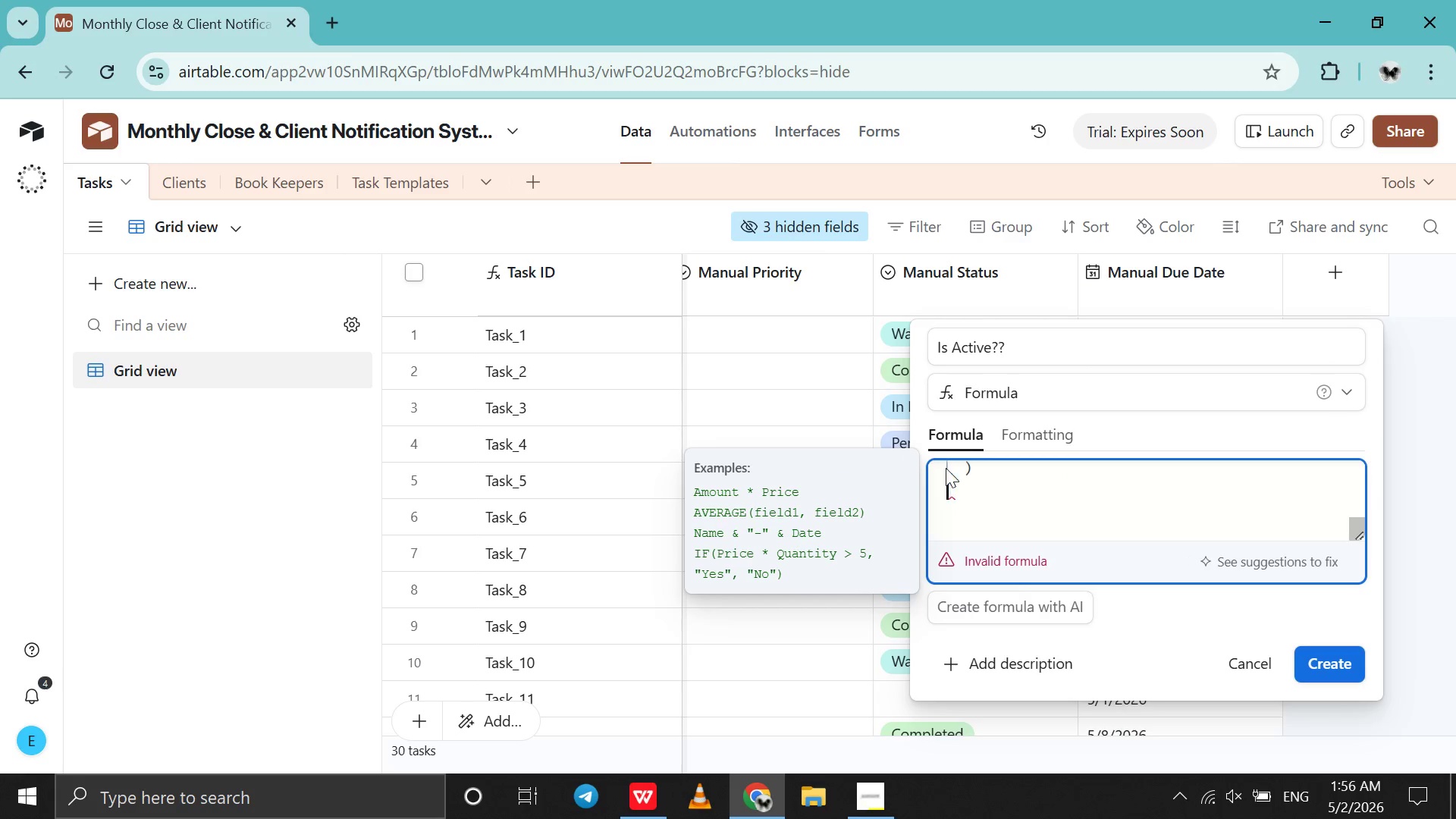 
key(Backspace)
 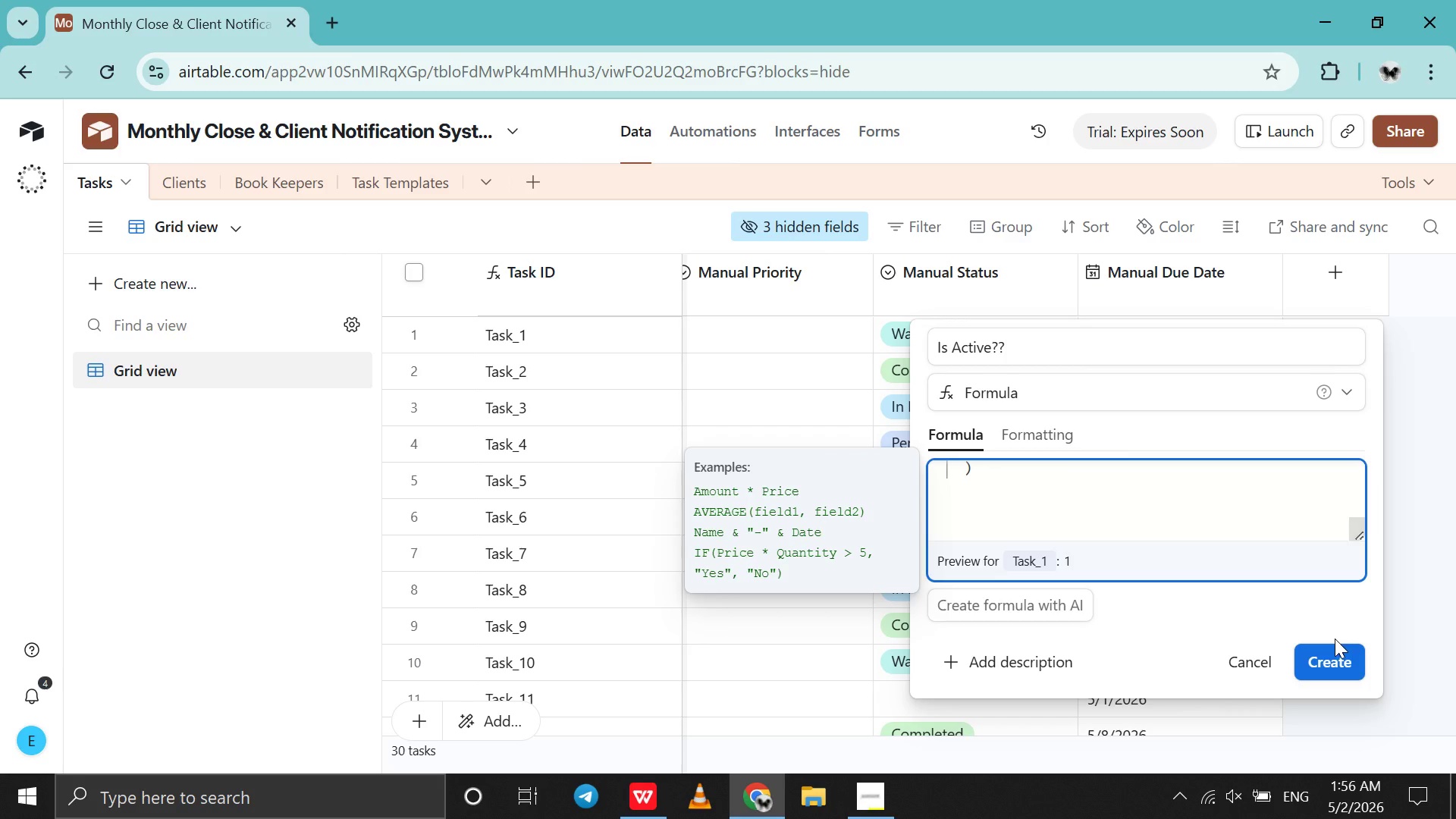 
left_click([1326, 652])
 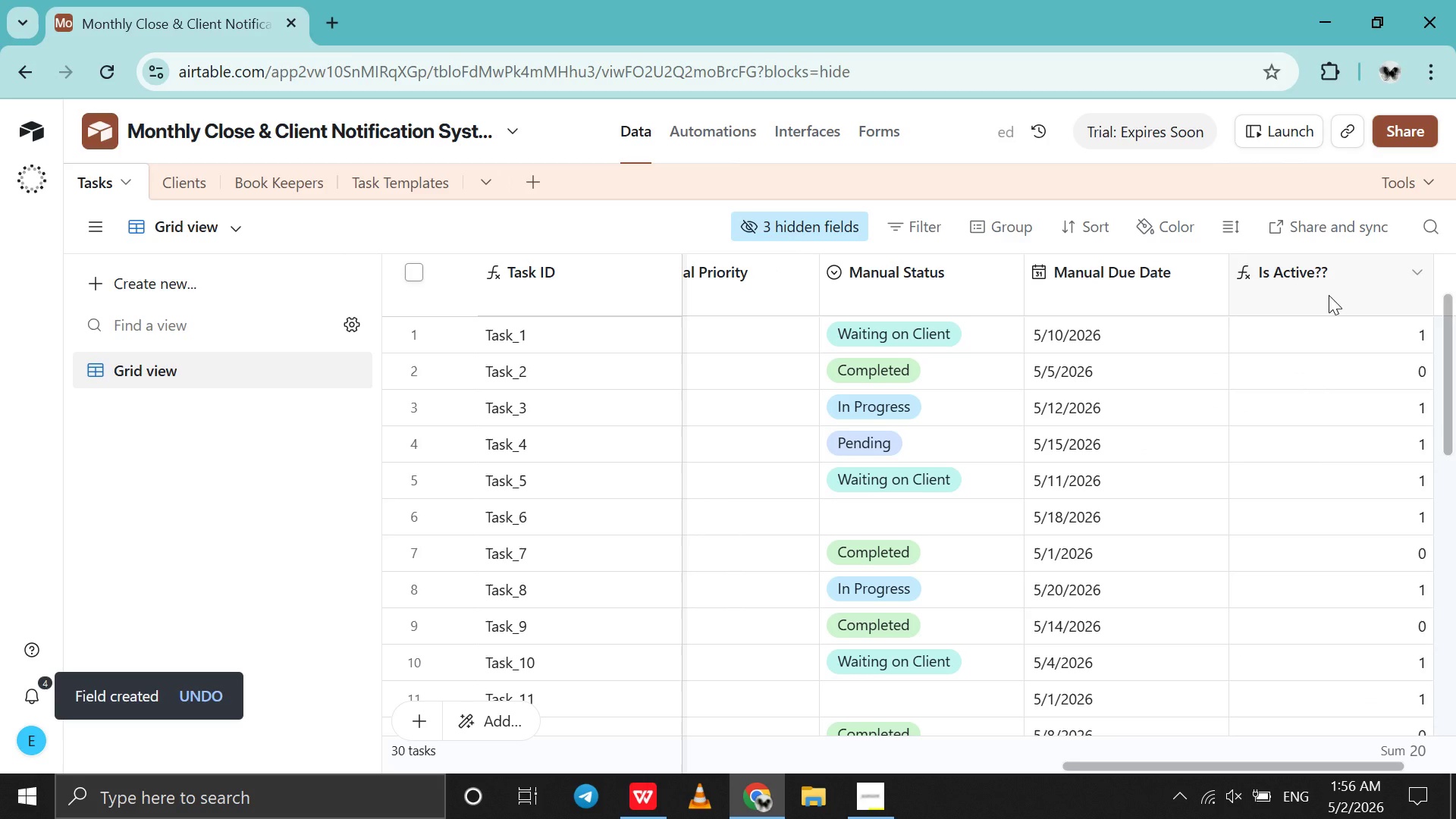 
scroll: coordinate [1121, 320], scroll_direction: up, amount: 11.0
 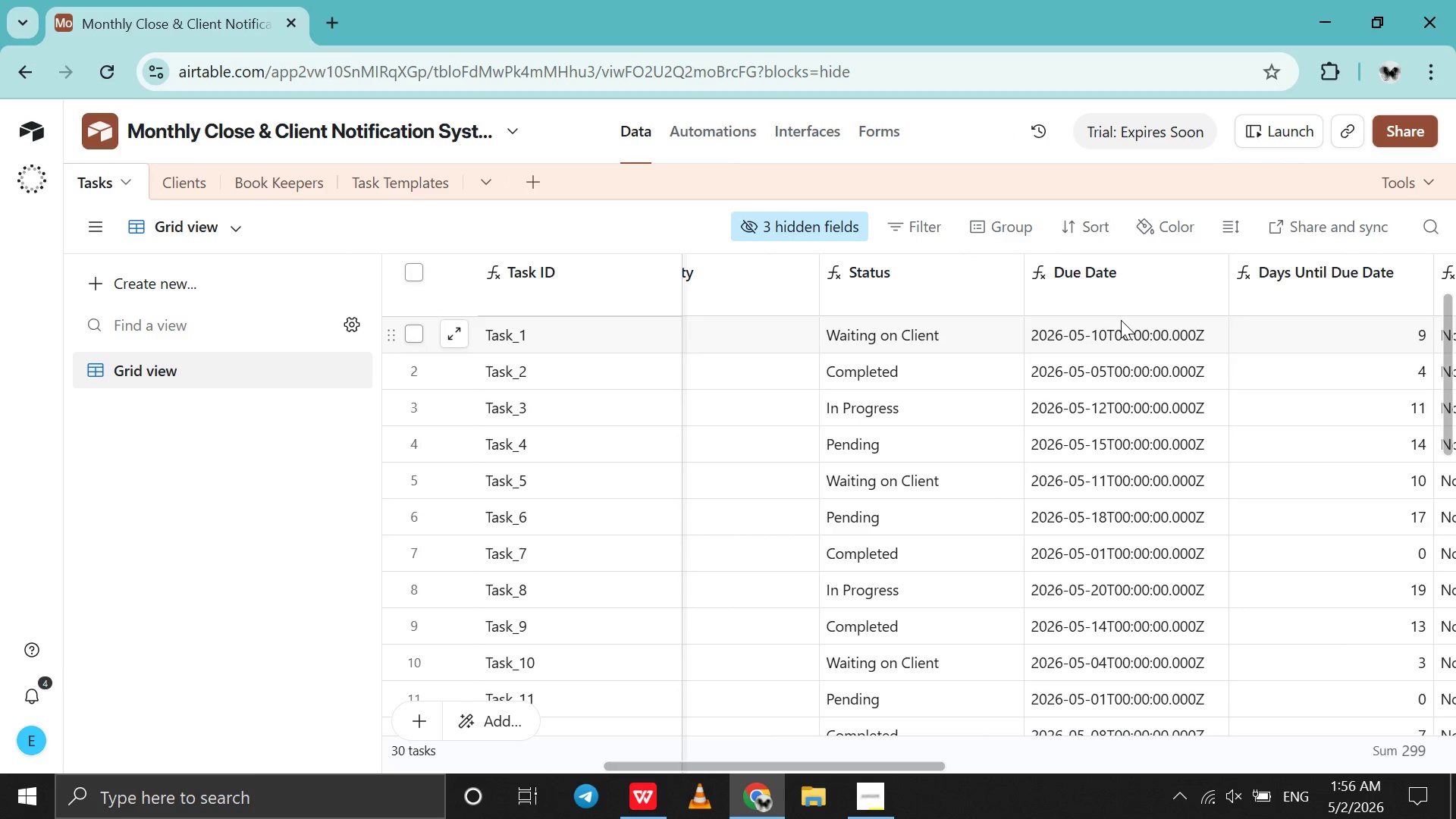 
scroll: coordinate [1121, 320], scroll_direction: down, amount: 96.0
 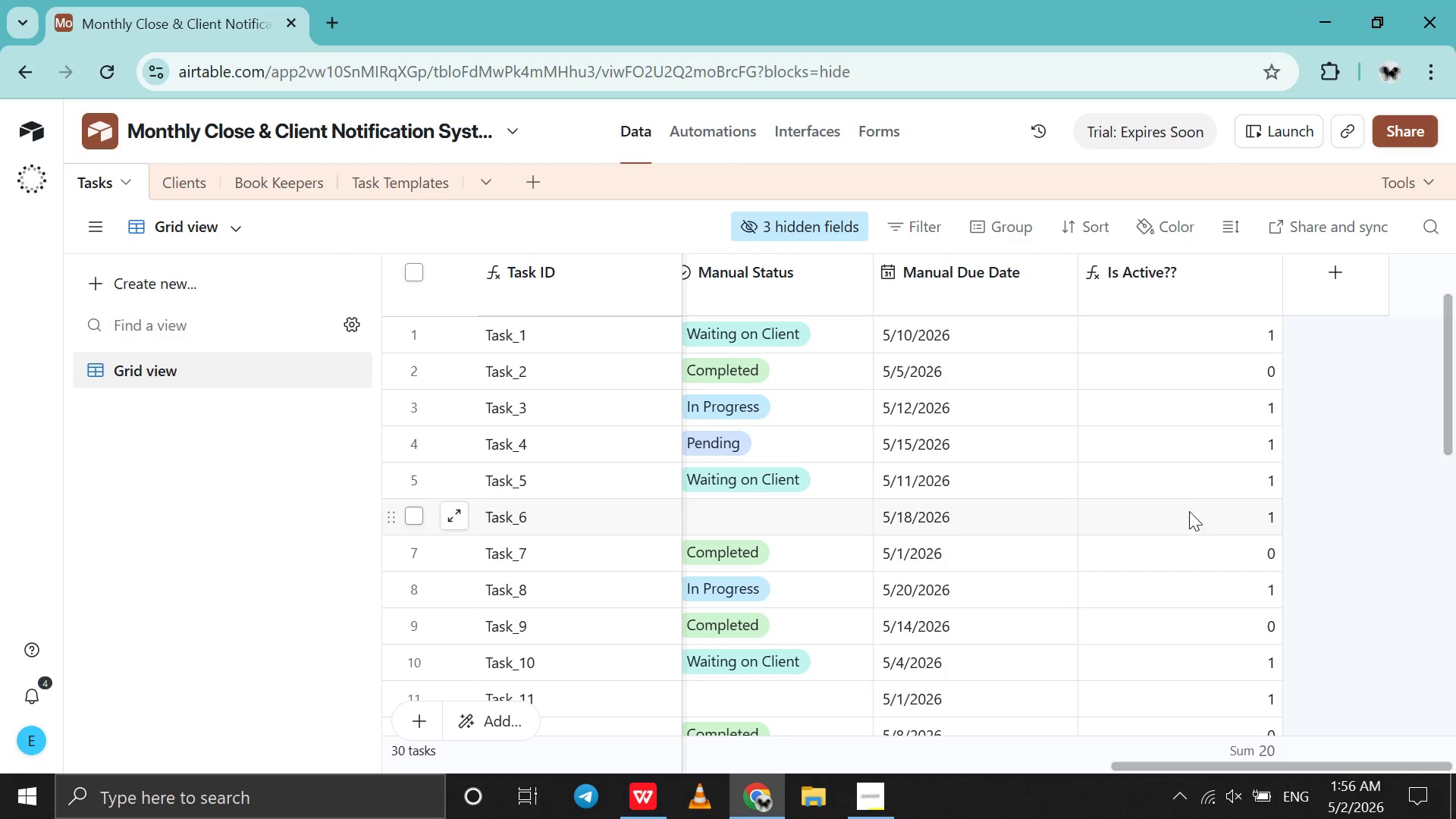 
left_click([1191, 549])
 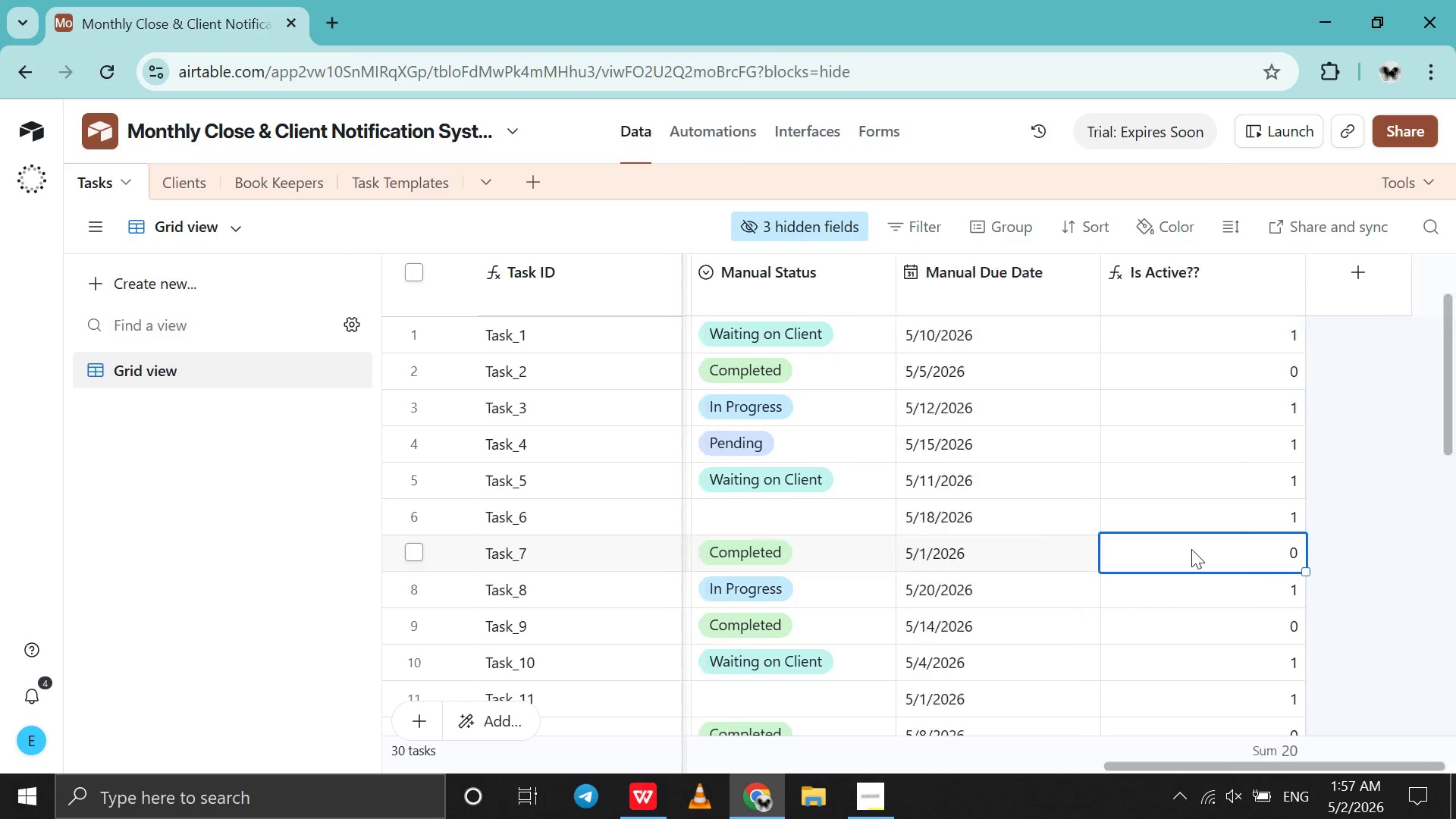 
scroll: coordinate [1191, 549], scroll_direction: up, amount: 22.0
 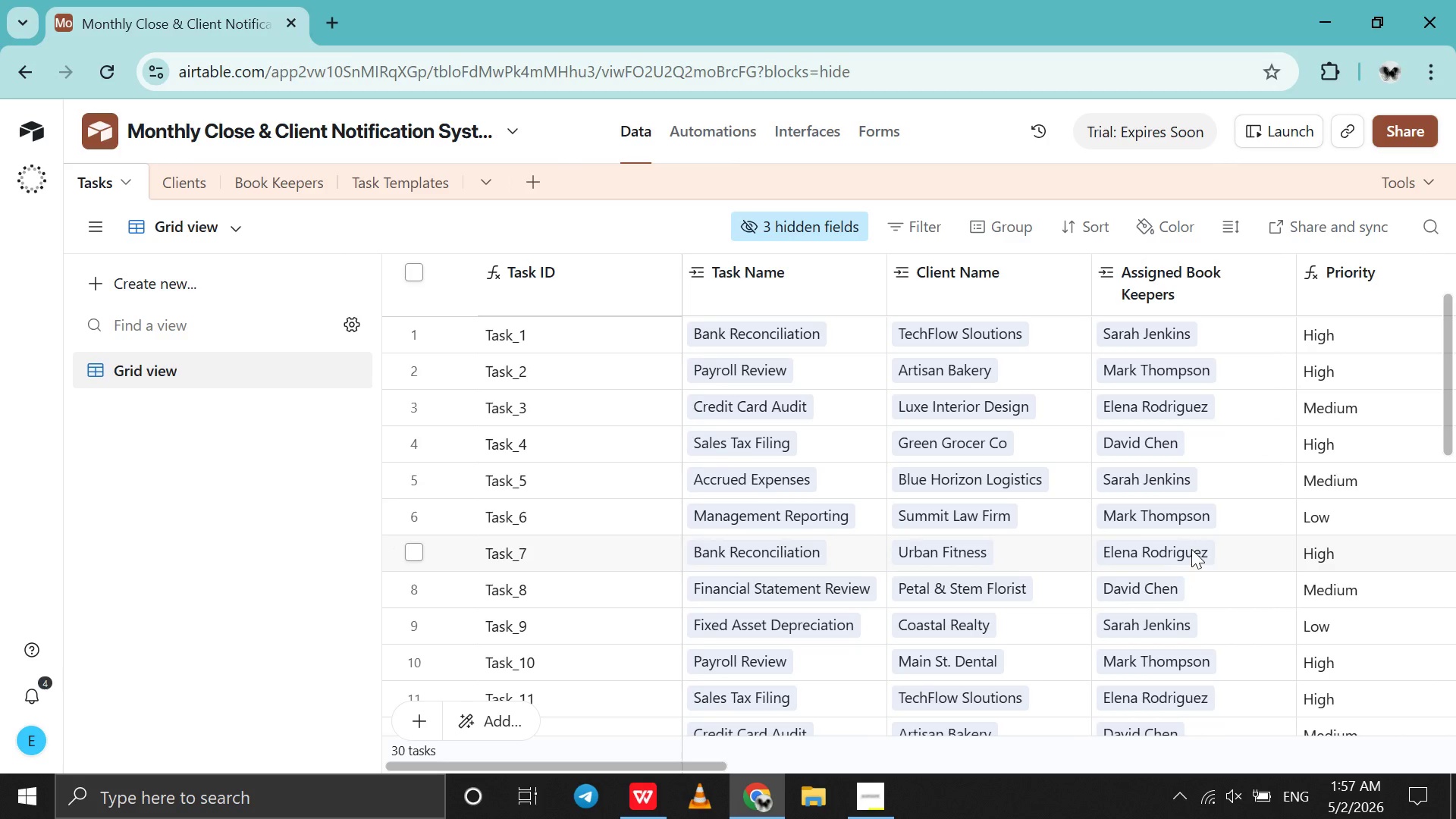 
scroll: coordinate [1191, 549], scroll_direction: down, amount: 92.0
 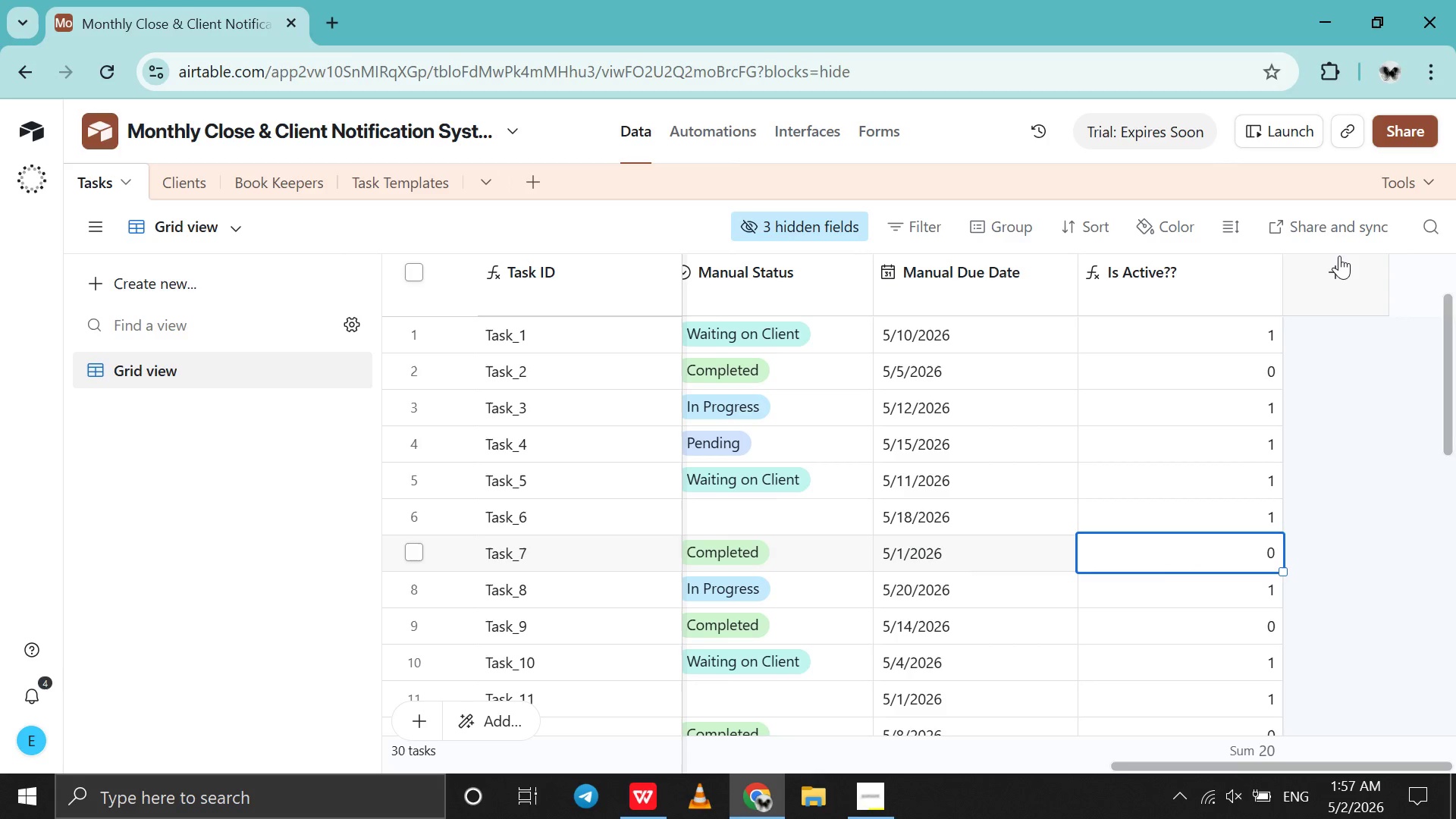 
mouse_move([1335, 284])
 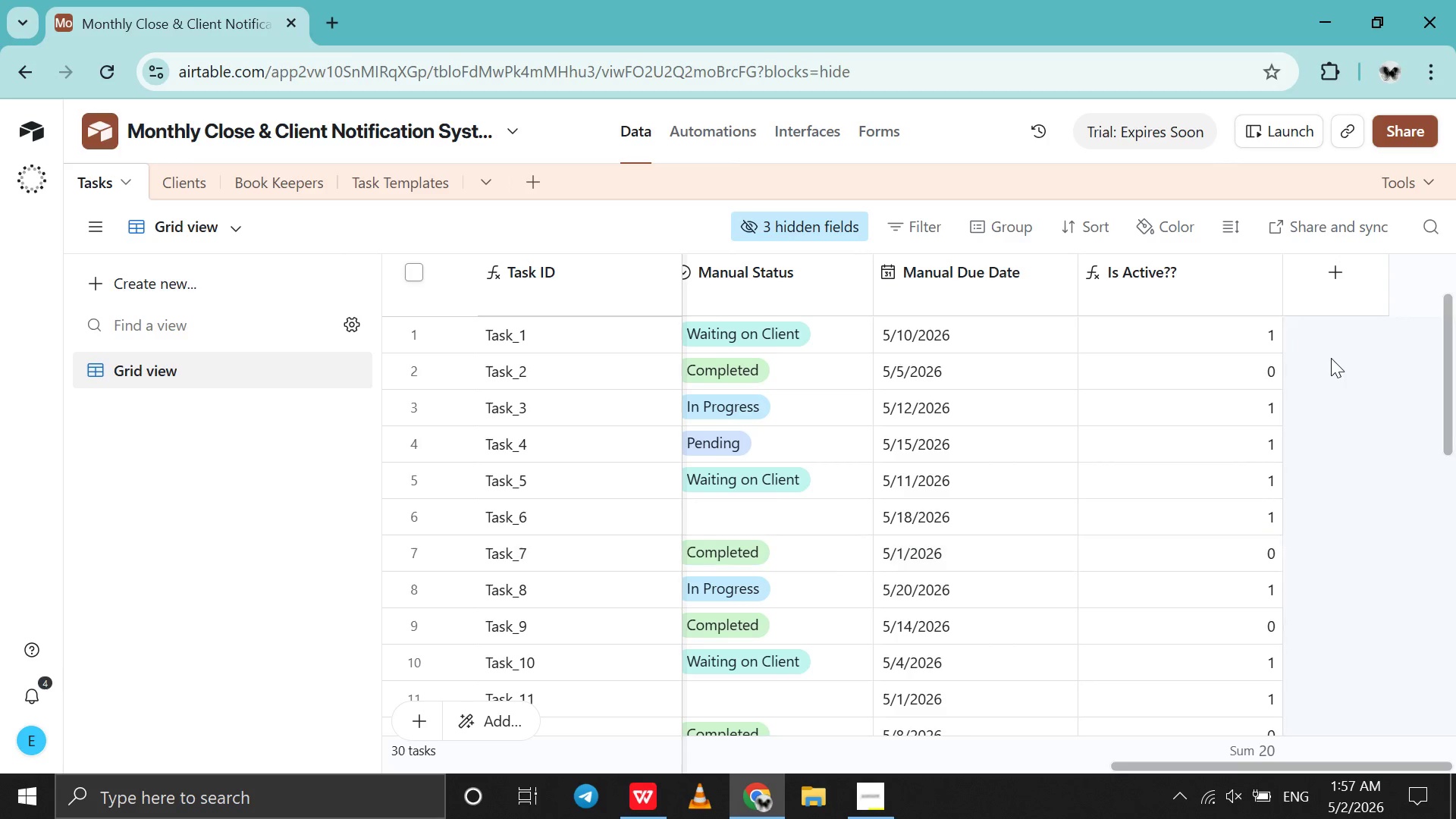 
left_click([1331, 358])
 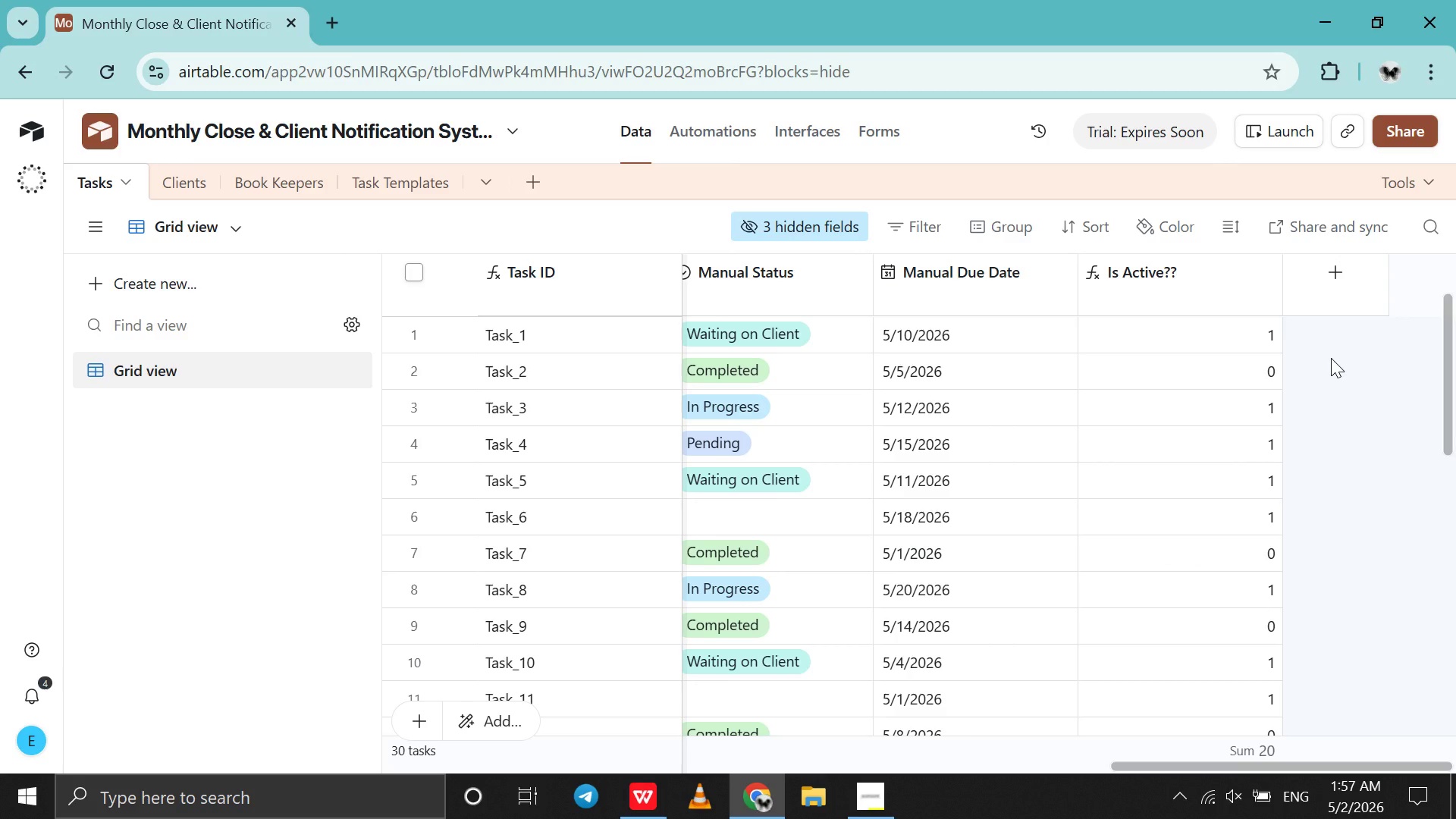 
mouse_move([1307, 290])
 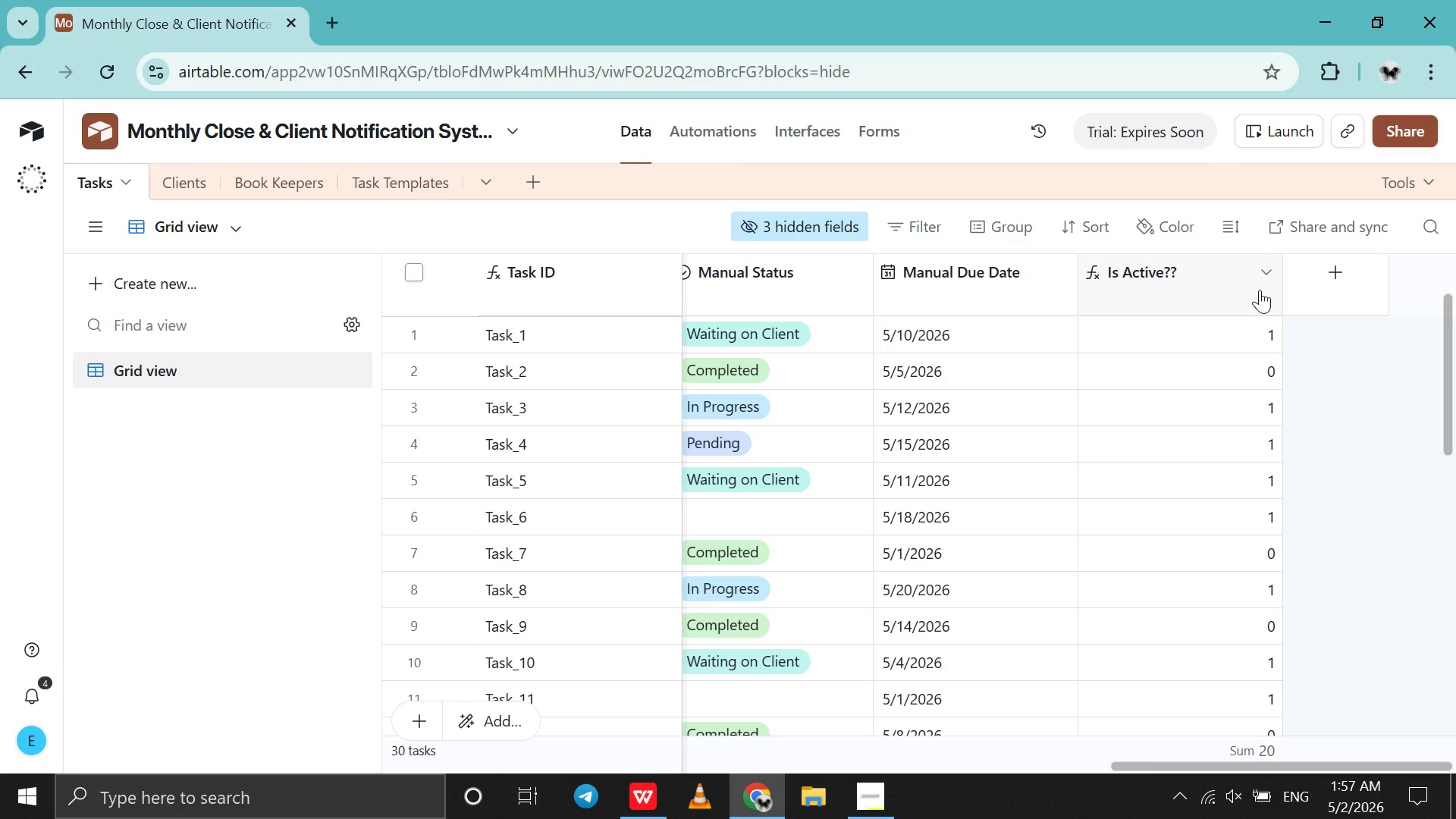 
right_click([1260, 290])
 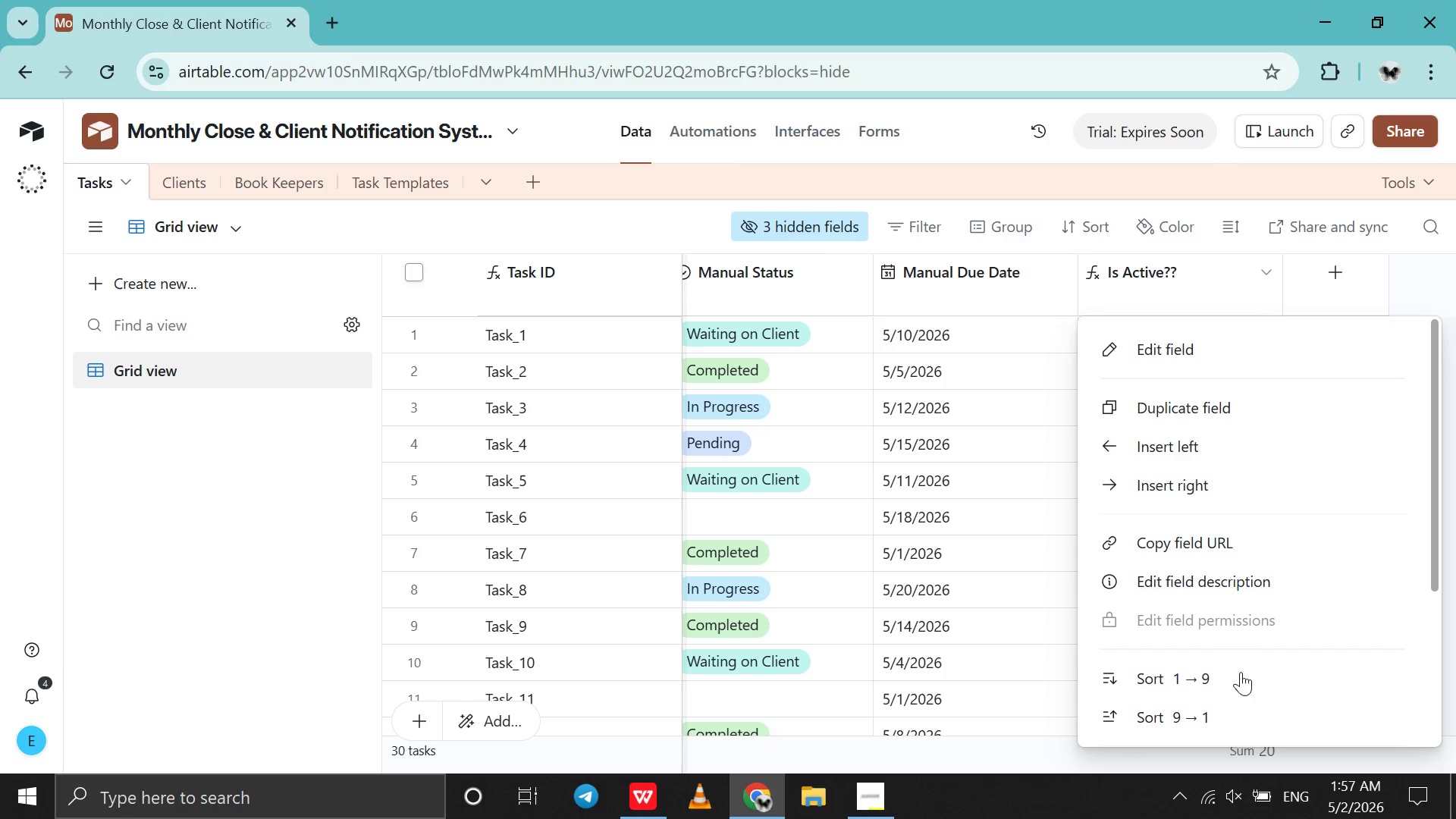 
scroll: coordinate [1239, 676], scroll_direction: down, amount: 48.0
 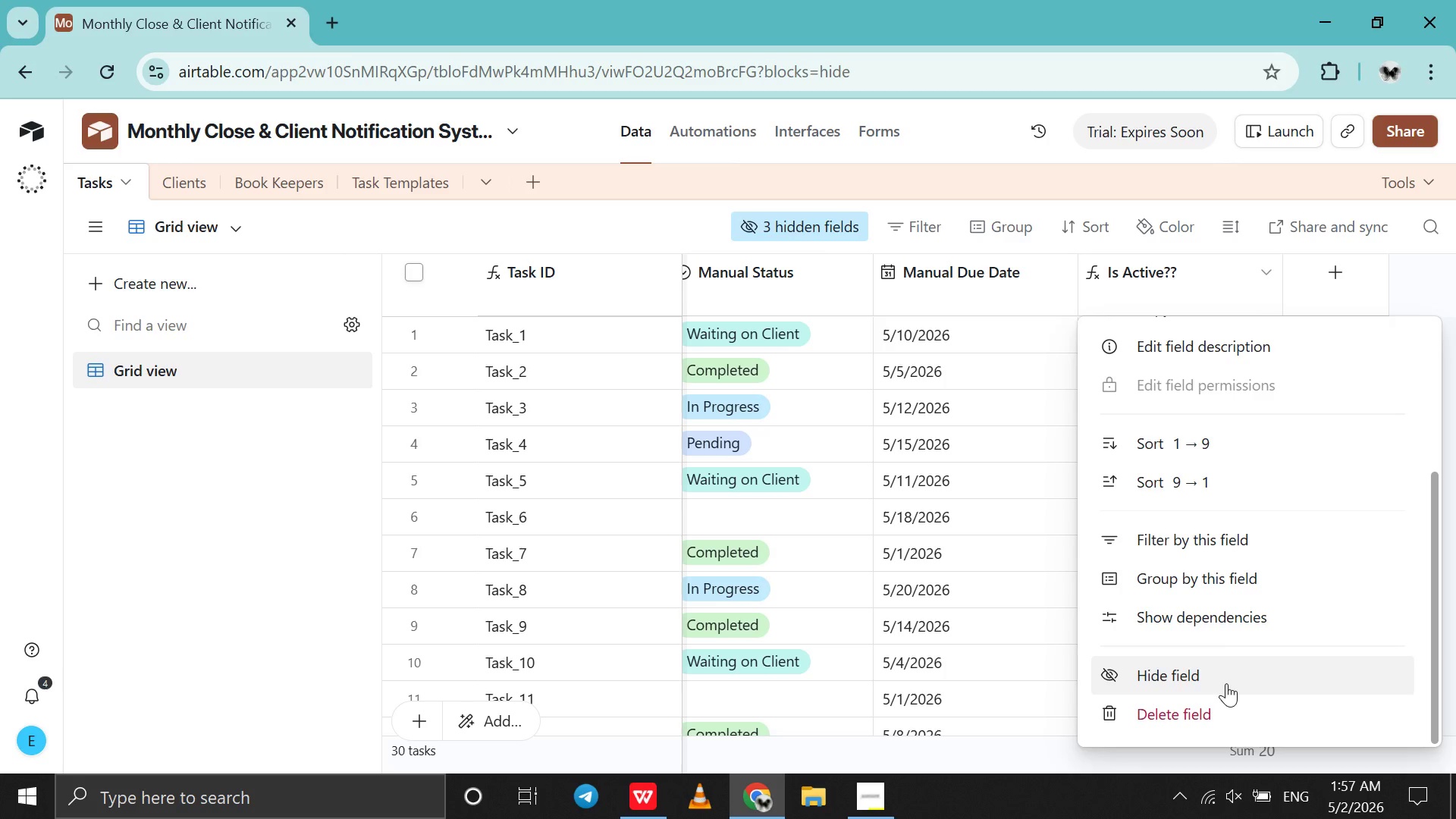 
left_click([1226, 683])
 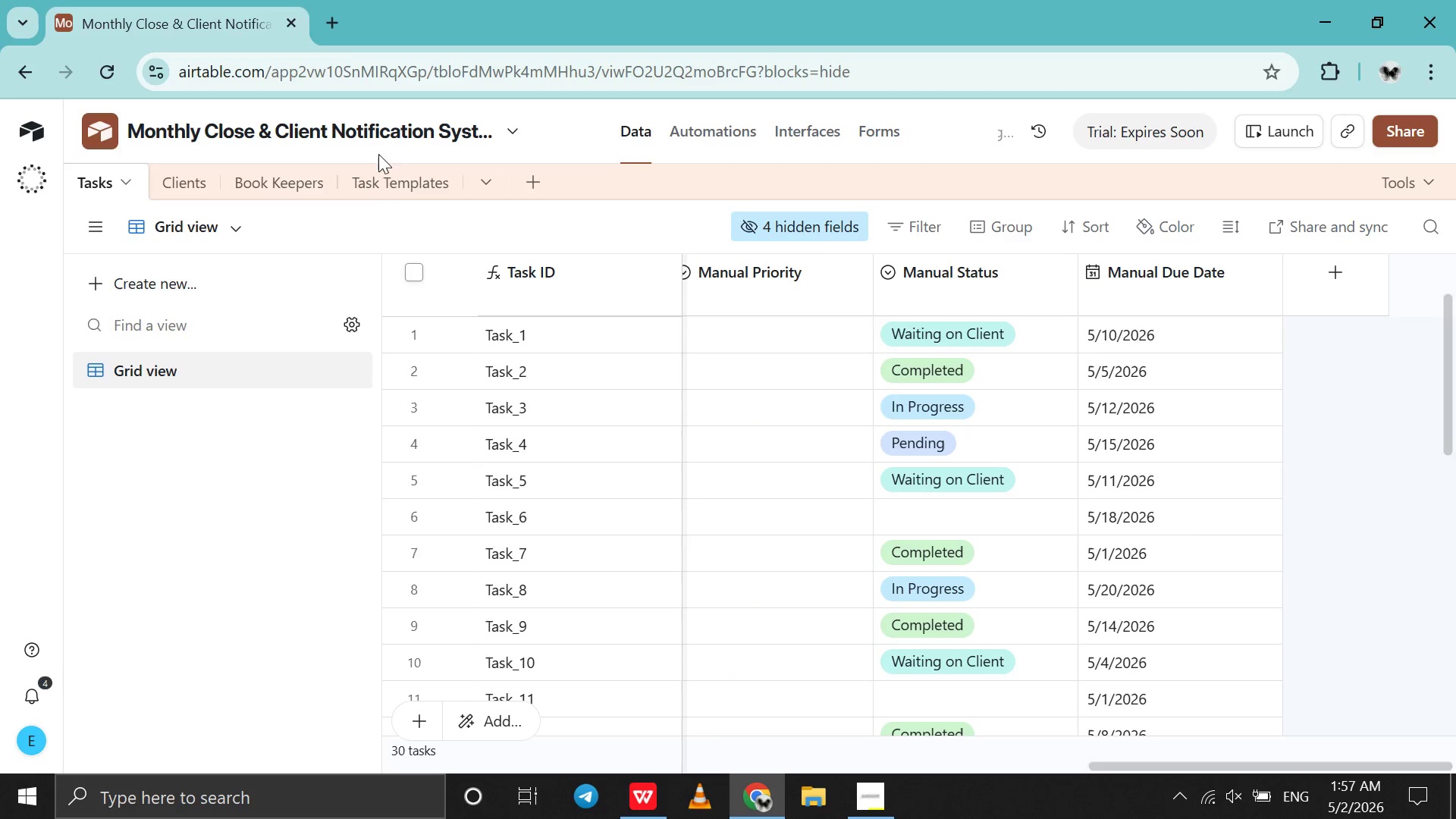 
left_click([381, 183])
 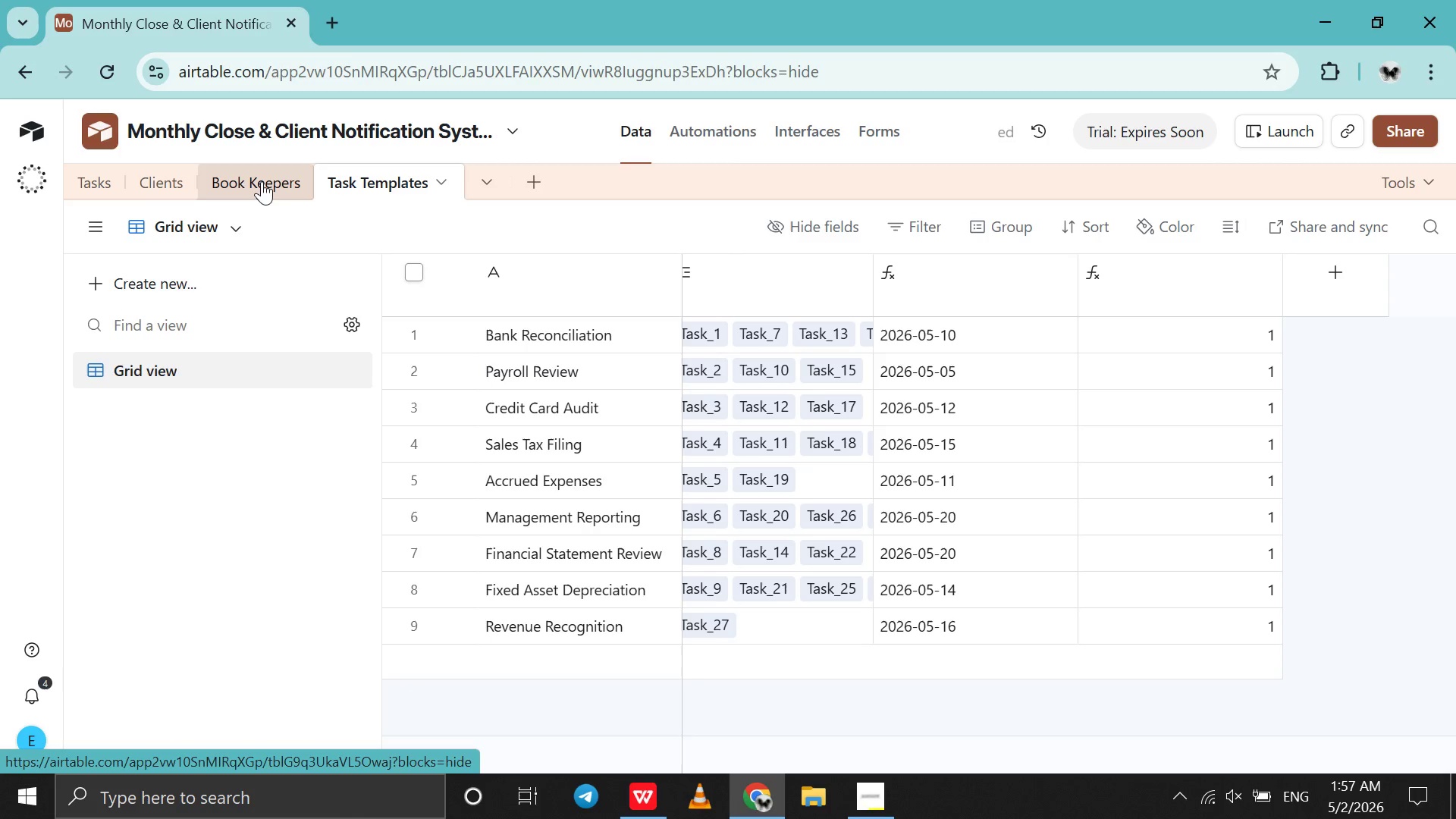 
left_click([262, 181])
 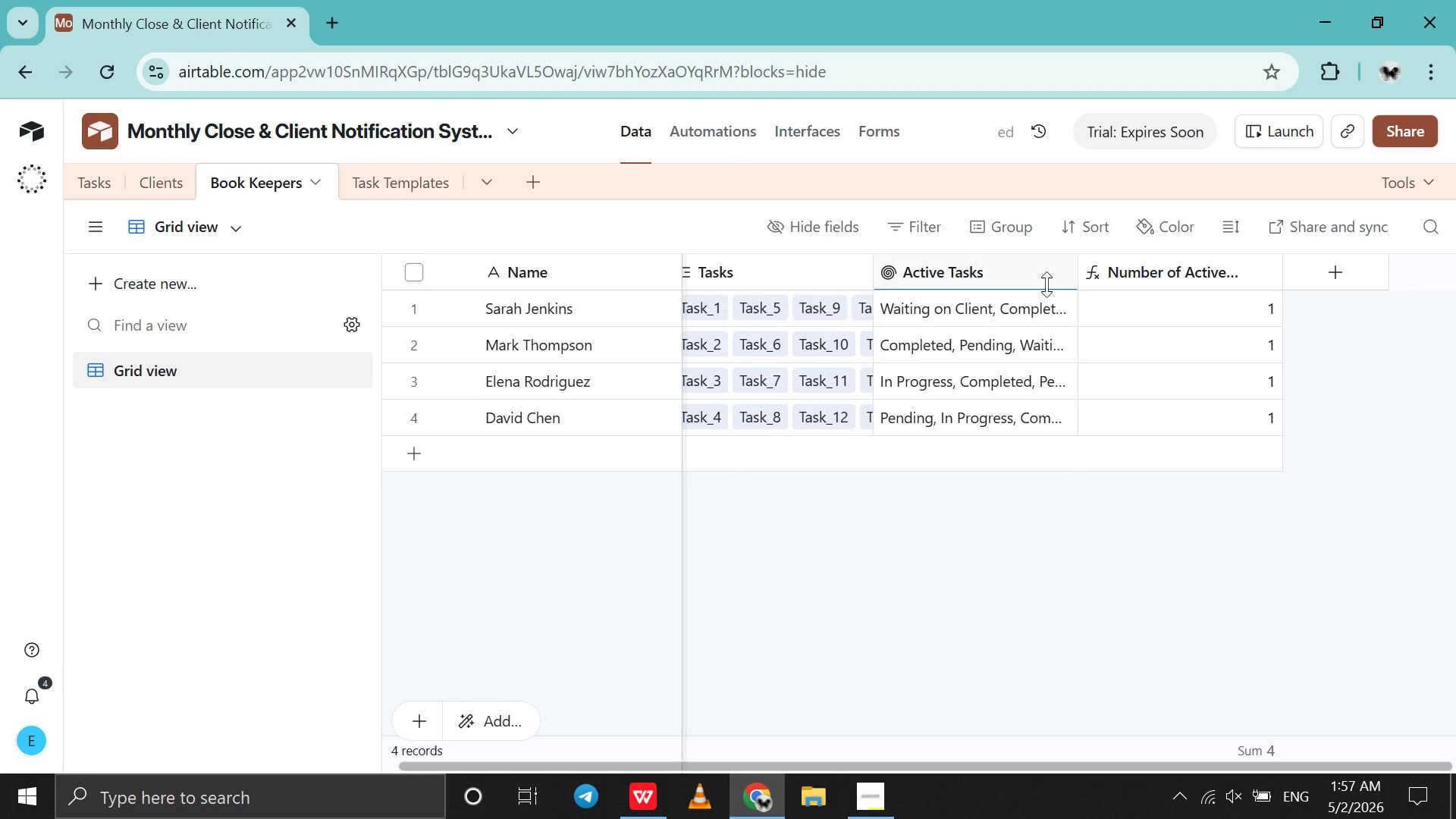 
left_click([1062, 271])
 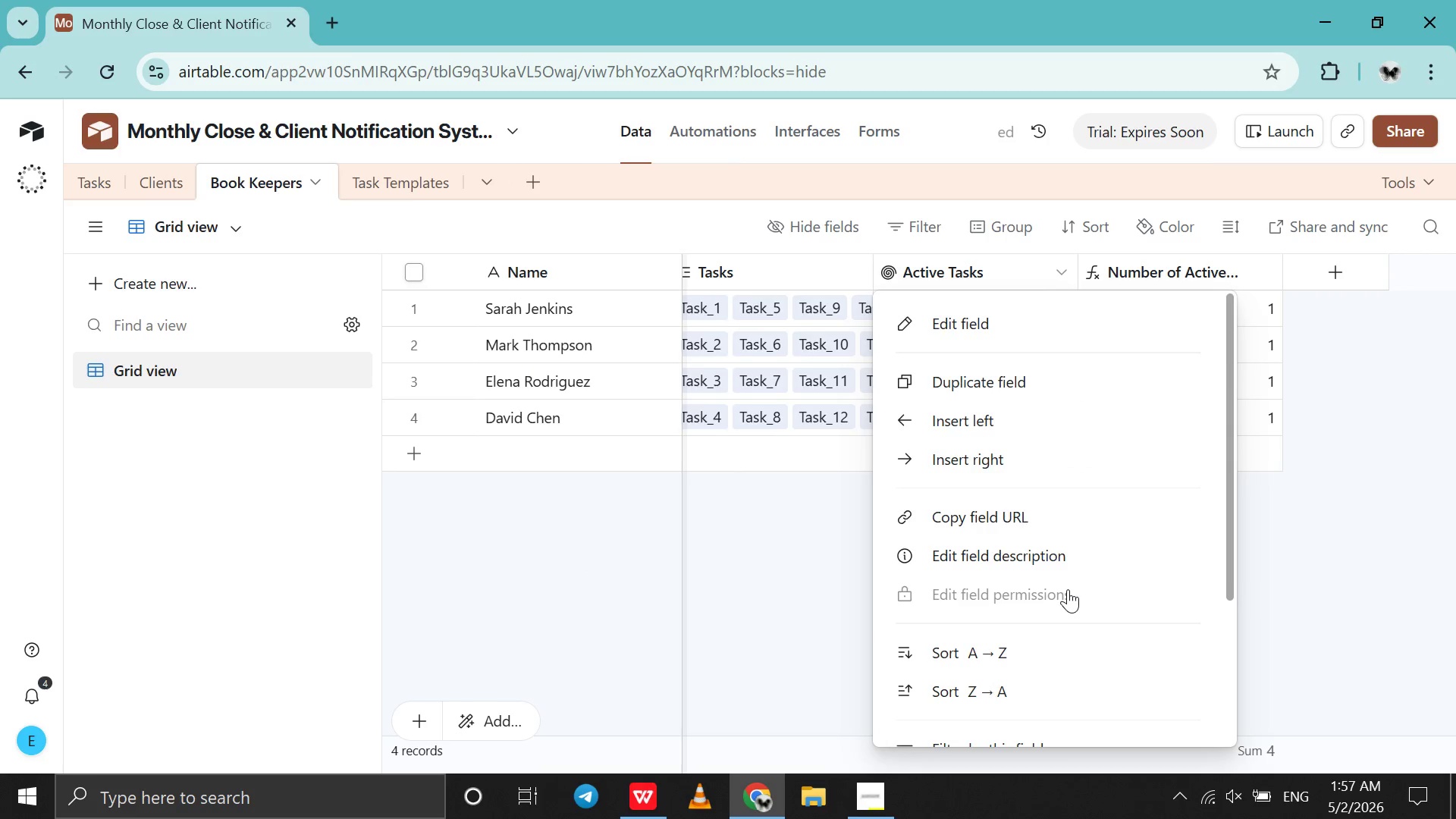 
scroll: coordinate [1068, 589], scroll_direction: down, amount: 73.0
 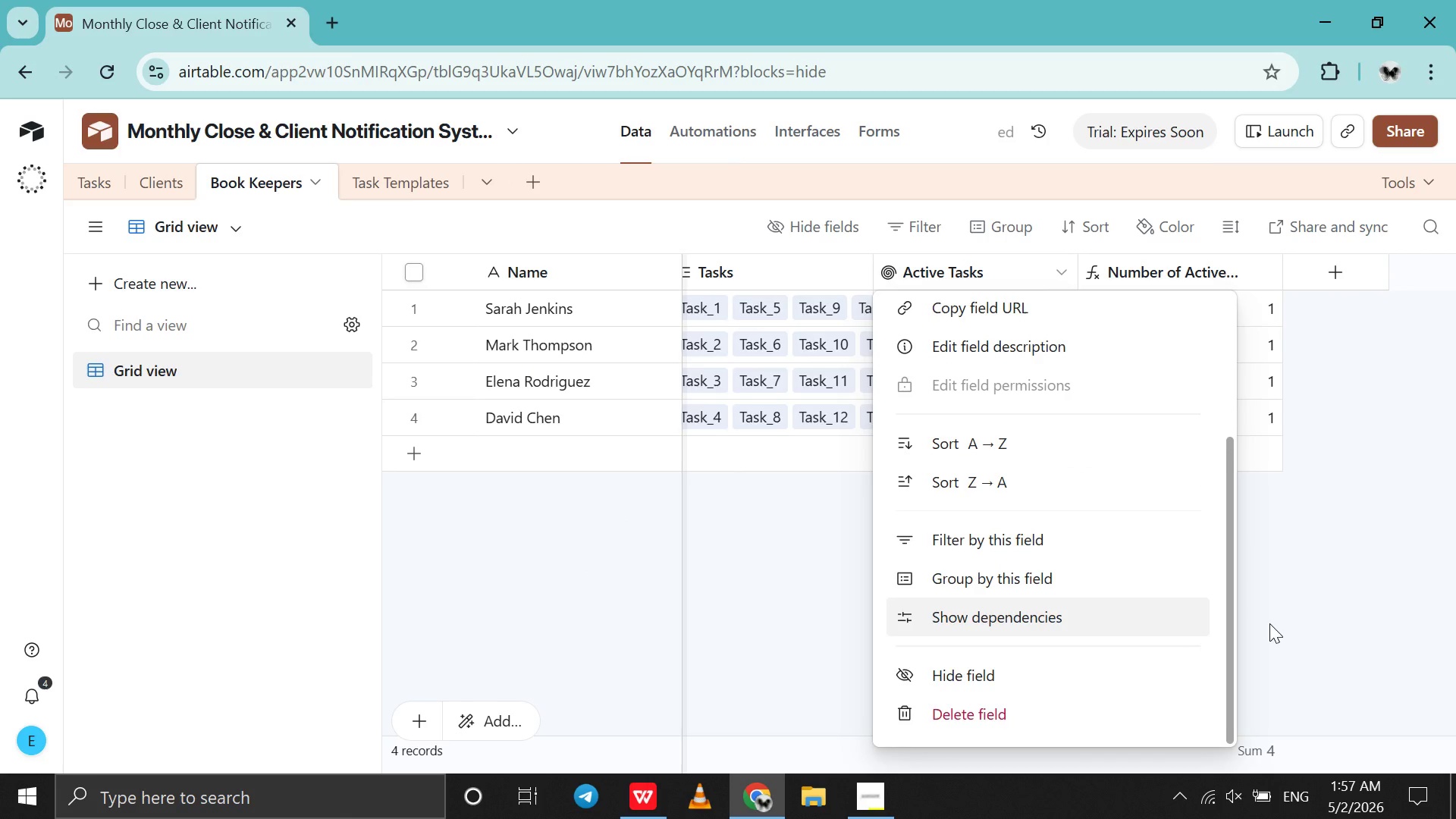 
left_click([1269, 623])
 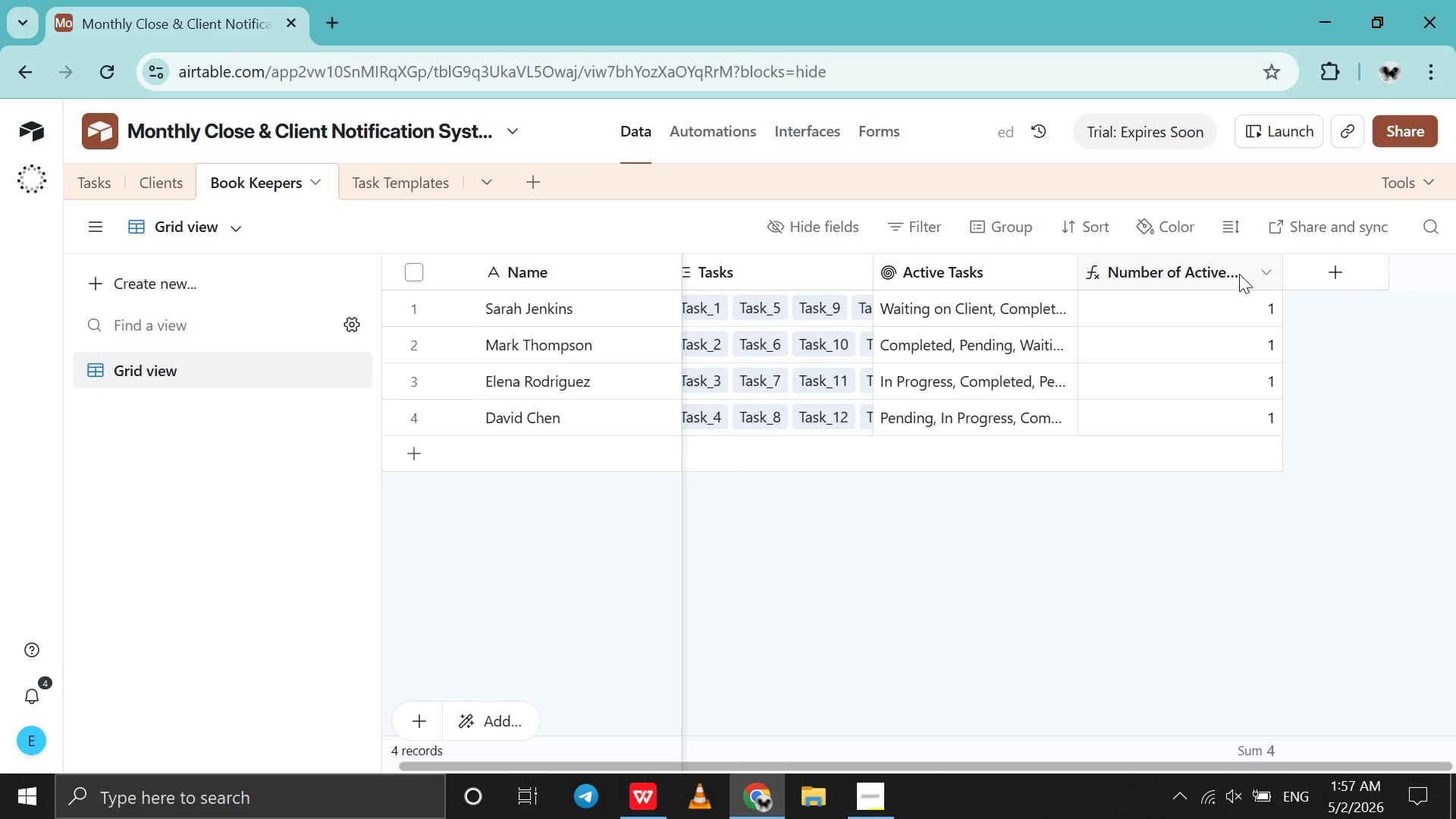 
double_click([1239, 274])
 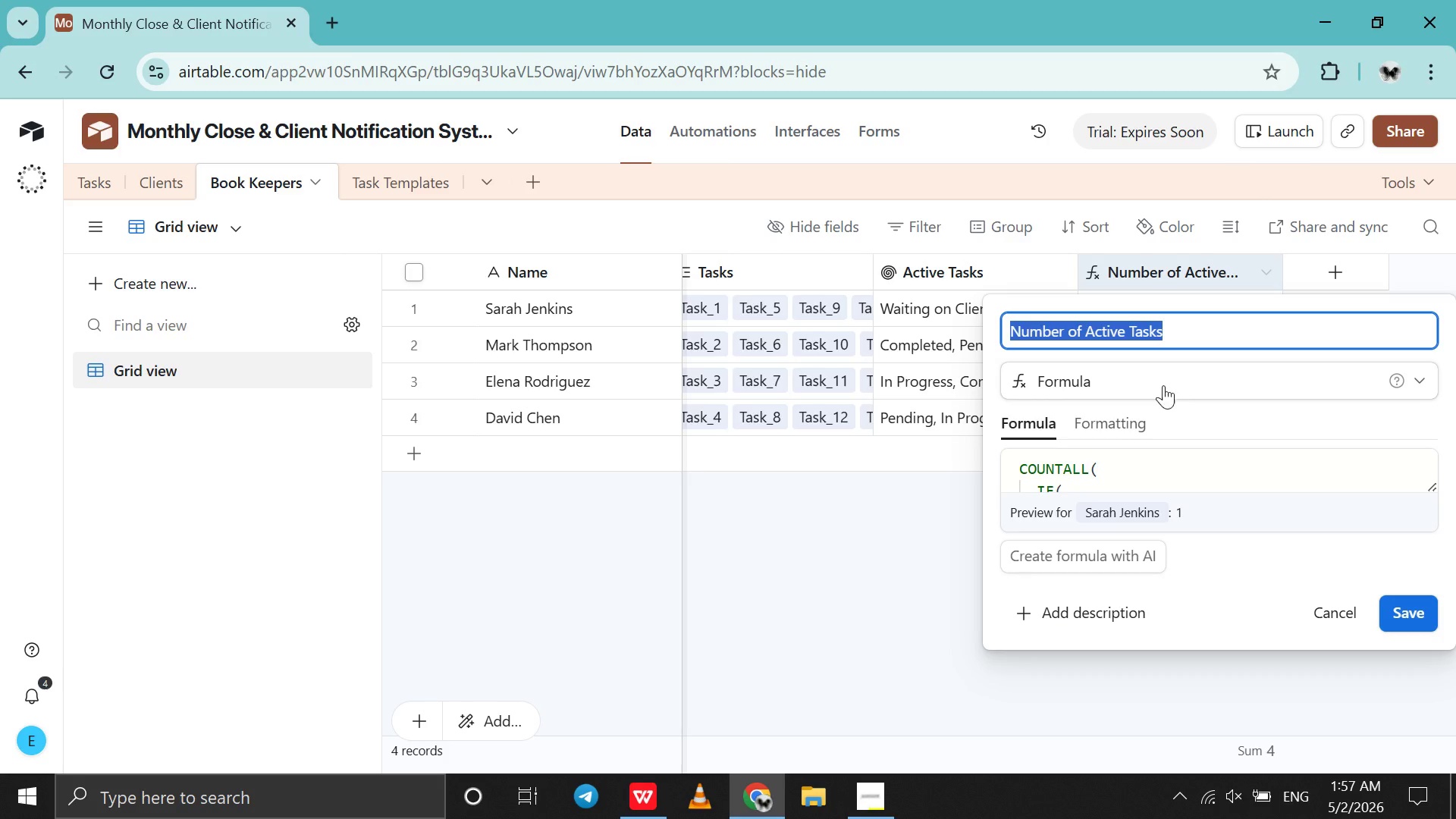 
left_click([1323, 280])
 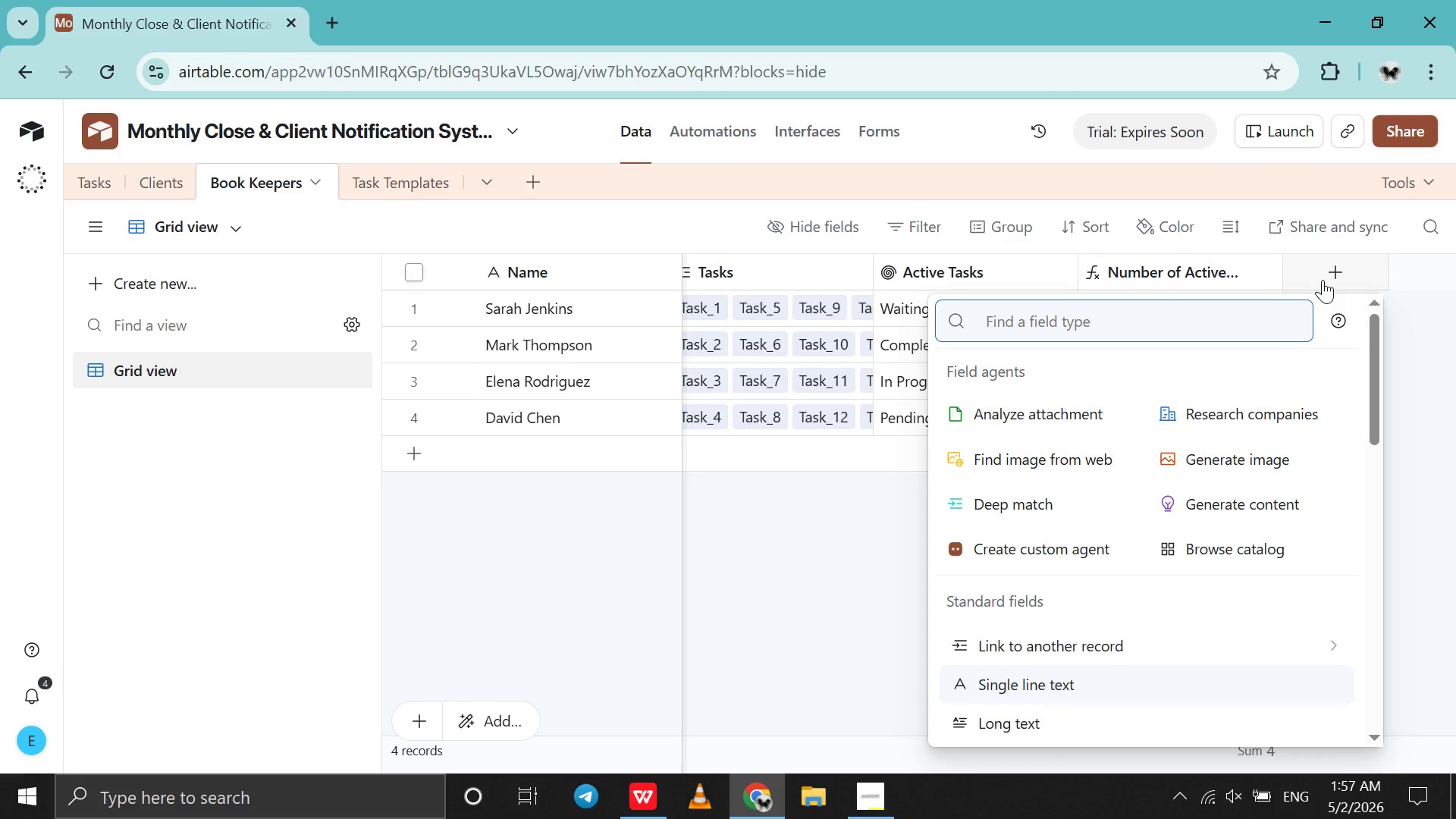 
type(ro)
 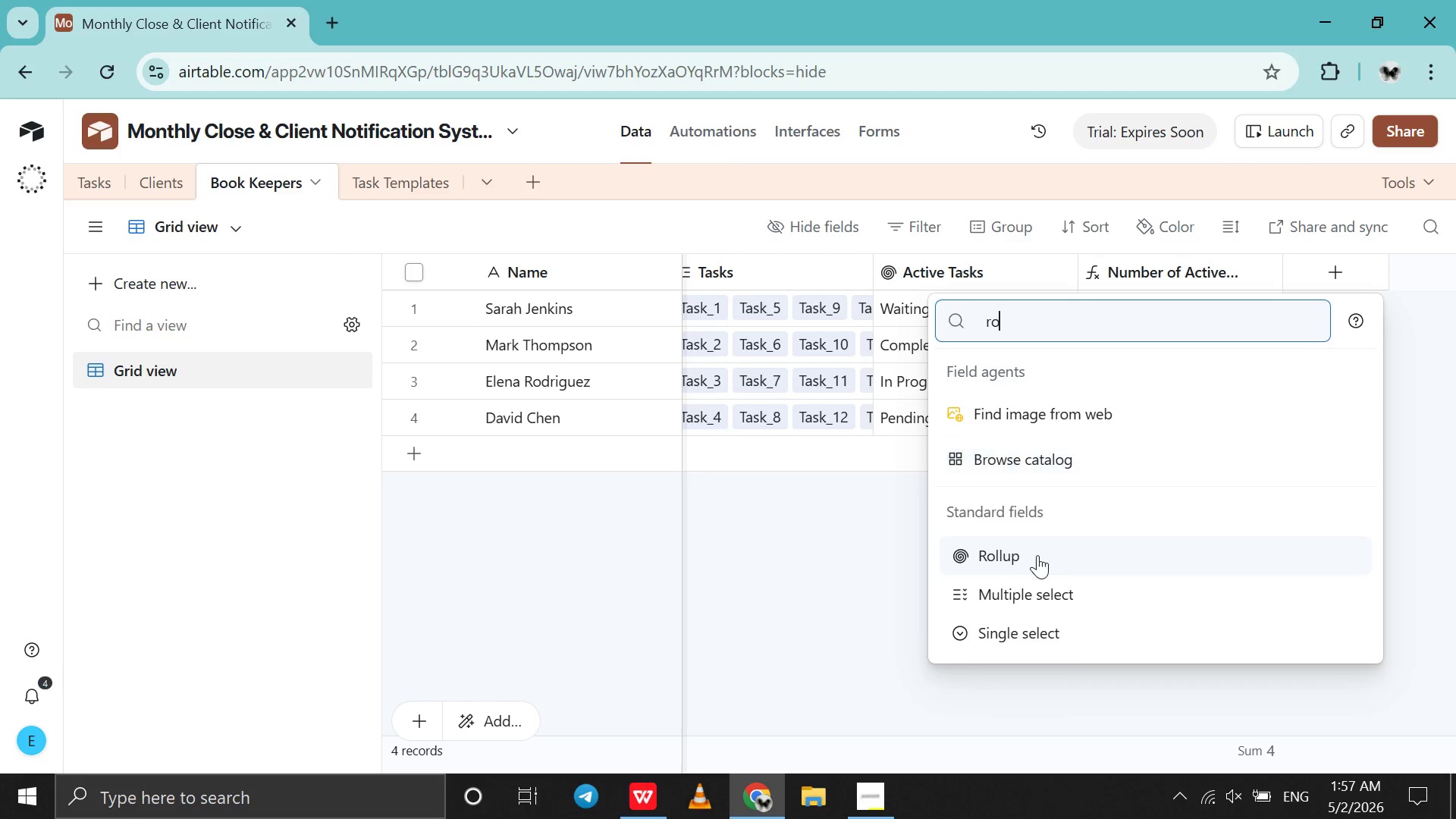 
left_click([1037, 555])
 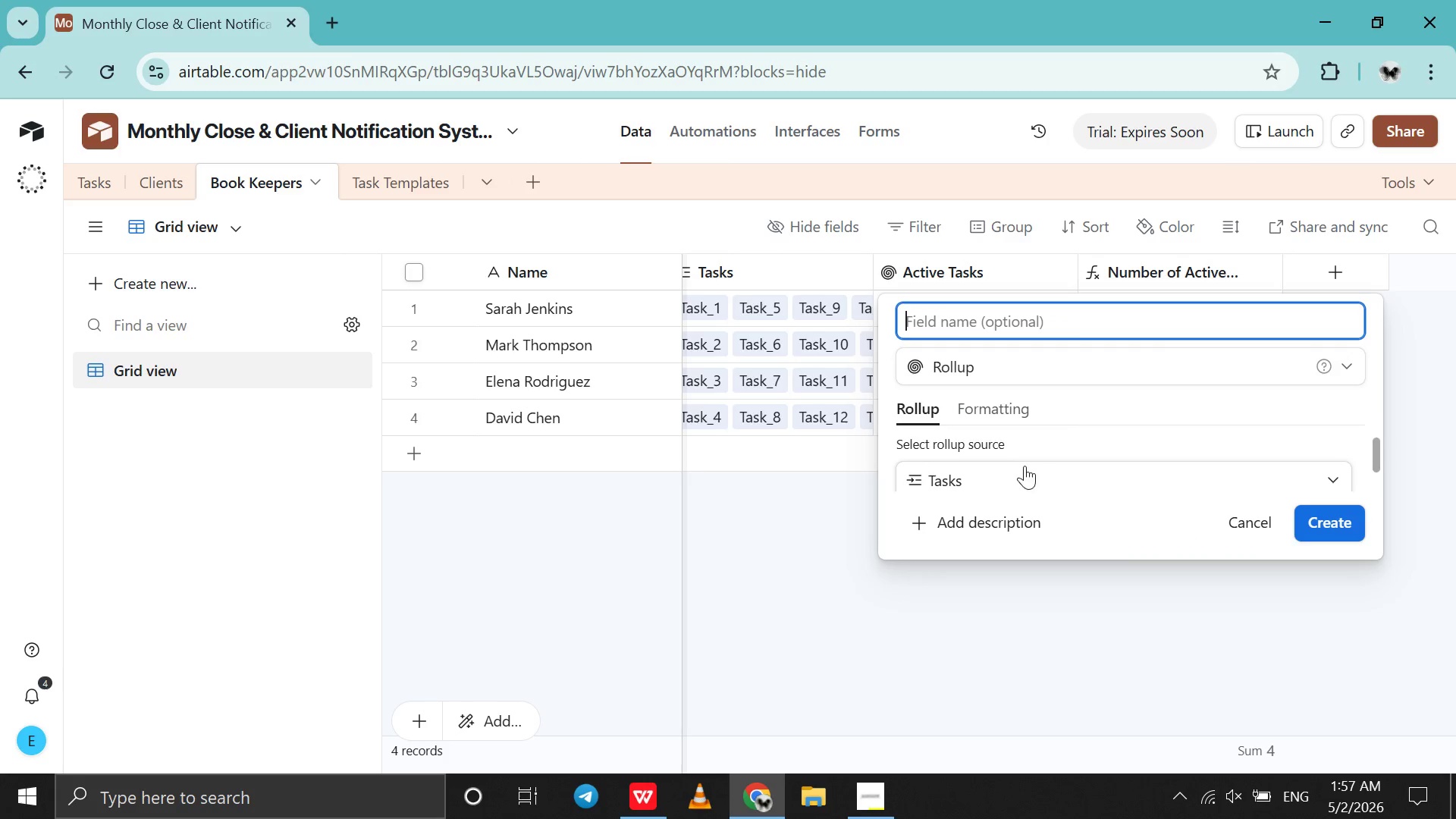 
scroll: coordinate [1021, 466], scroll_direction: down, amount: 3.0
 